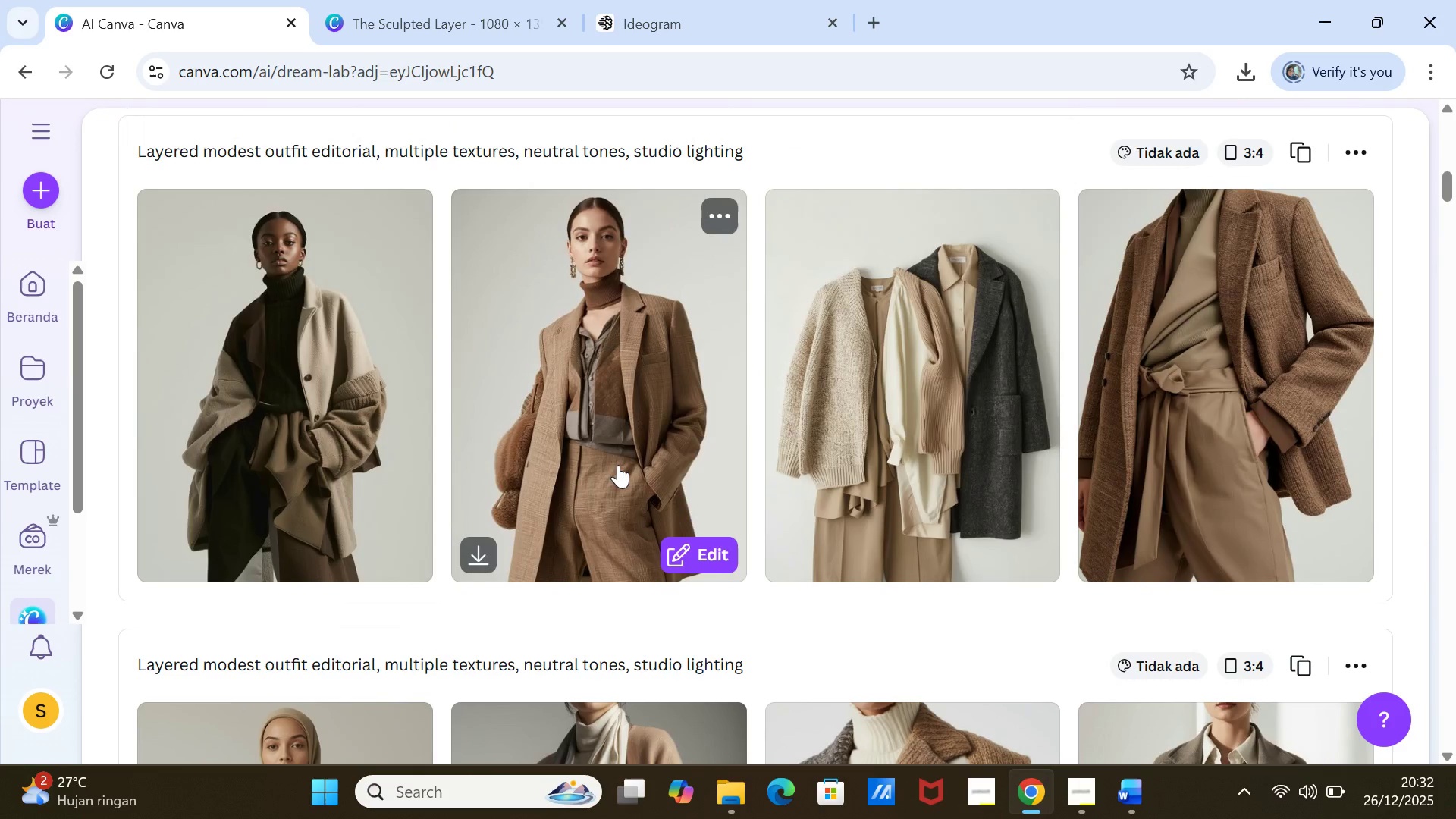 
scroll: coordinate [618, 465], scroll_direction: down, amount: 3.0
 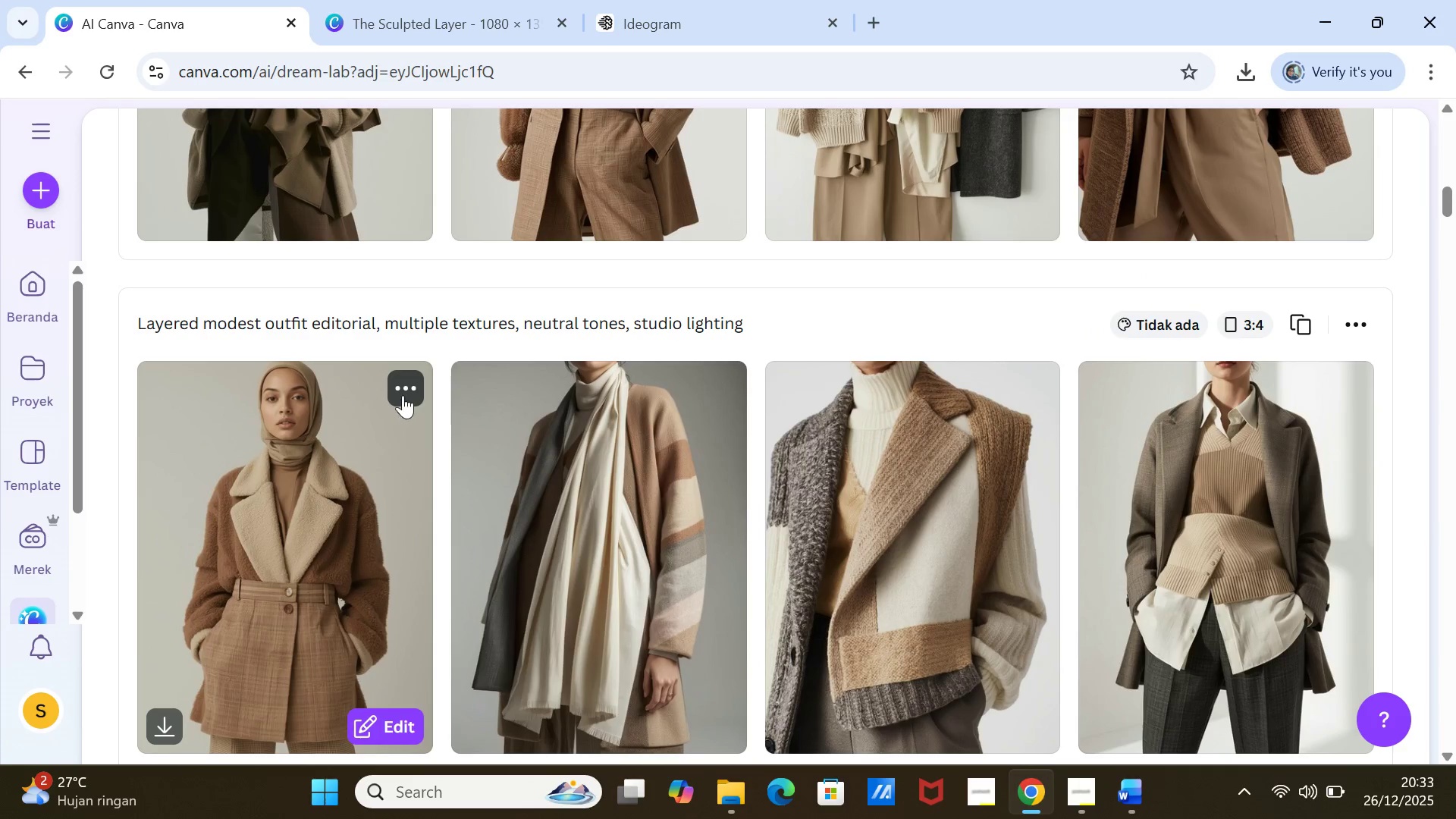 
left_click([407, 392])
 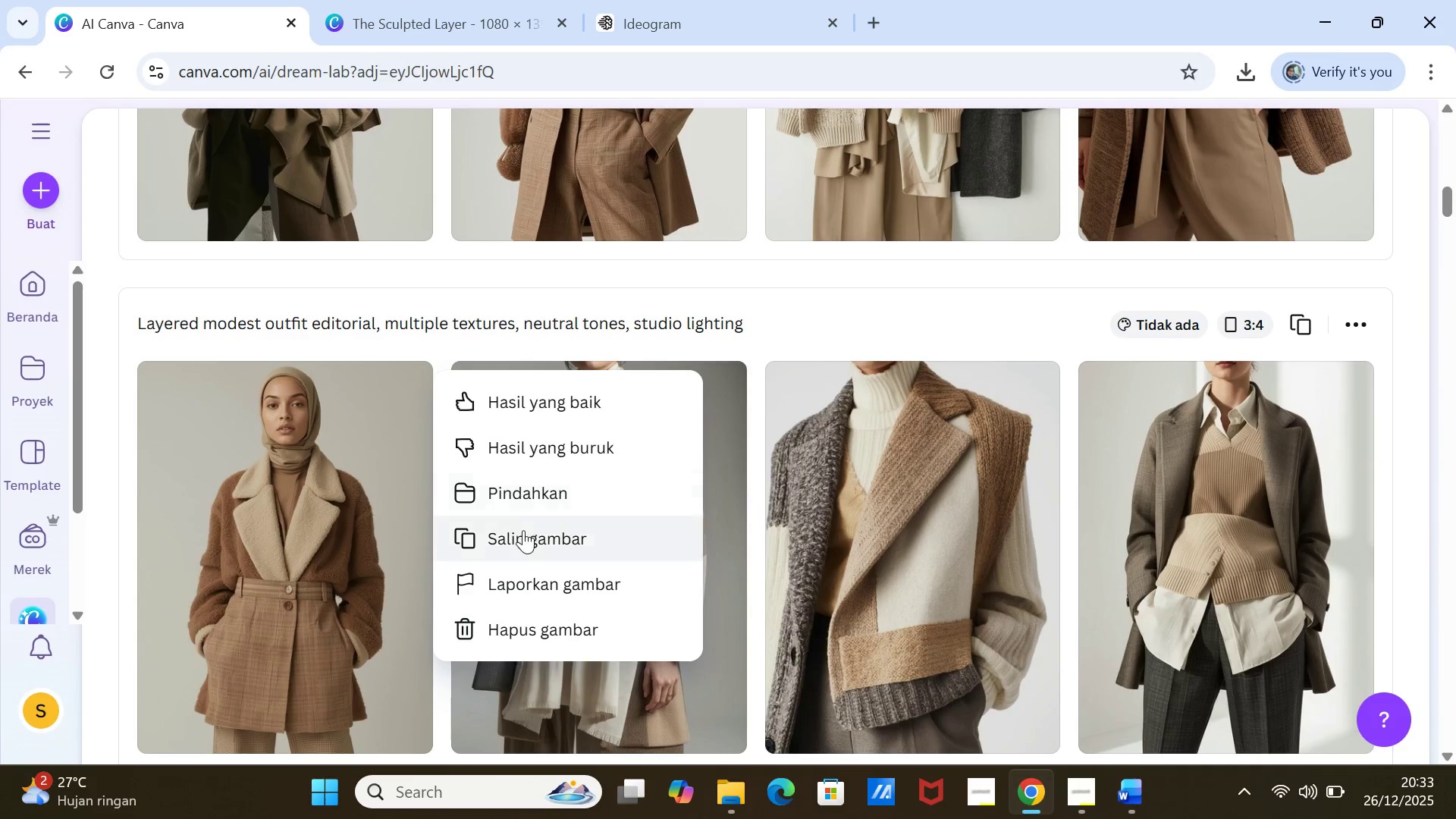 
left_click([522, 532])
 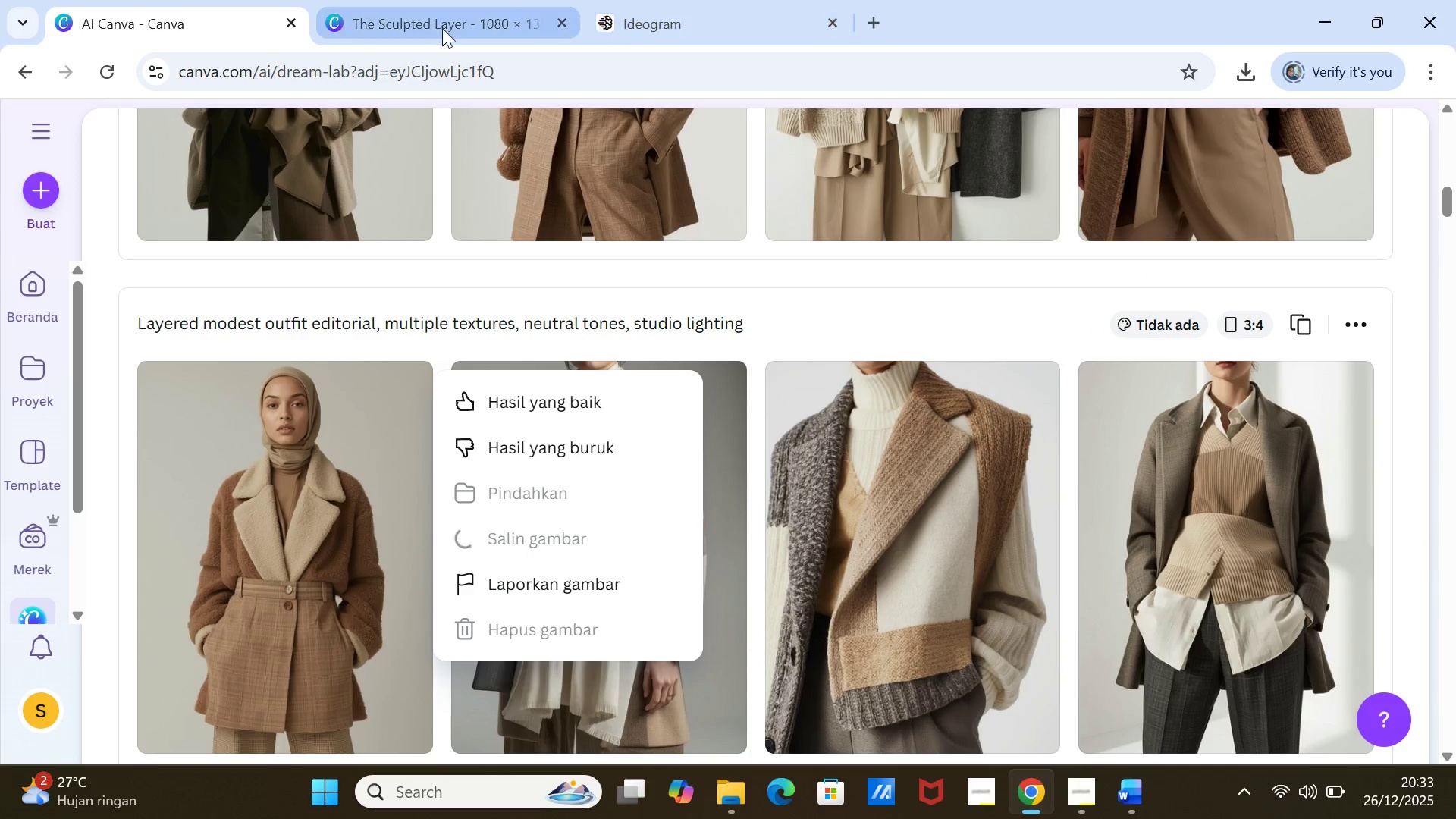 
left_click([441, 28])
 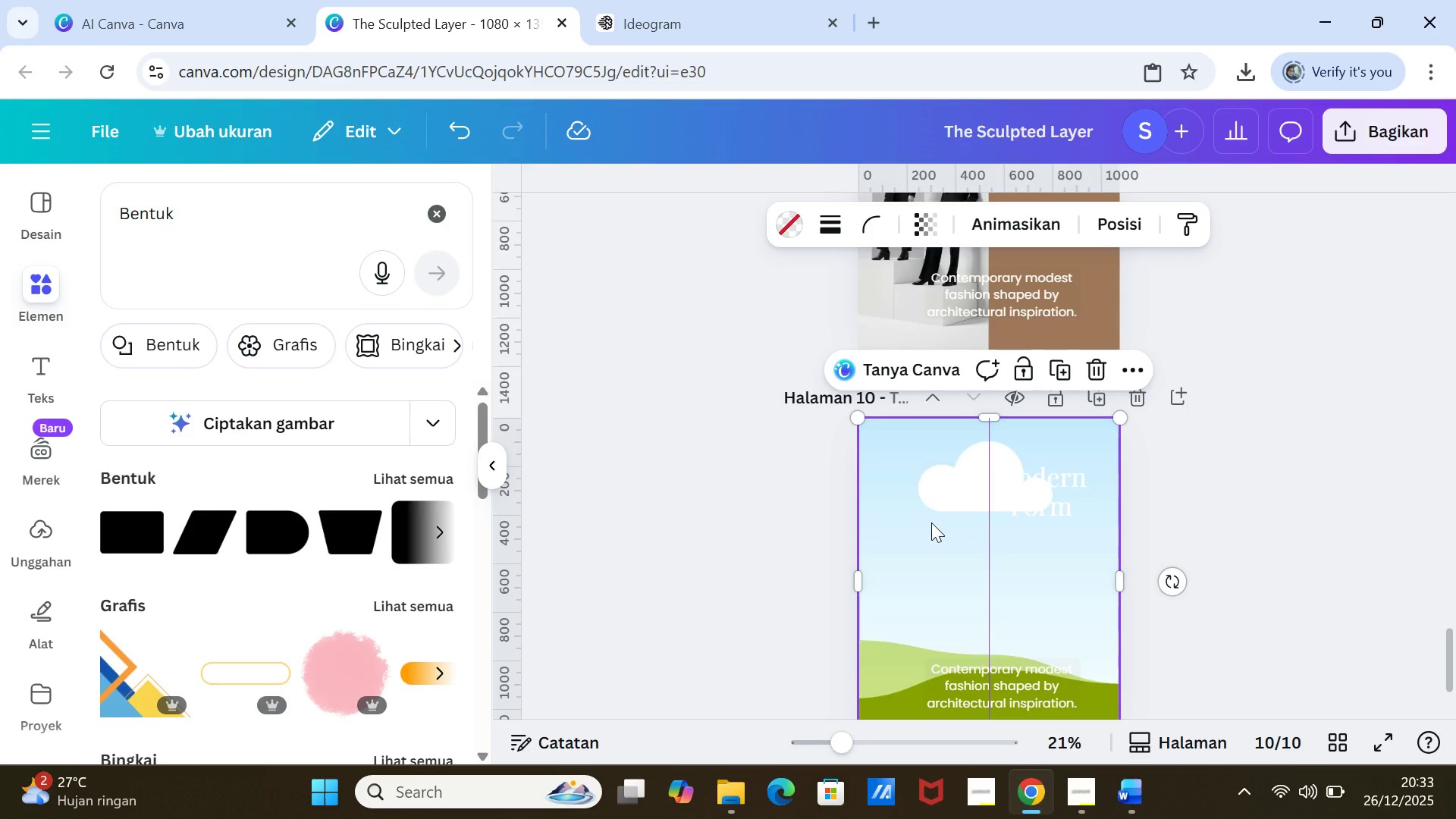 
right_click([931, 522])
 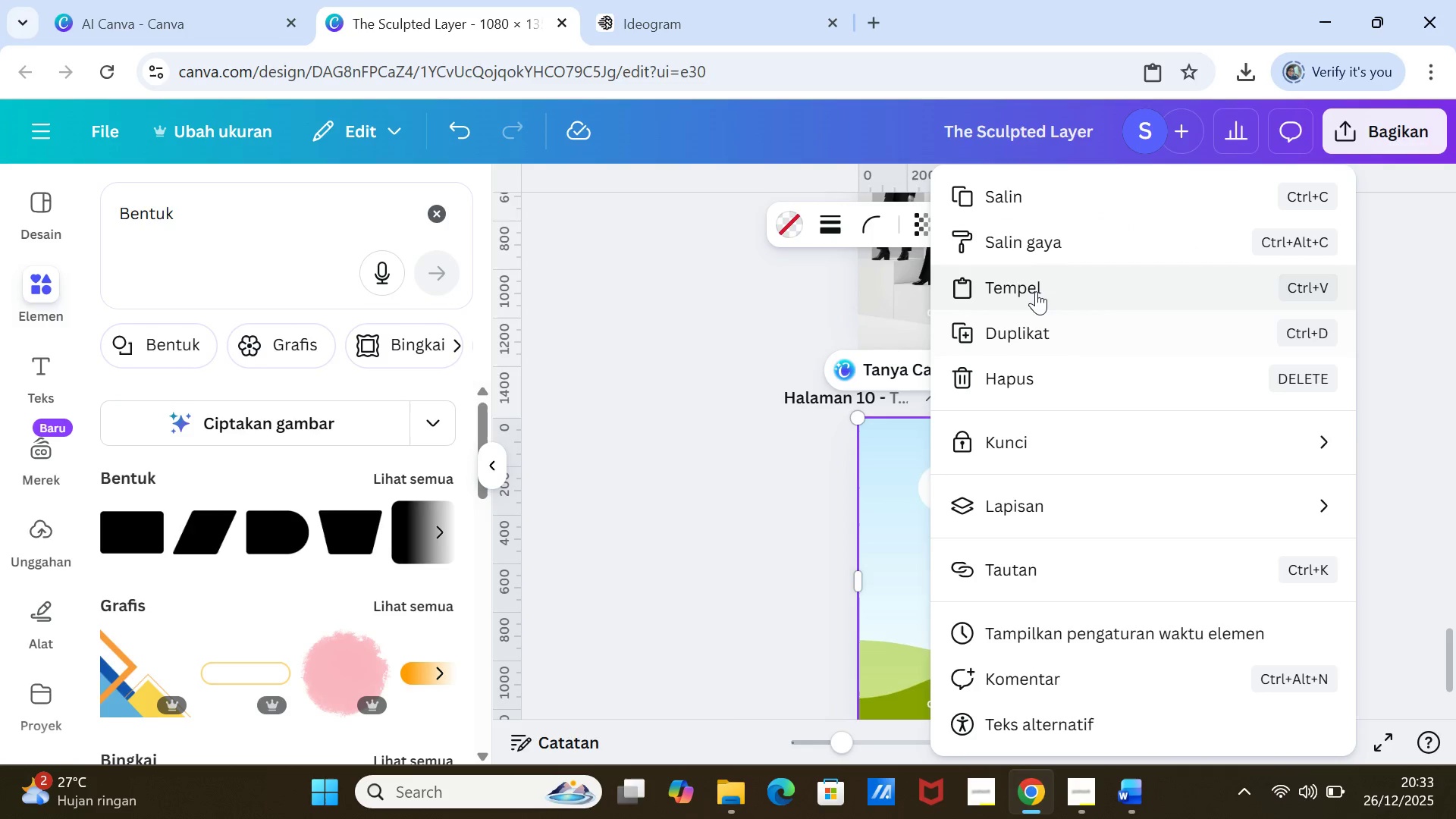 
left_click([1036, 289])
 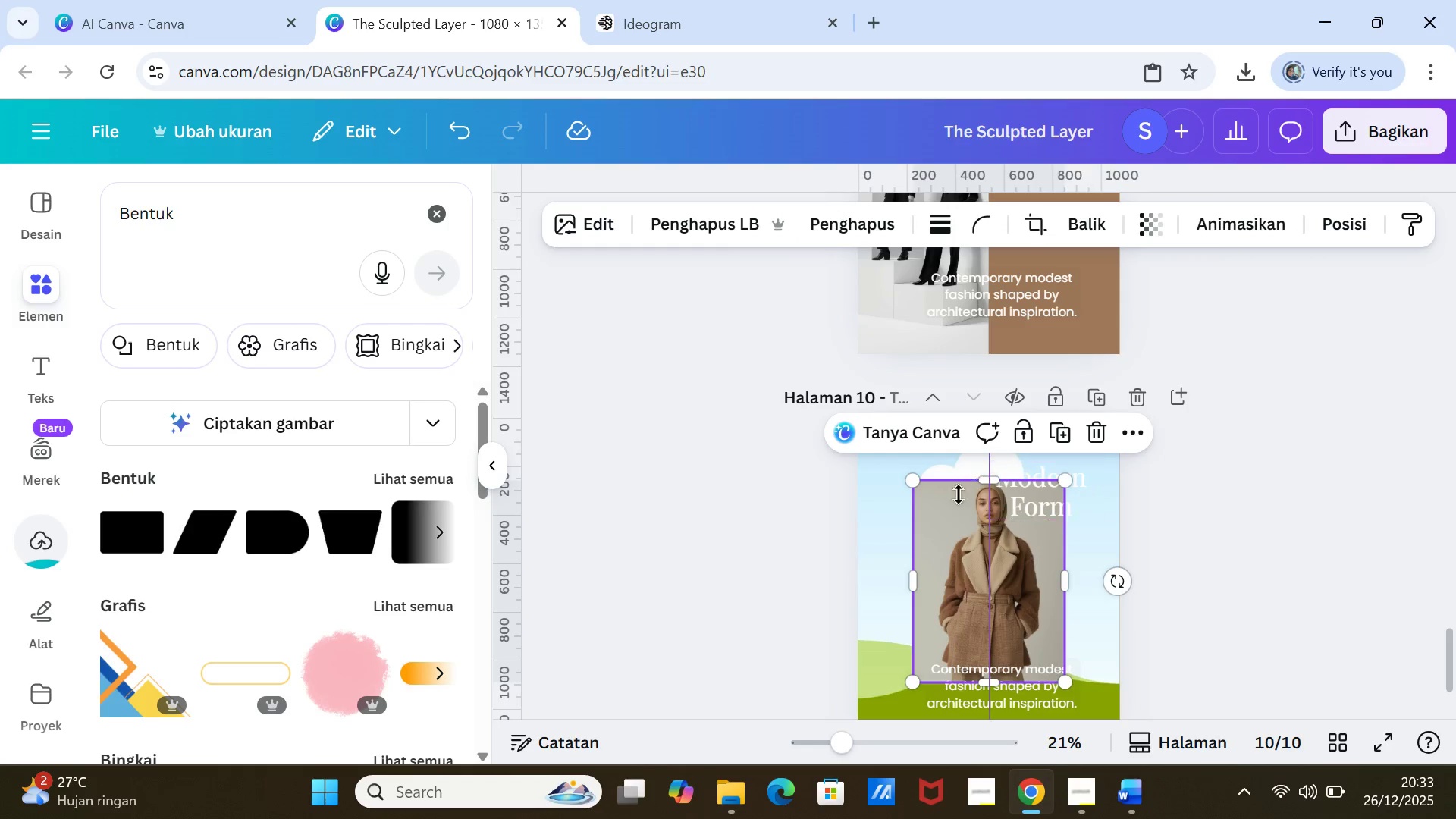 
left_click_drag(start_coordinate=[946, 546], to_coordinate=[939, 544])
 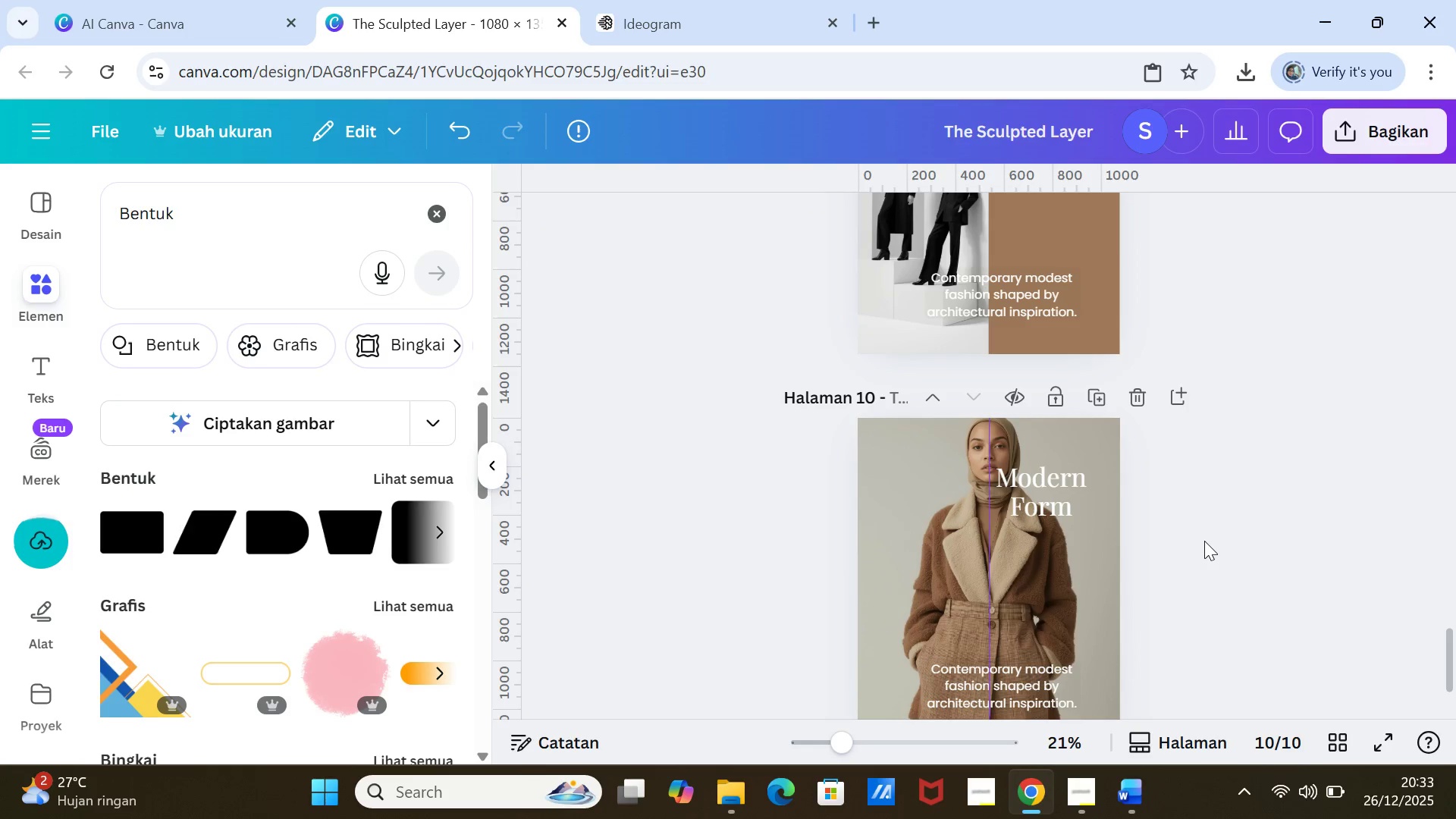 
left_click([1204, 541])
 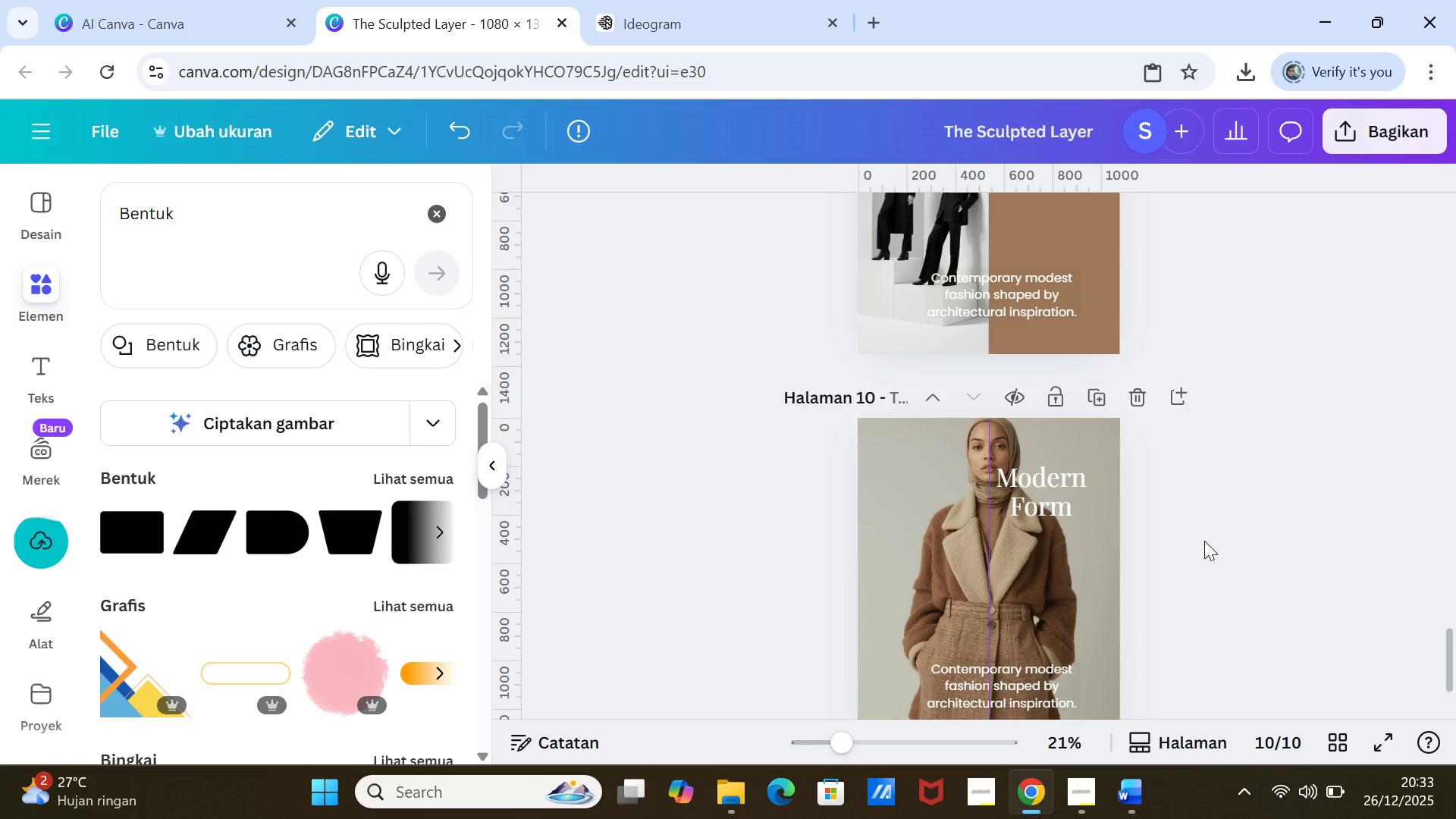 
scroll: coordinate [1204, 541], scroll_direction: down, amount: 1.0
 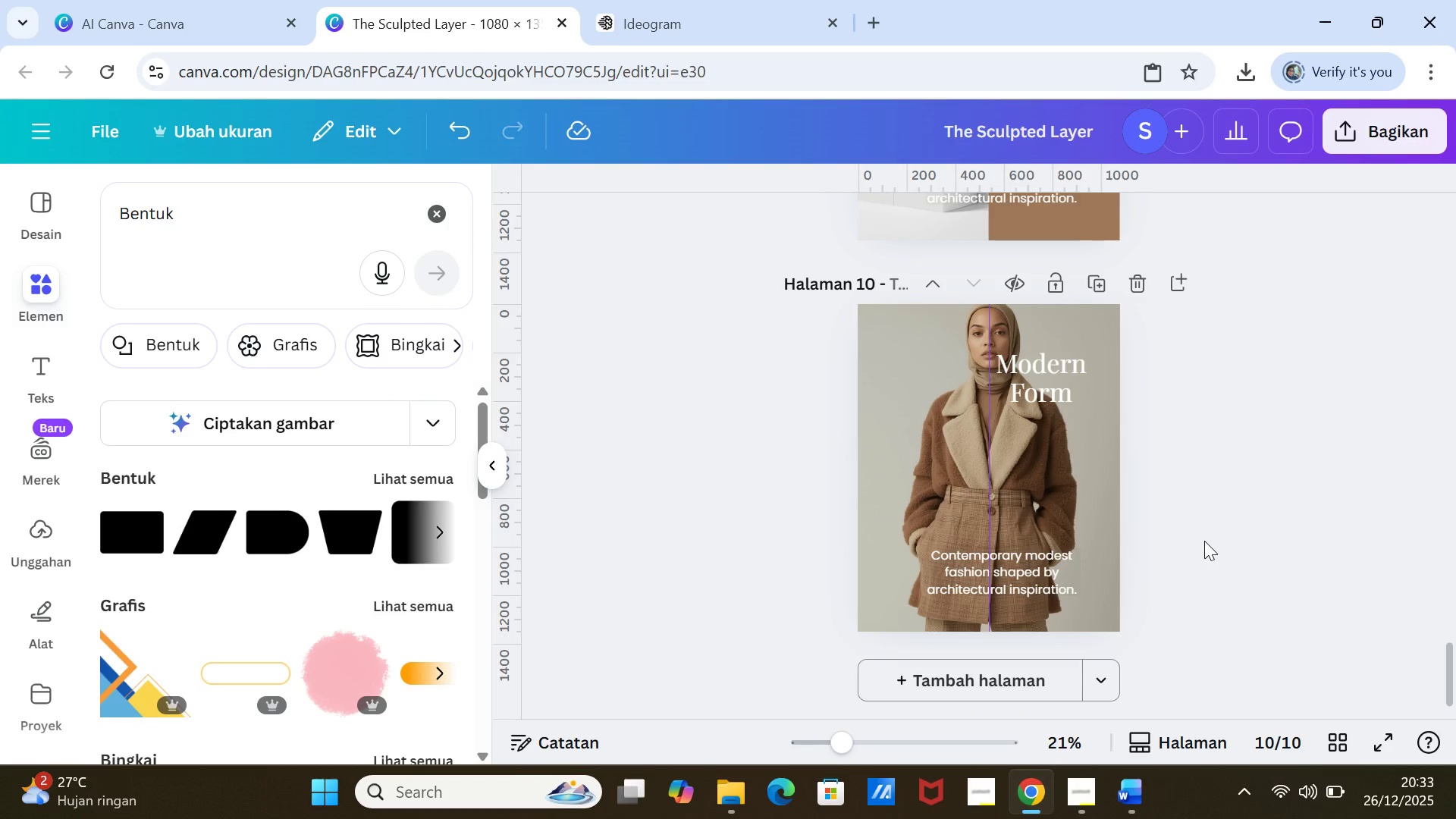 
wait(5.48)
 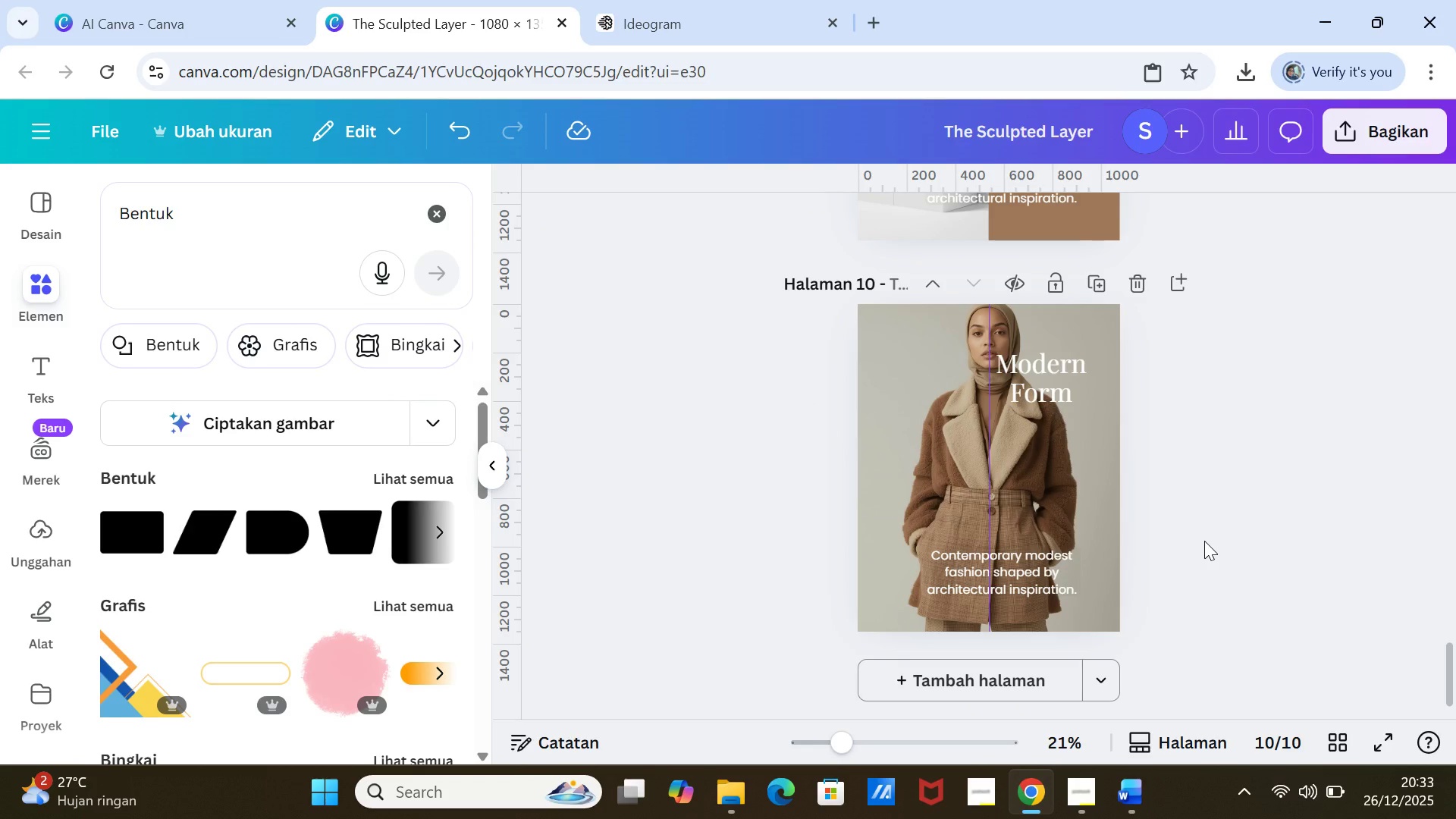 
left_click([908, 431])
 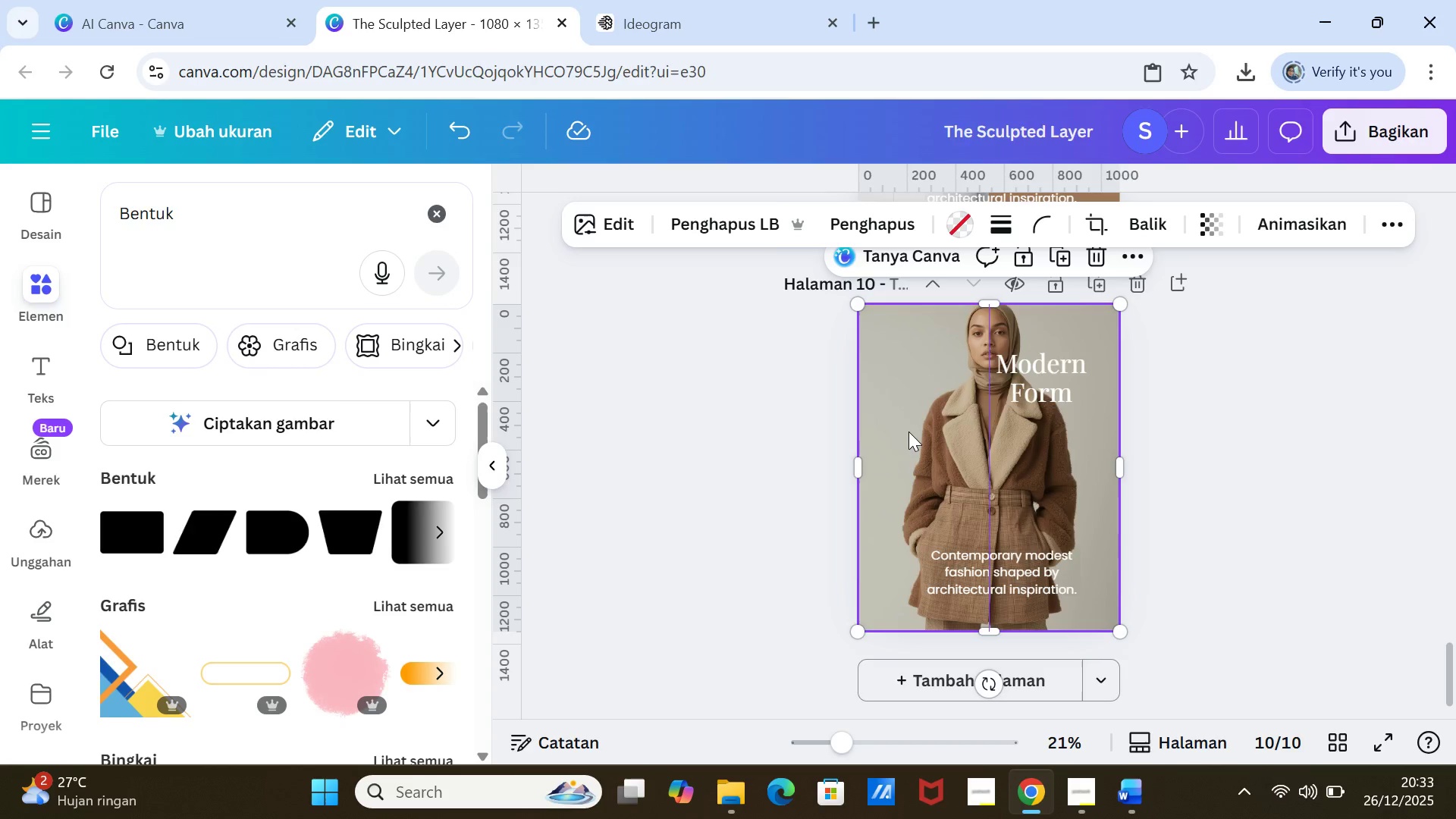 
key(Delete)
 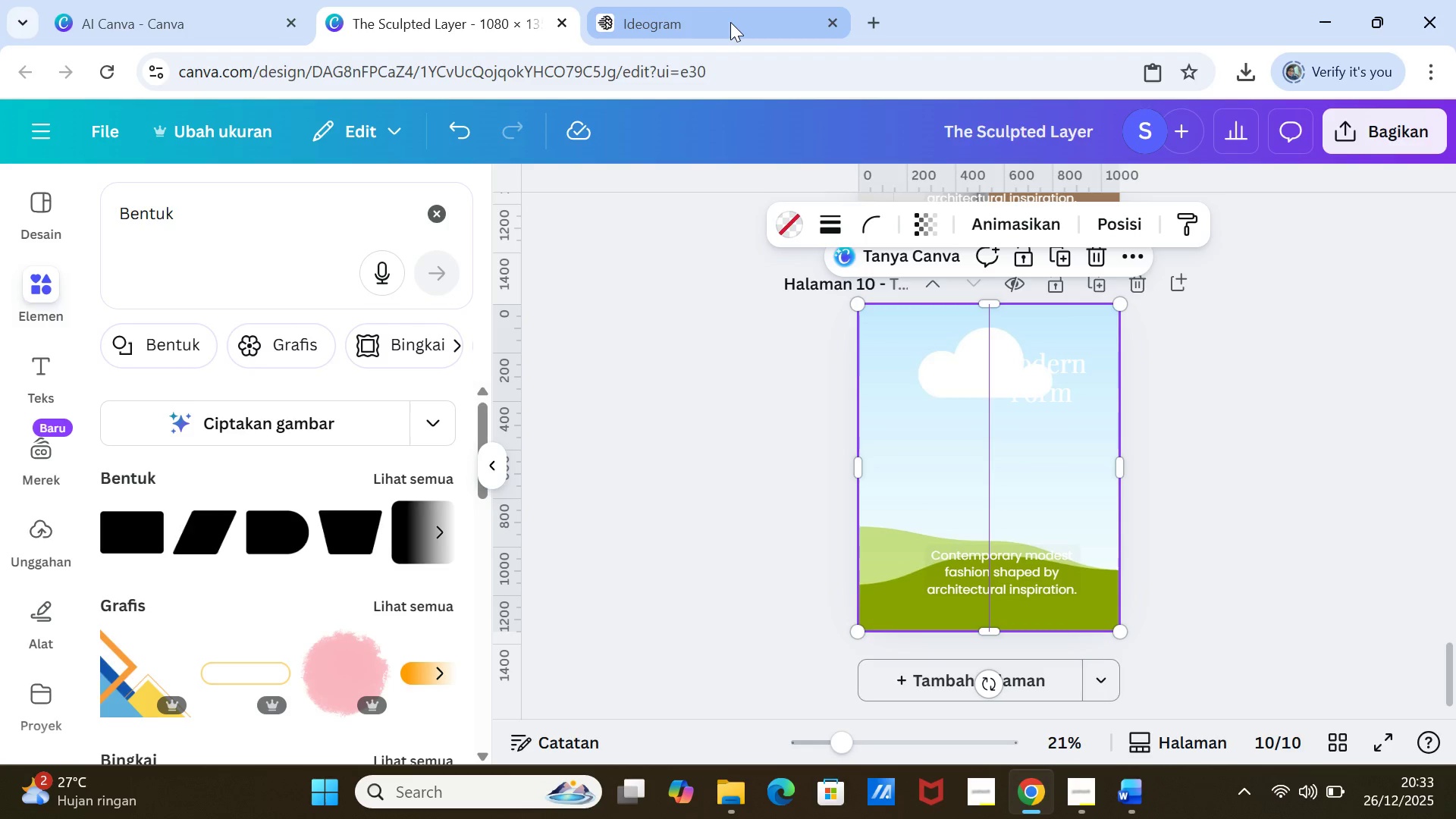 
left_click([730, 22])
 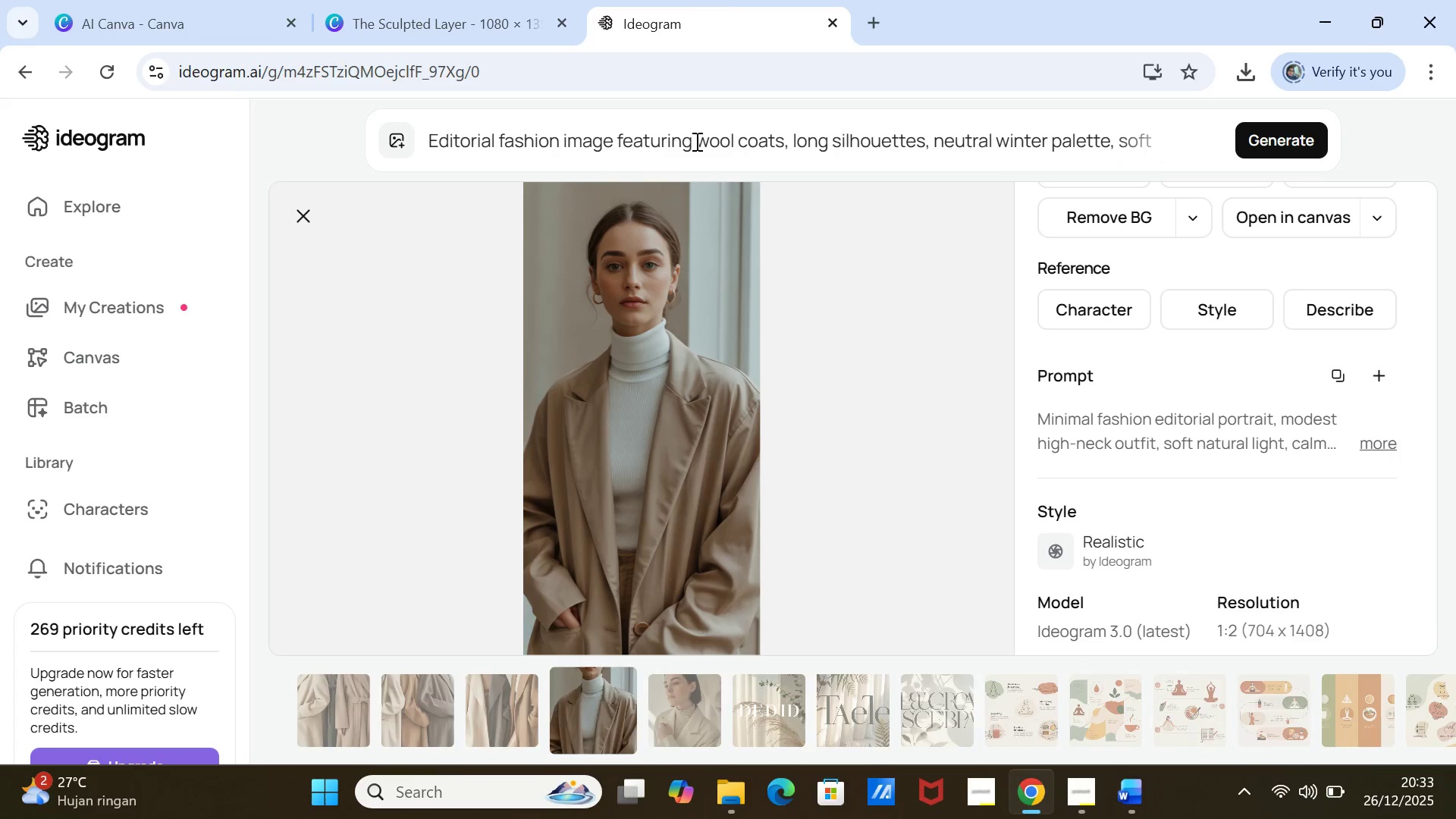 
left_click([695, 141])
 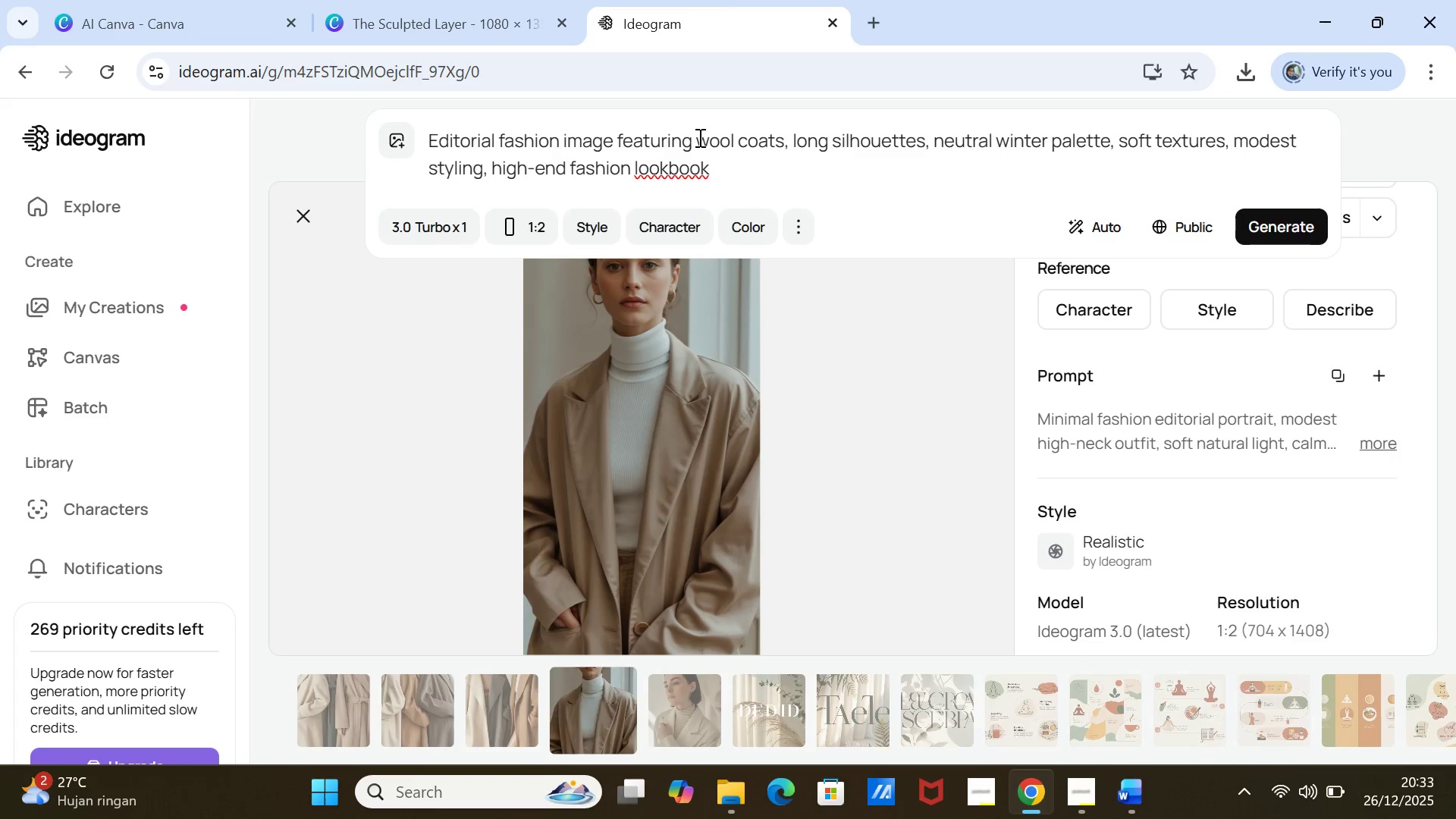 
double_click([698, 137])
 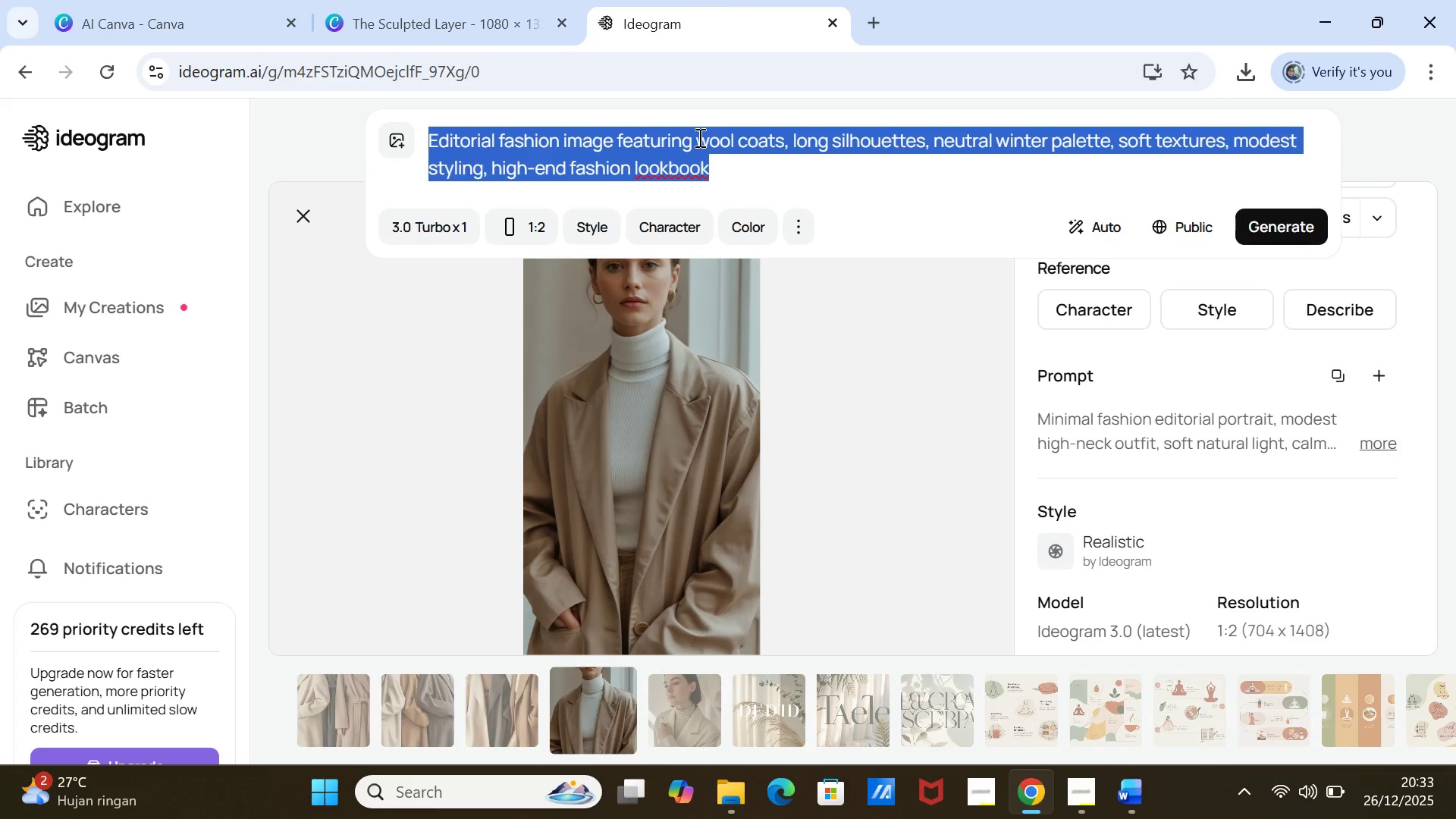 
triple_click([698, 137])
 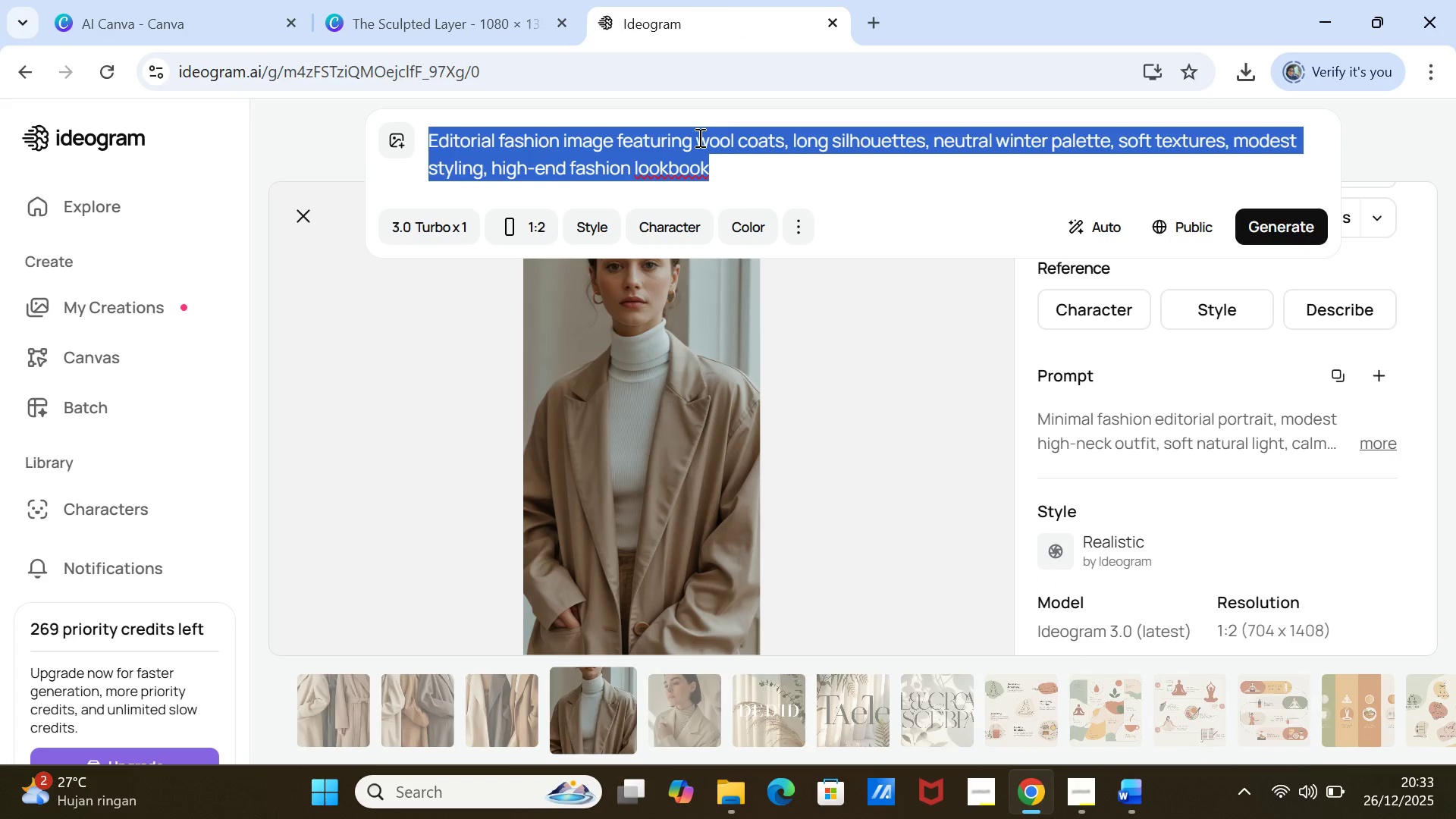 
key(Control+V)
 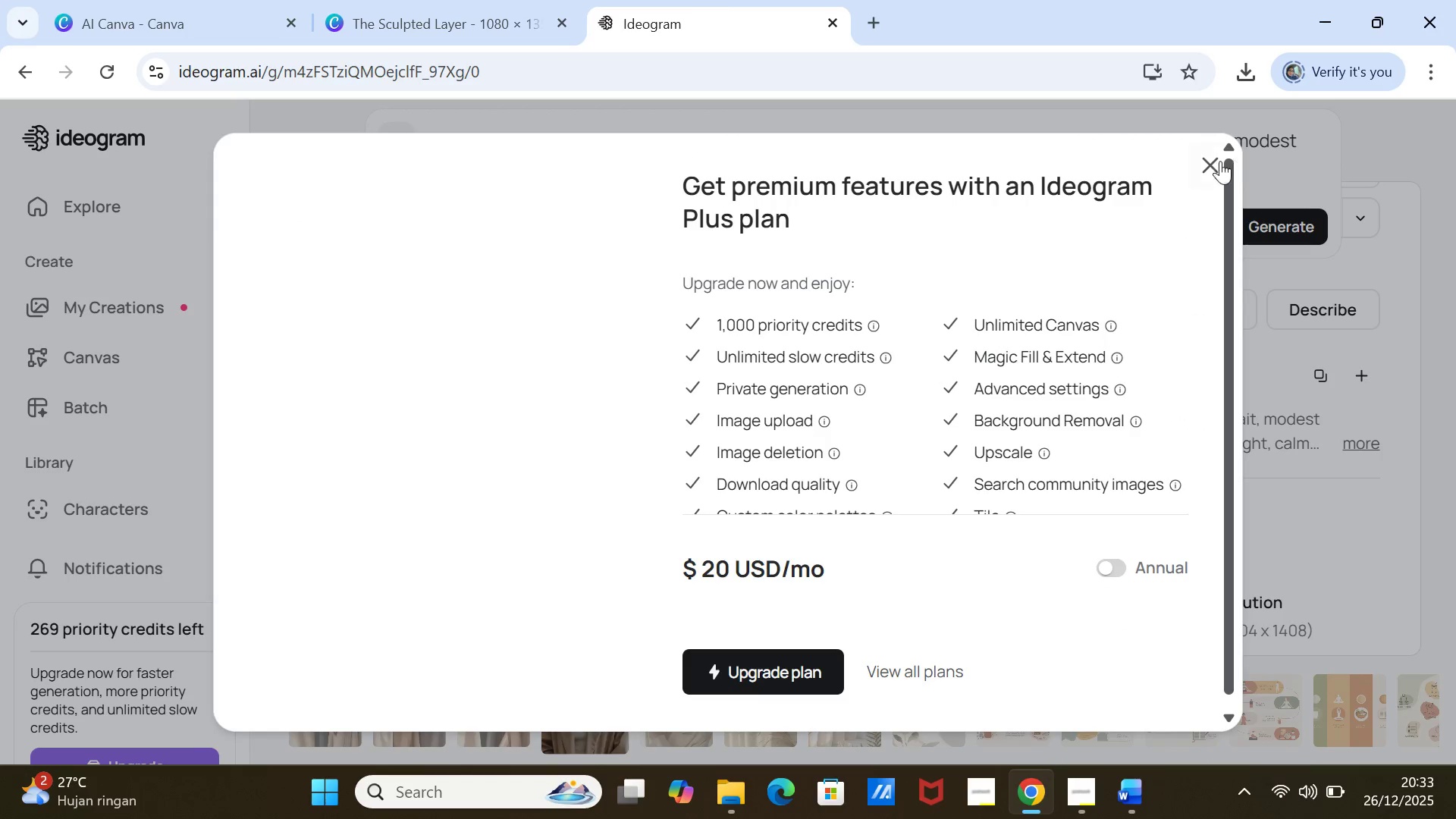 
left_click([1215, 164])
 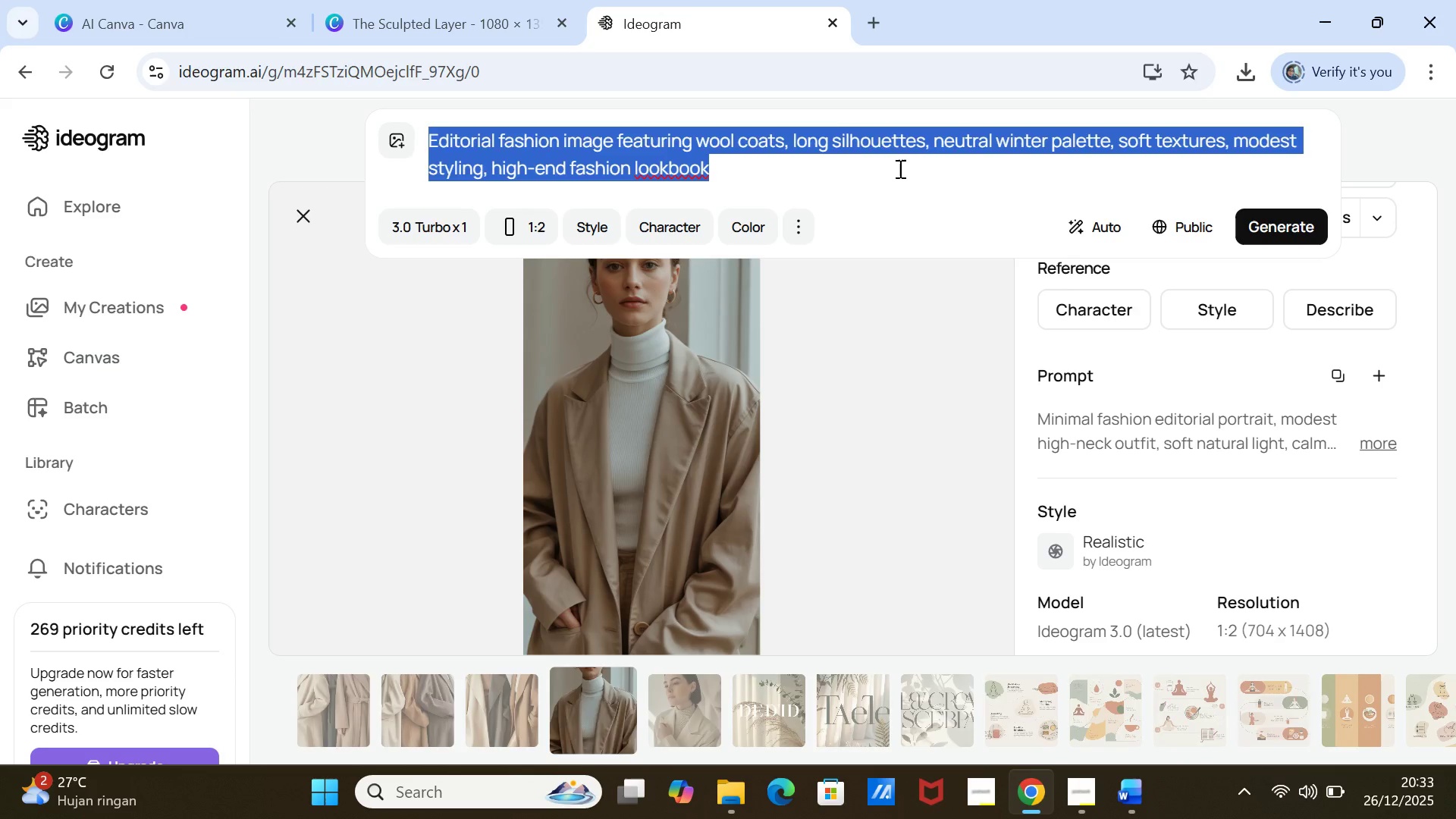 
left_click([899, 168])
 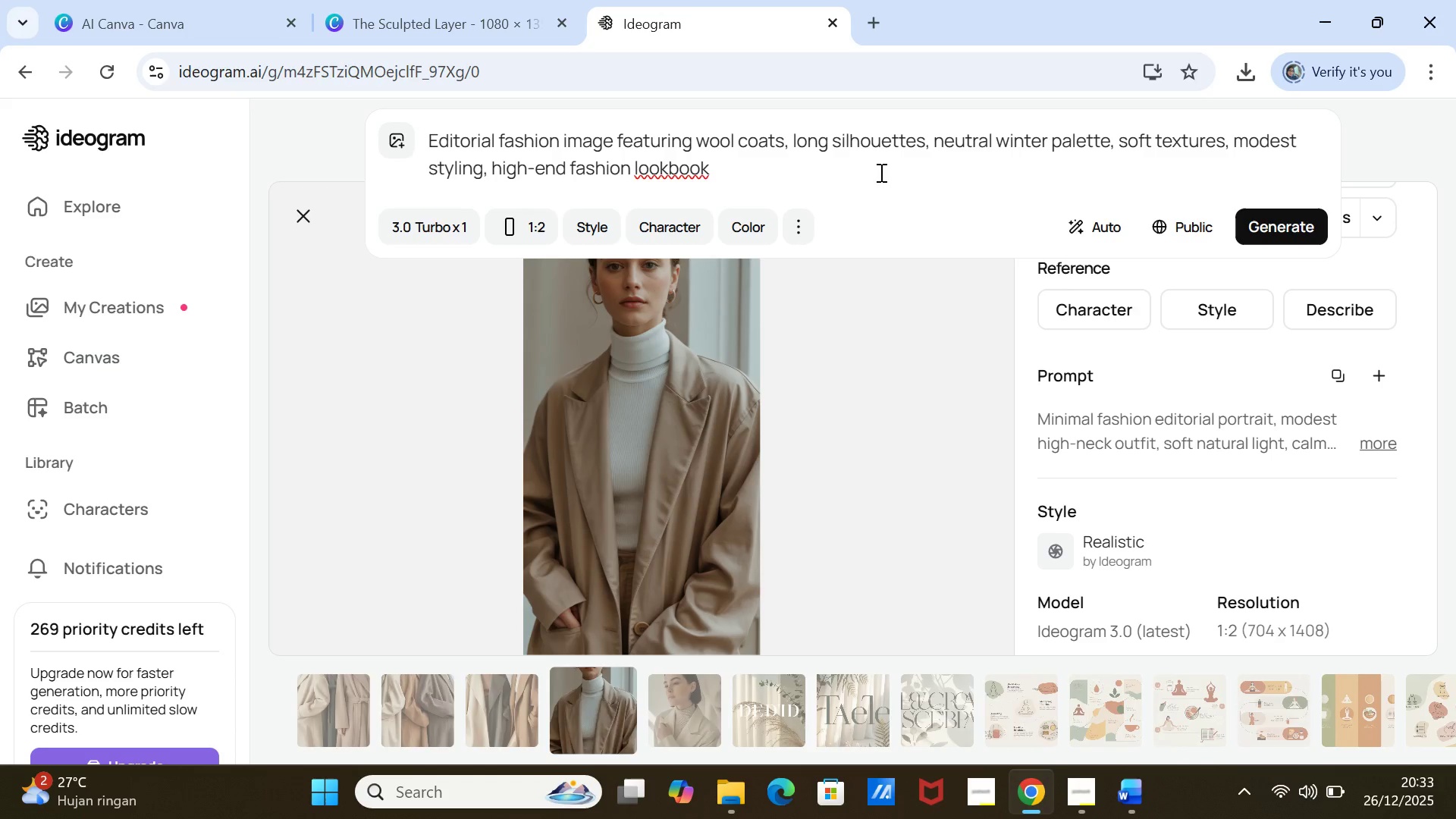 
left_click_drag(start_coordinate=[880, 172], to_coordinate=[429, 130])
 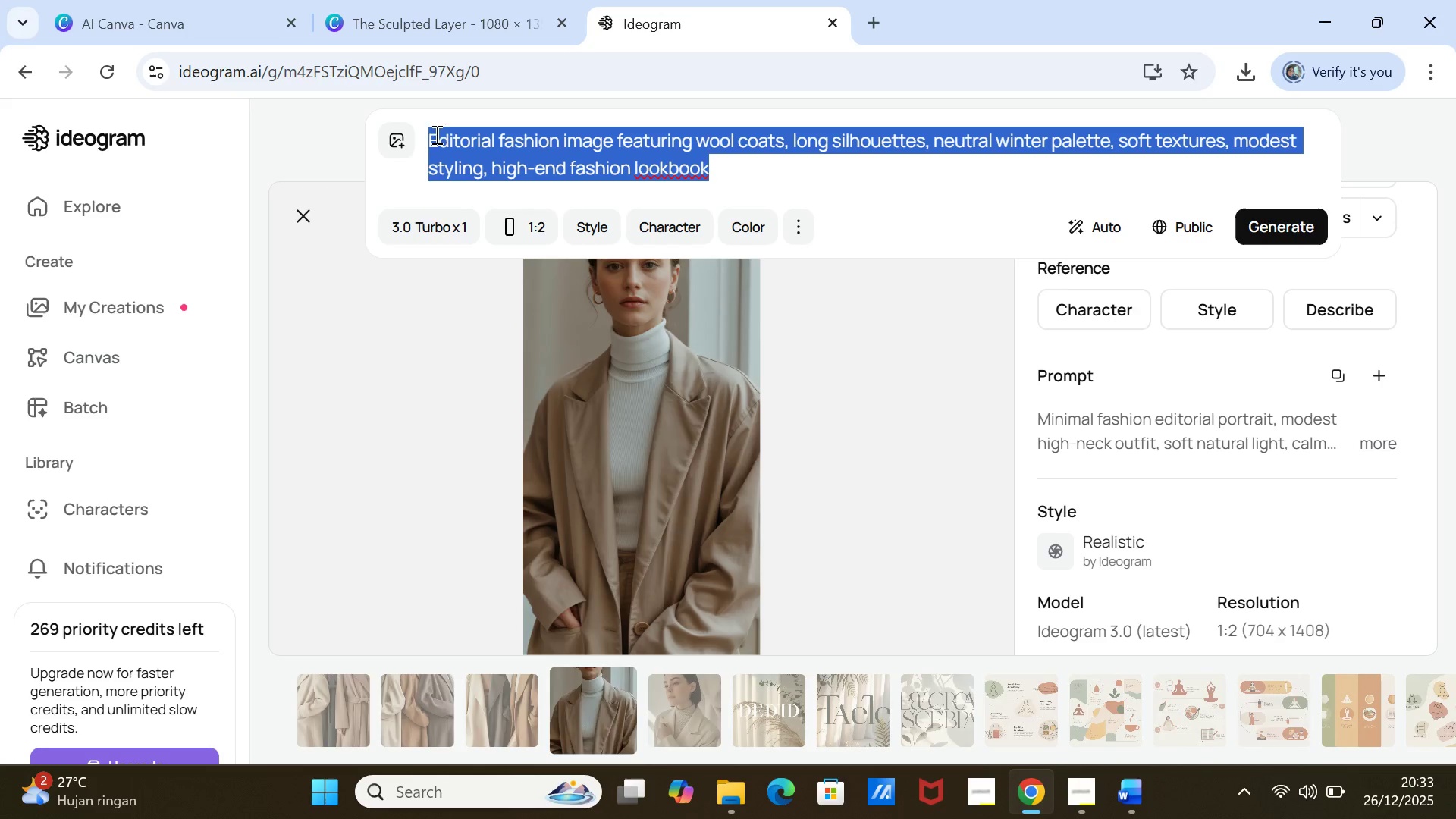 
right_click([436, 135])
 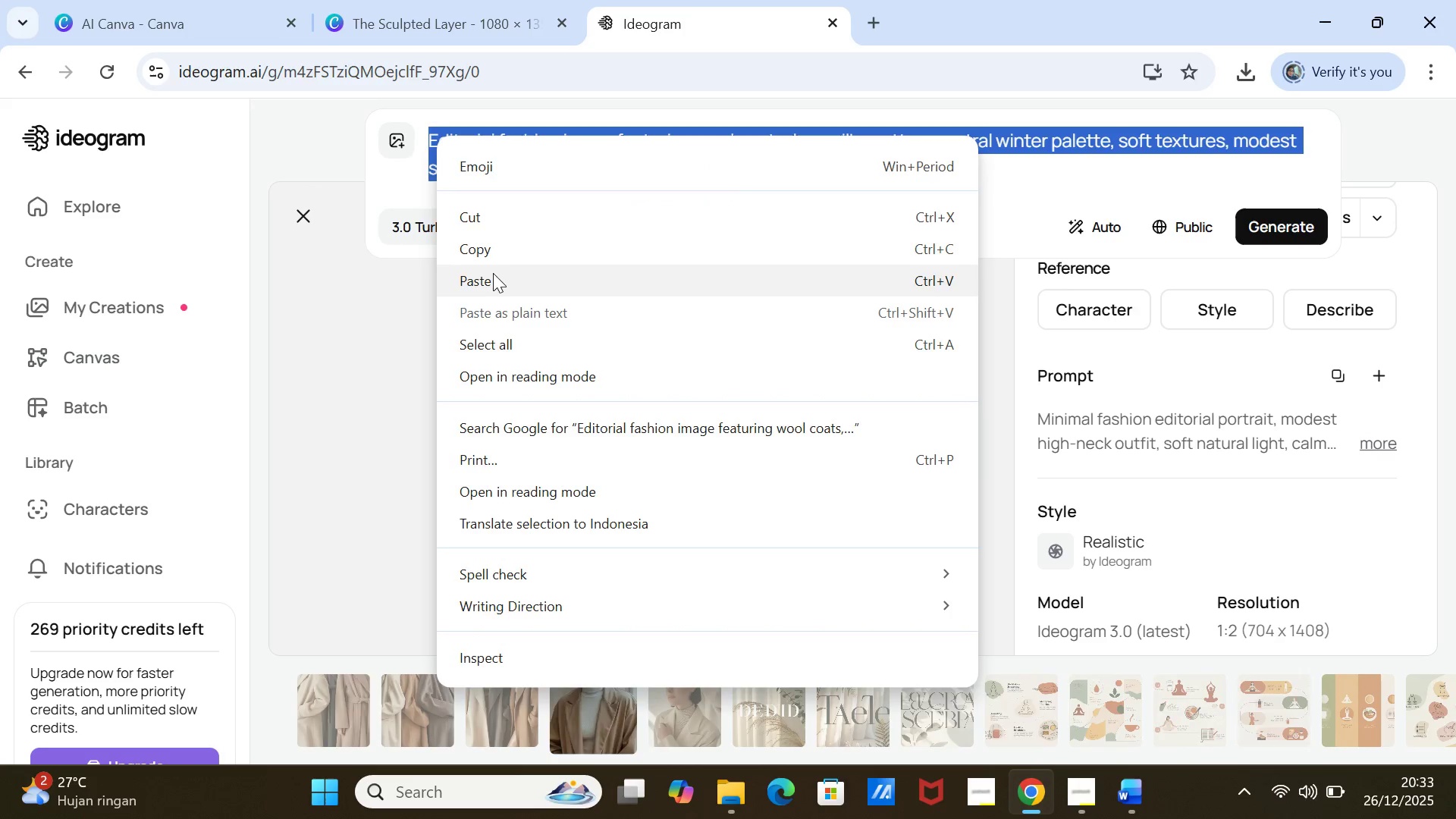 
left_click([493, 279])
 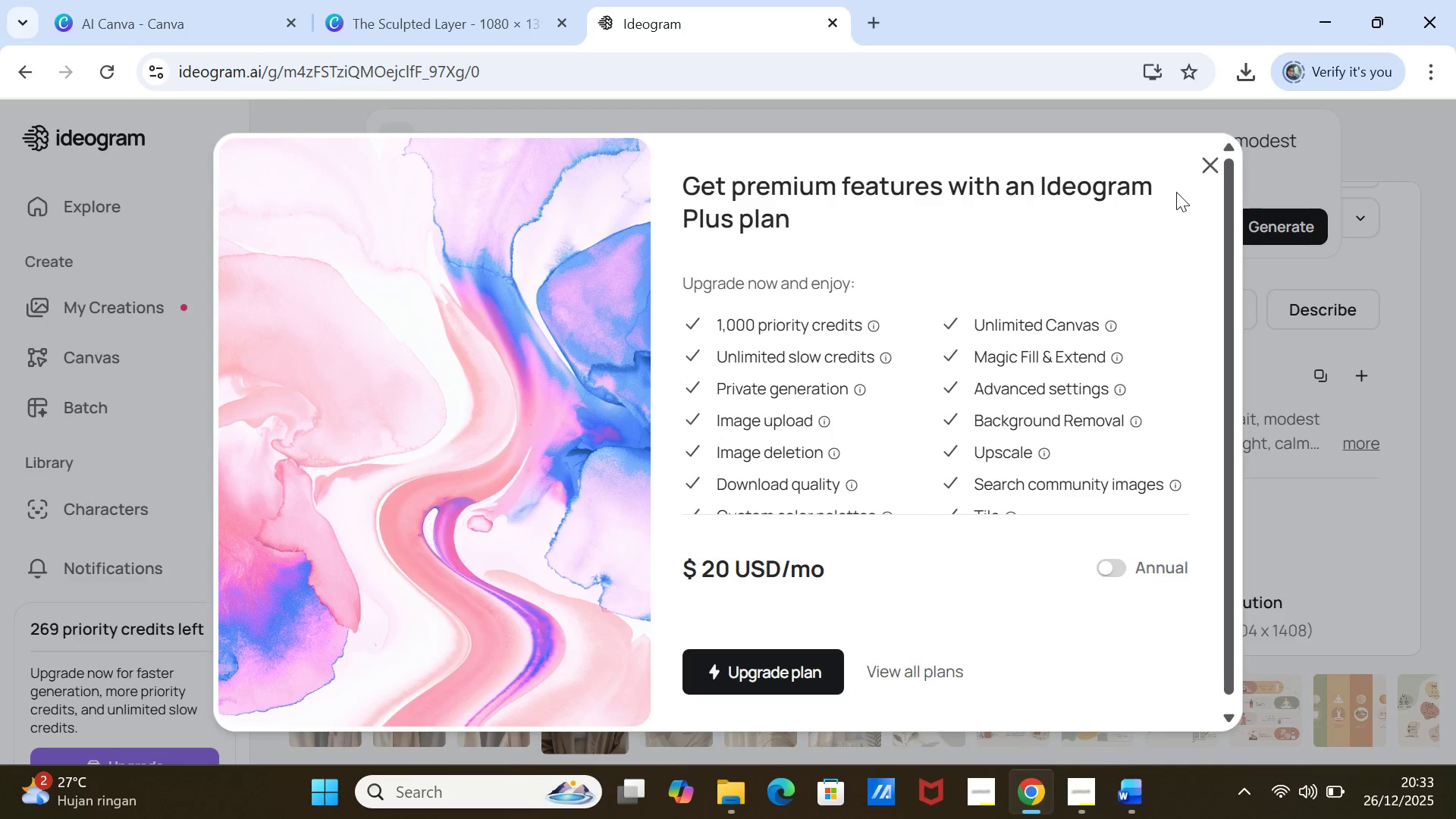 
left_click([1217, 159])
 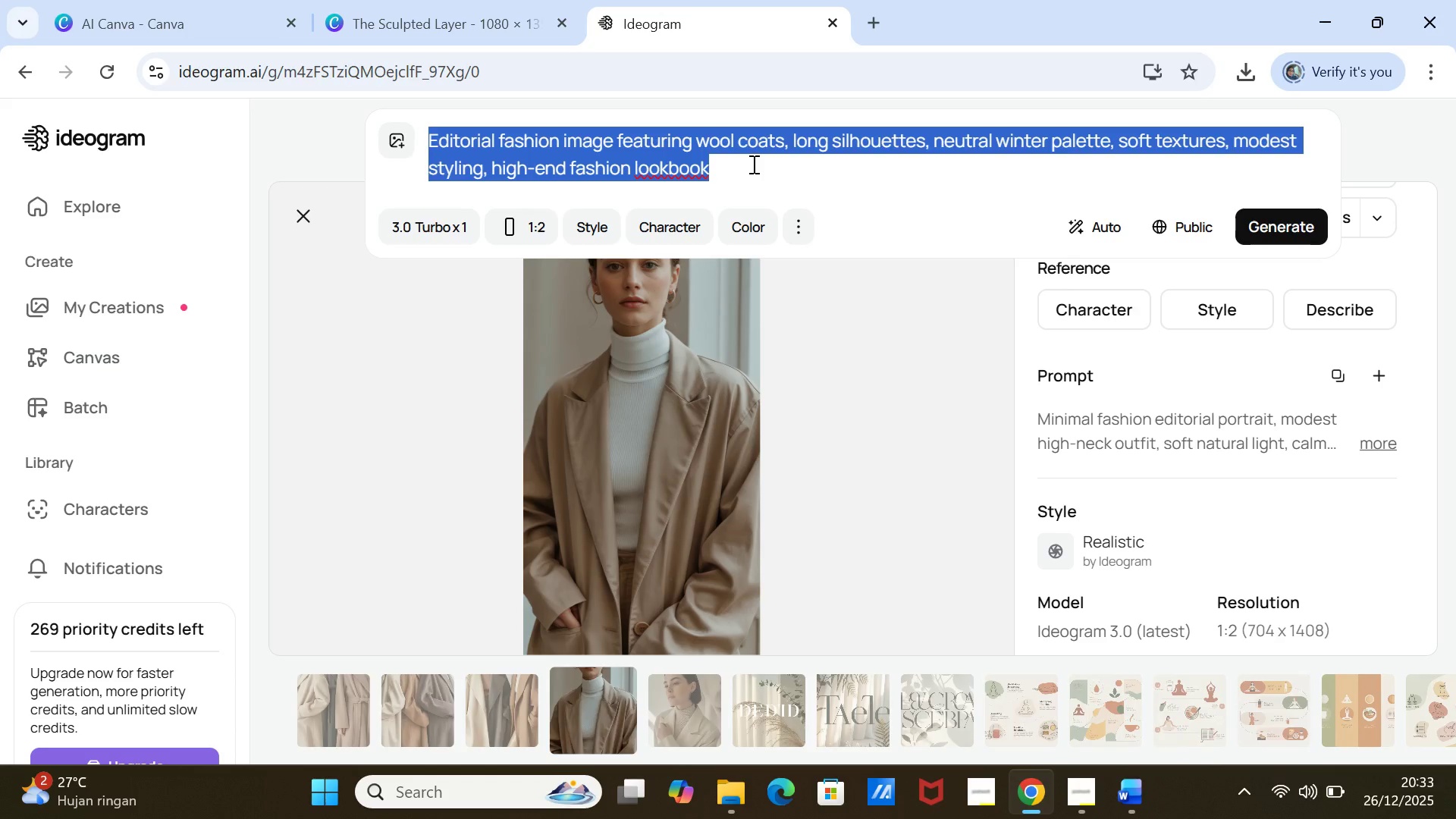 
key(Control+V)
 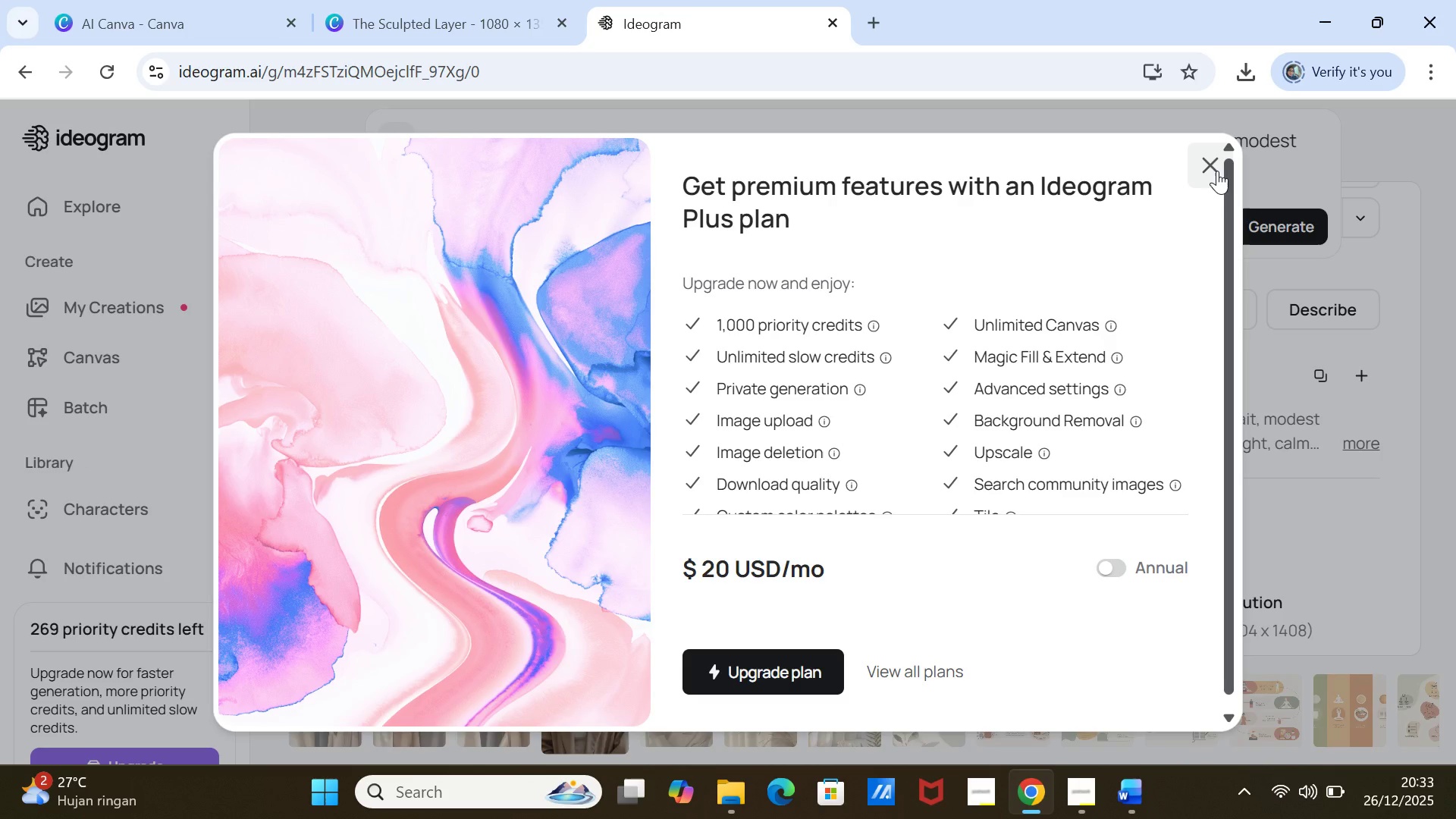 
left_click([1217, 171])
 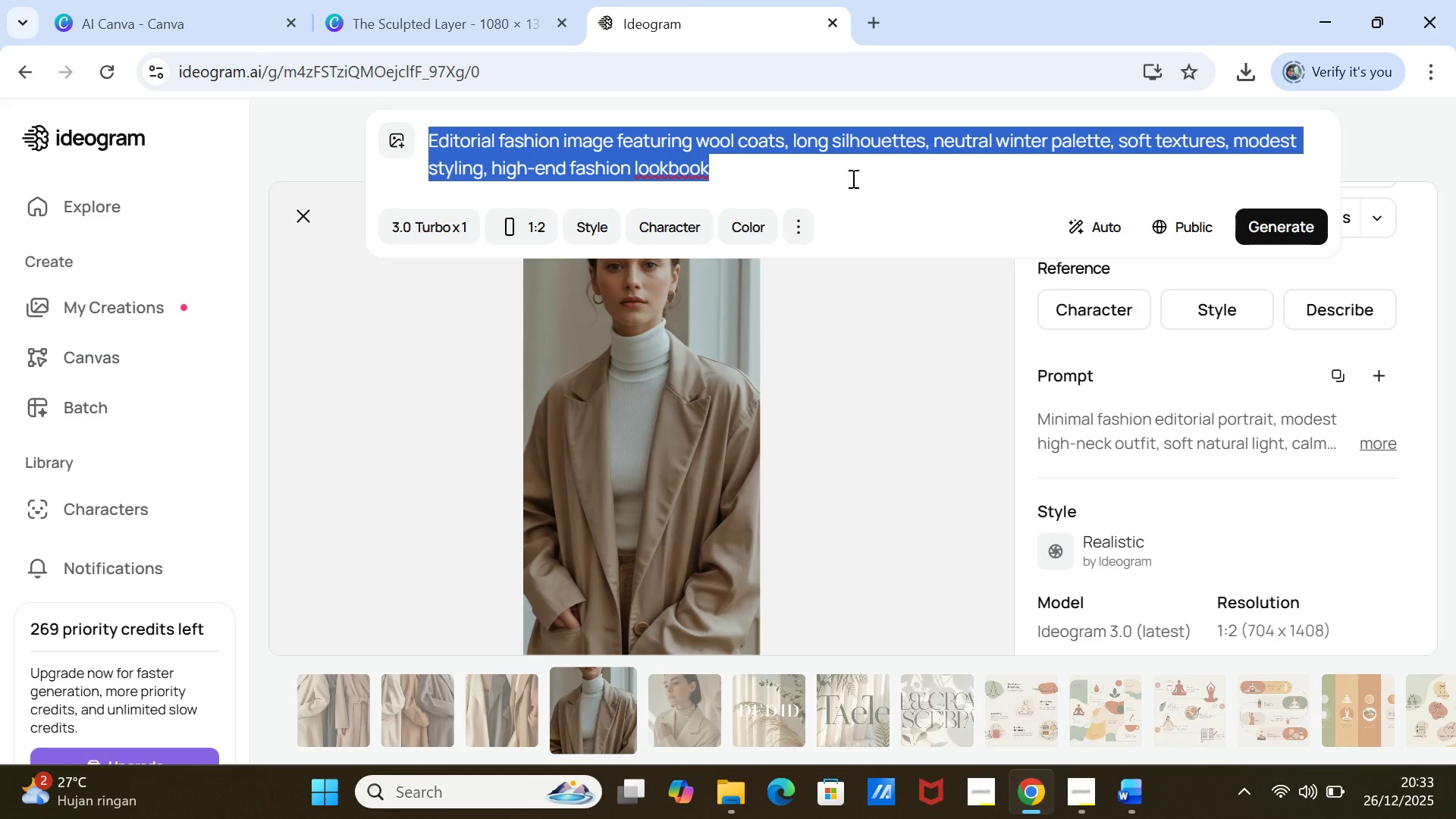 
key(Control+V)
 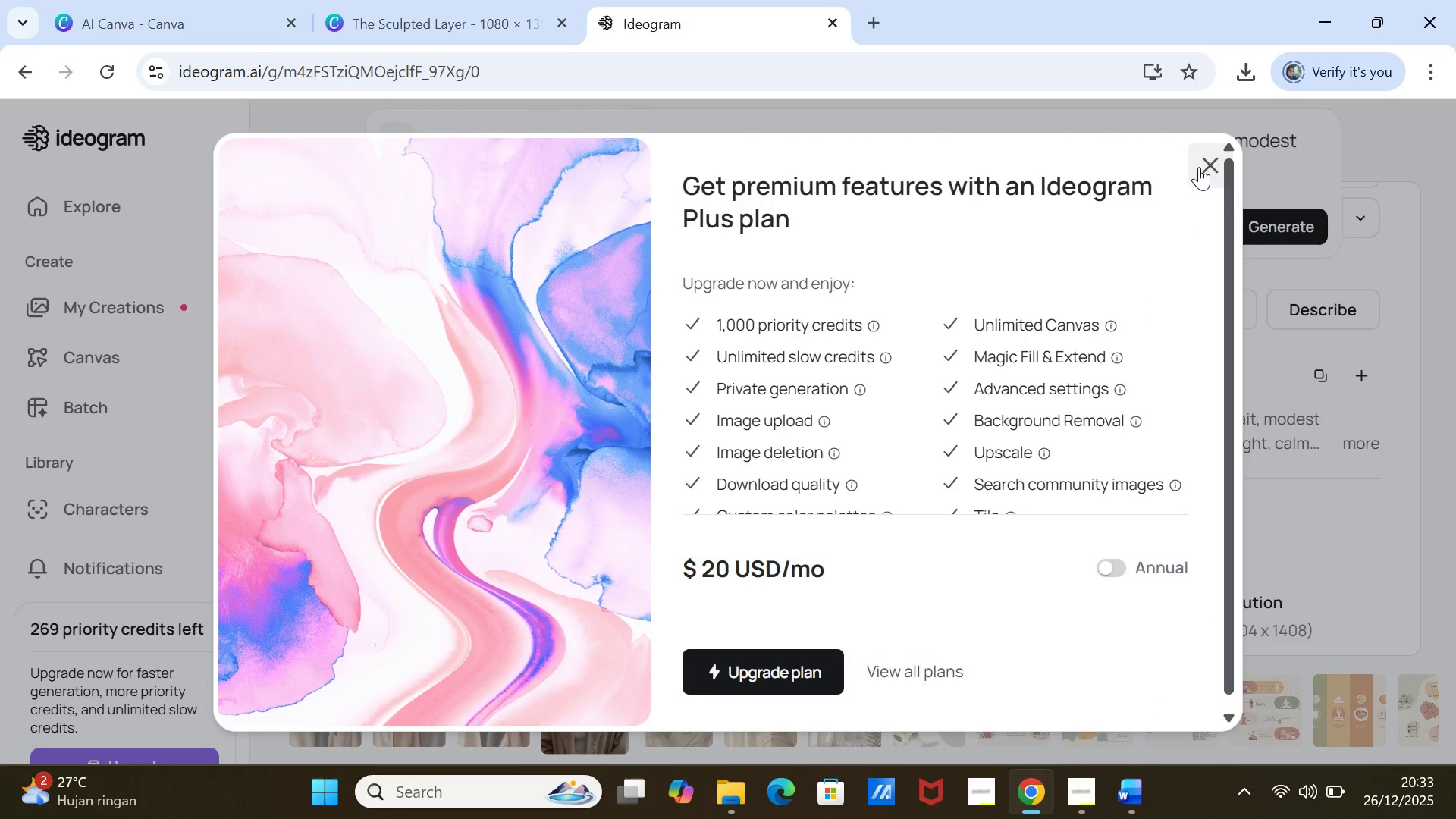 
left_click([1207, 167])
 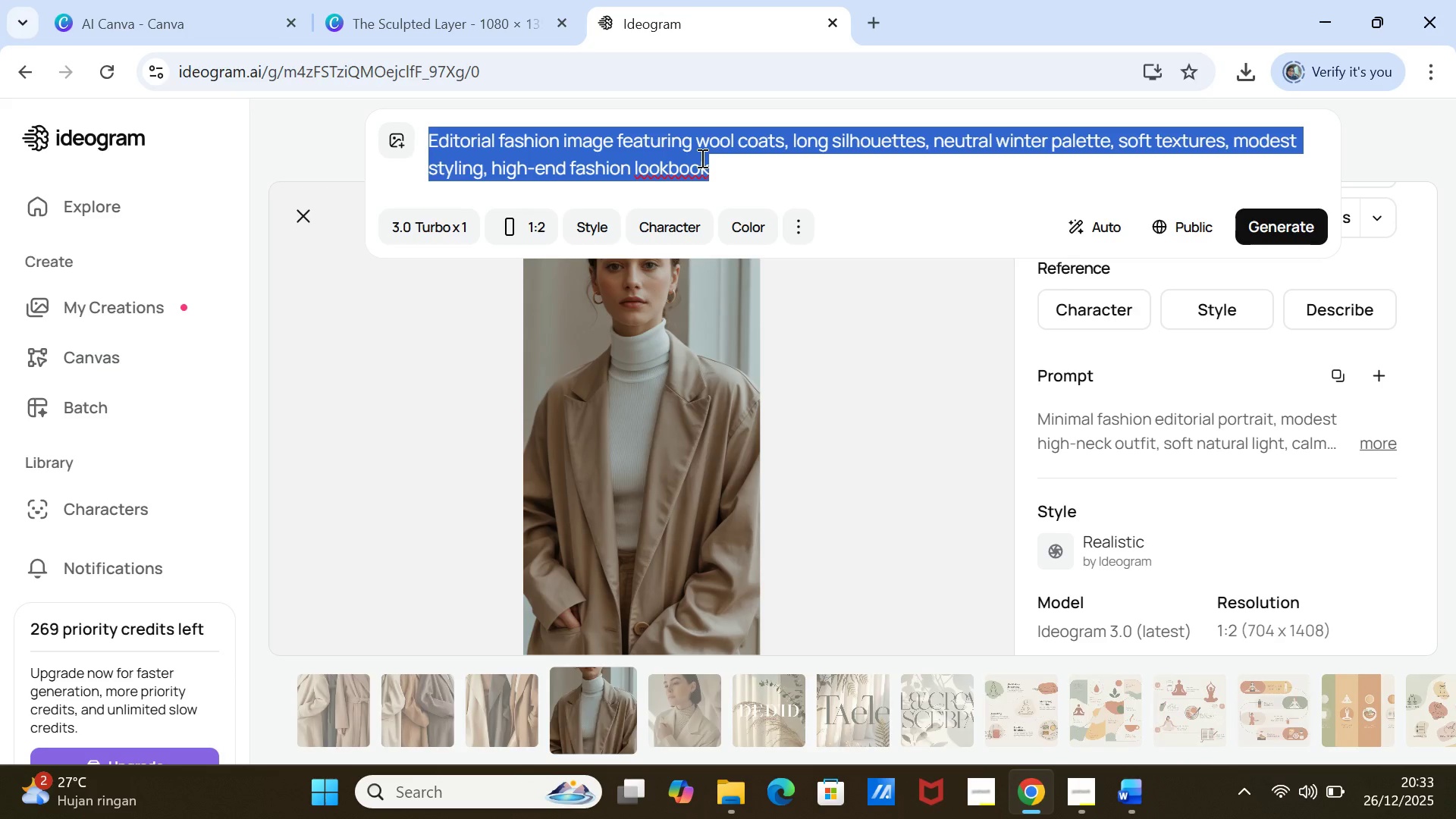 
key(Delete)
 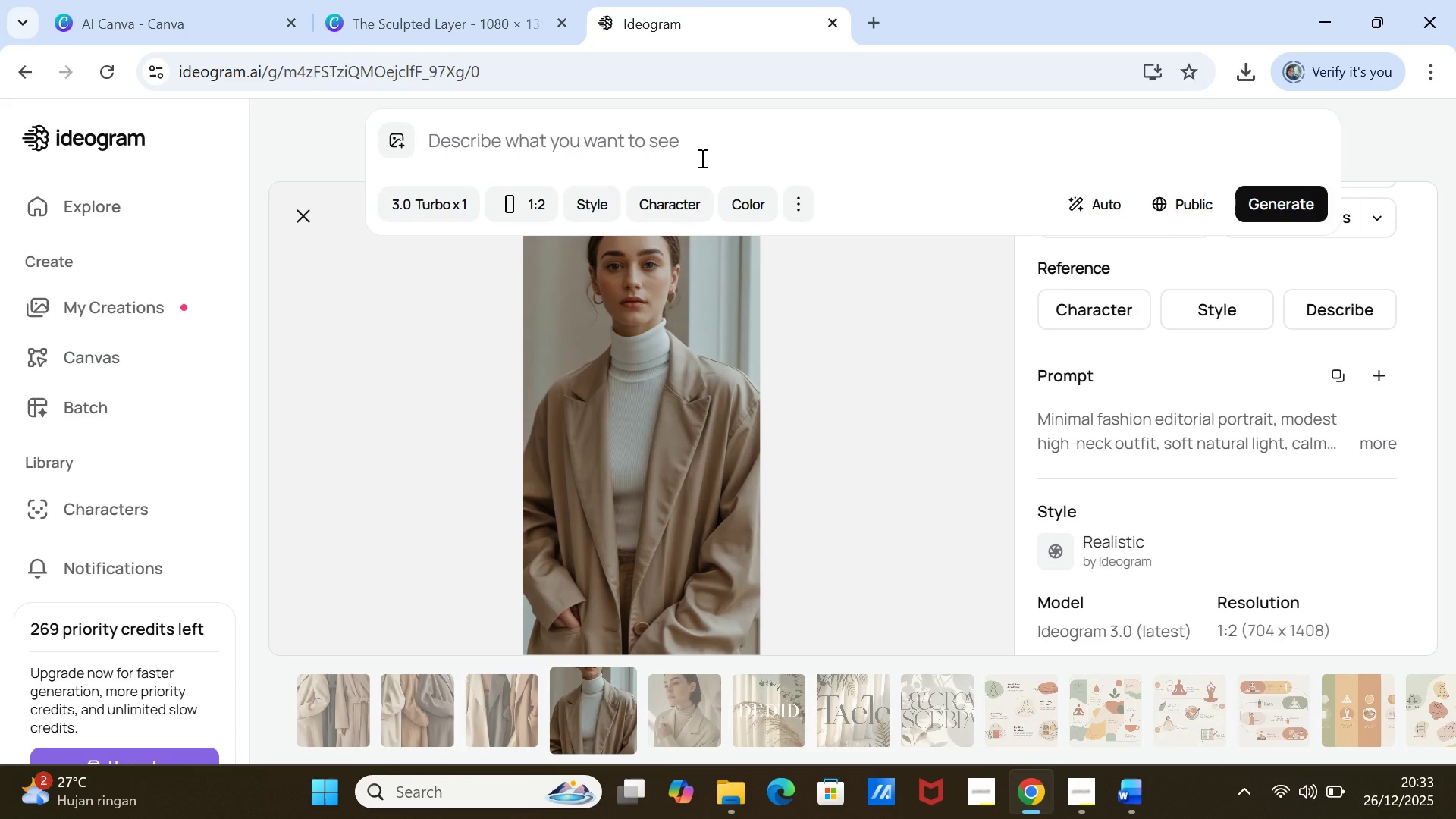 
key(Control+V)
 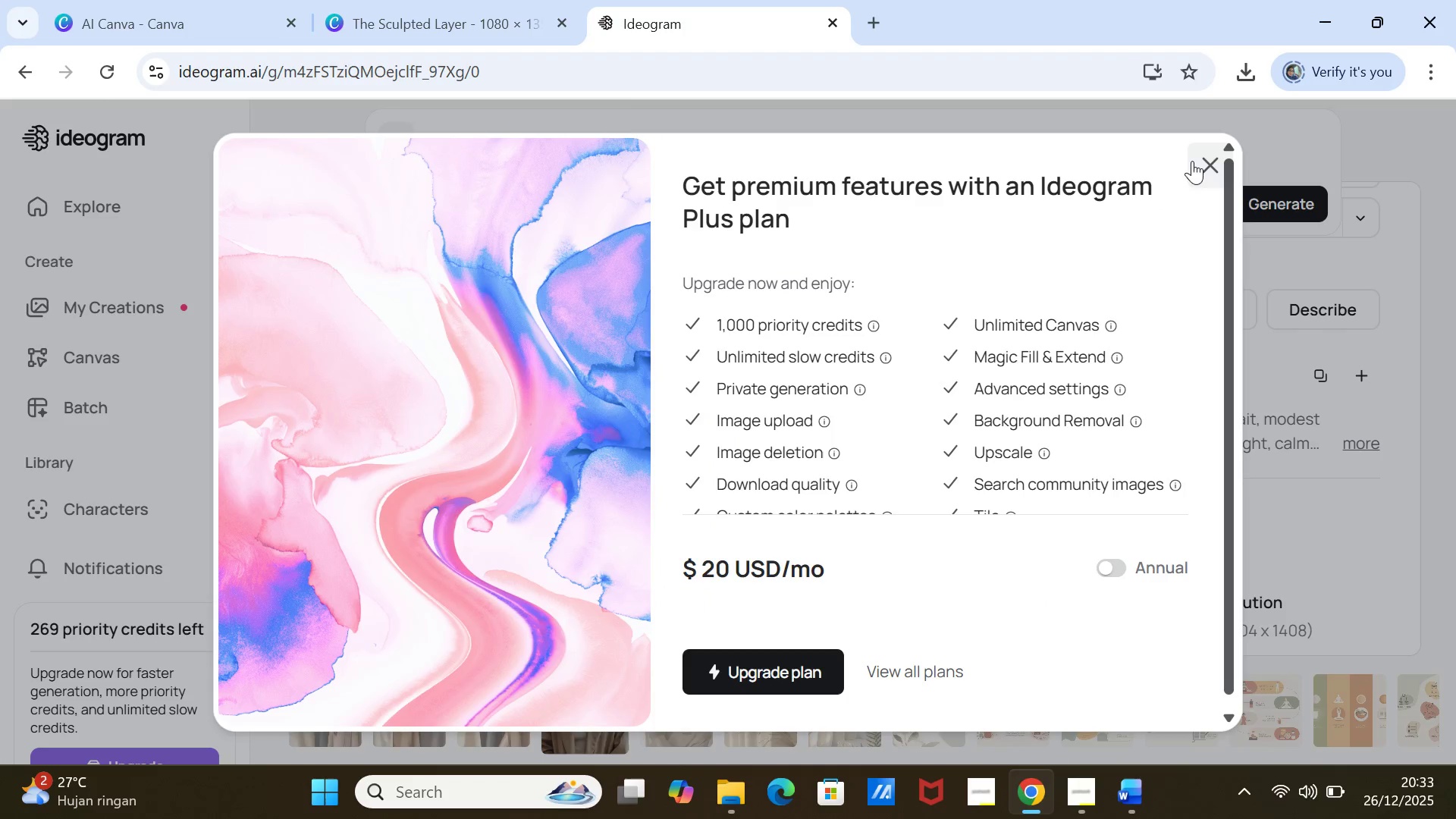 
left_click([1209, 163])
 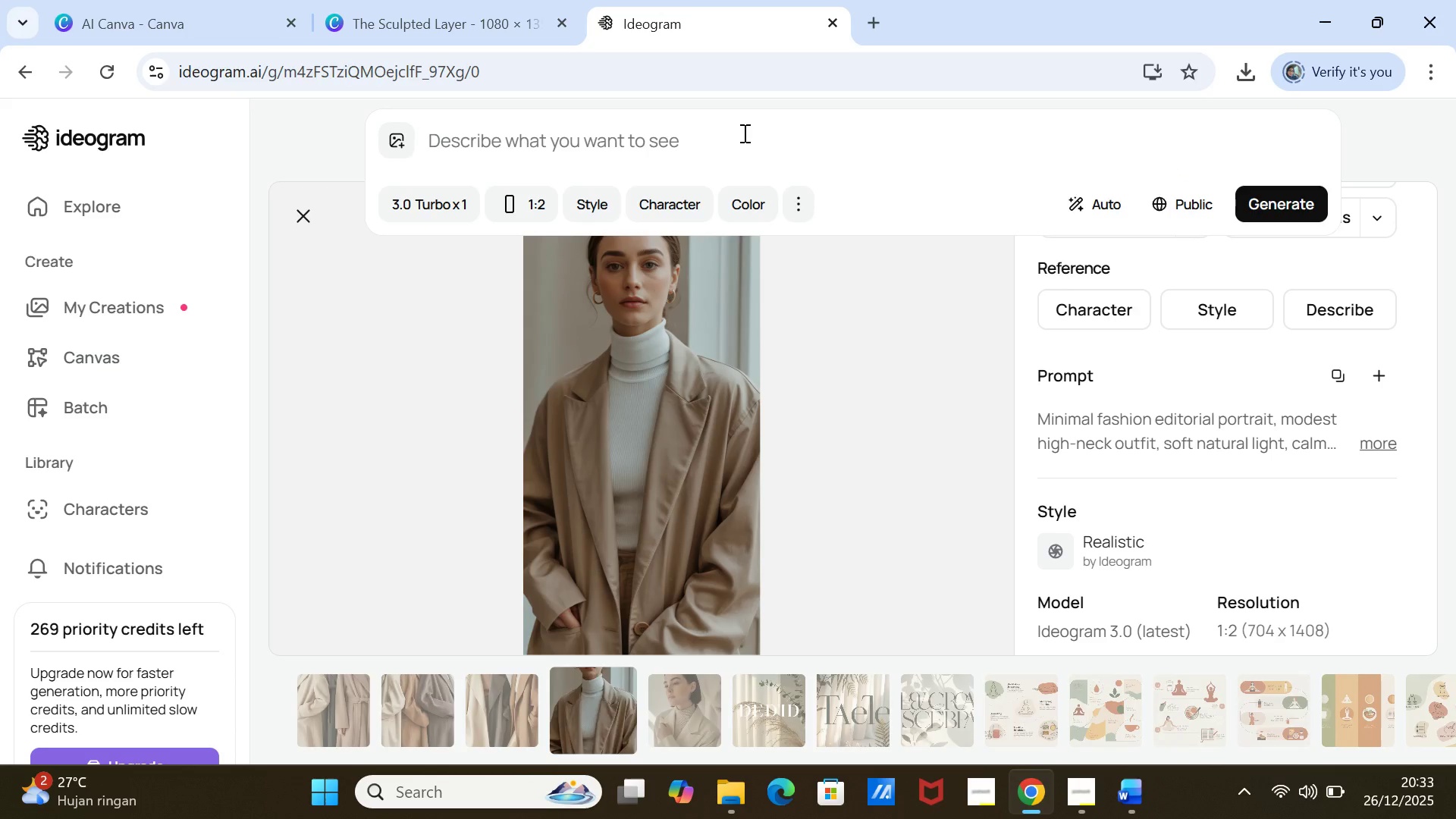 
double_click([743, 132])
 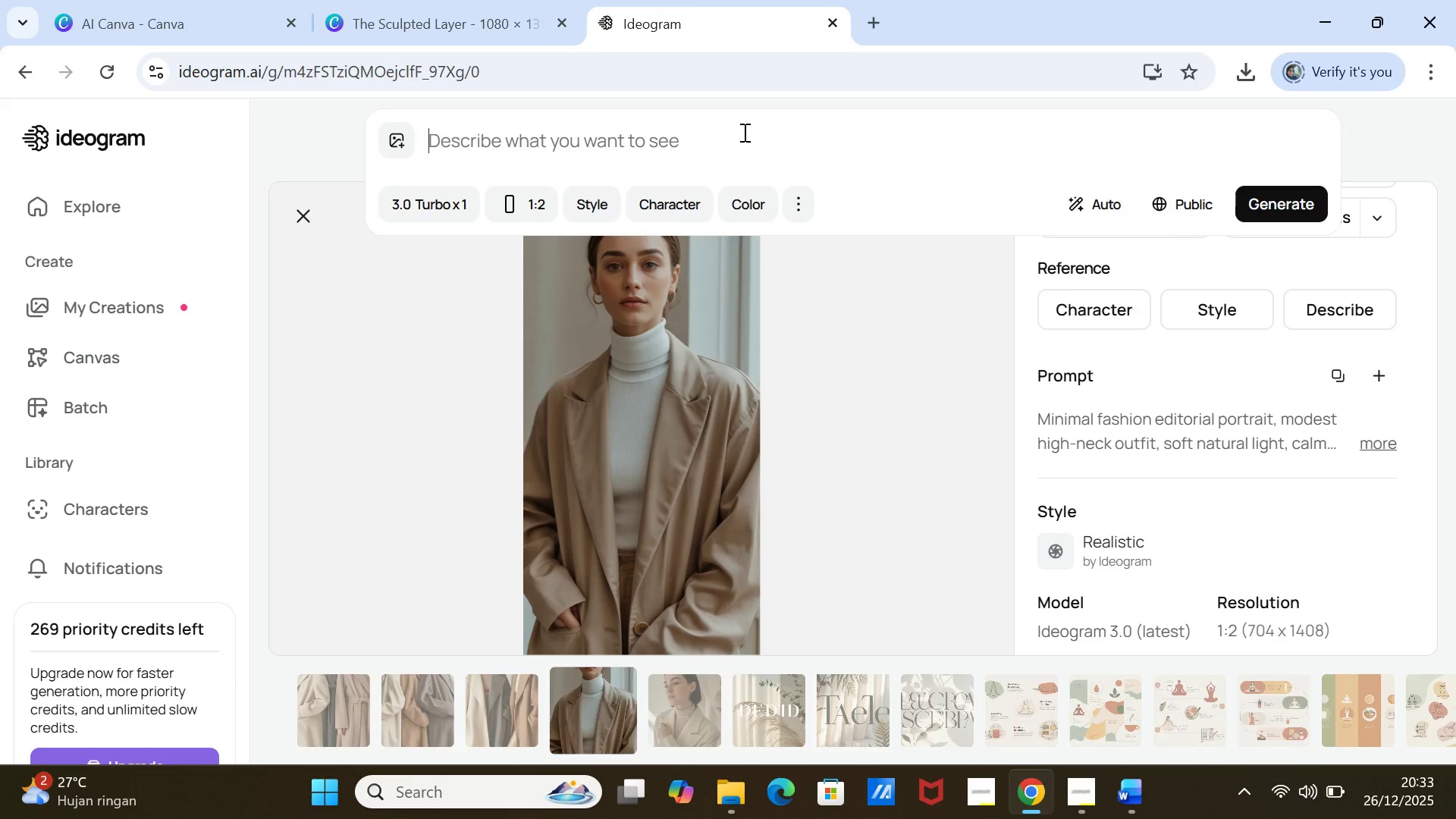 
triple_click([743, 132])
 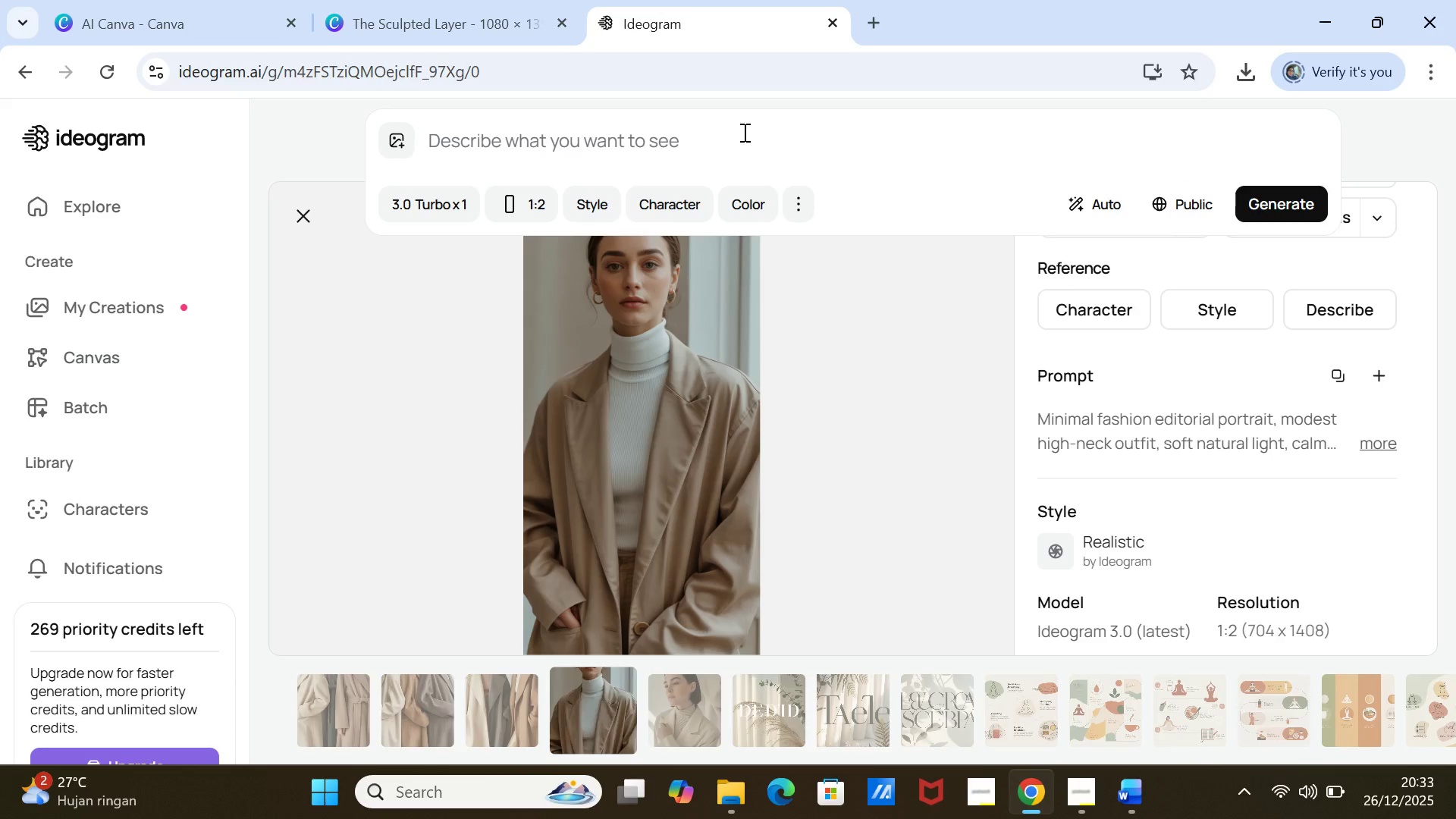 
key(Control+V)
 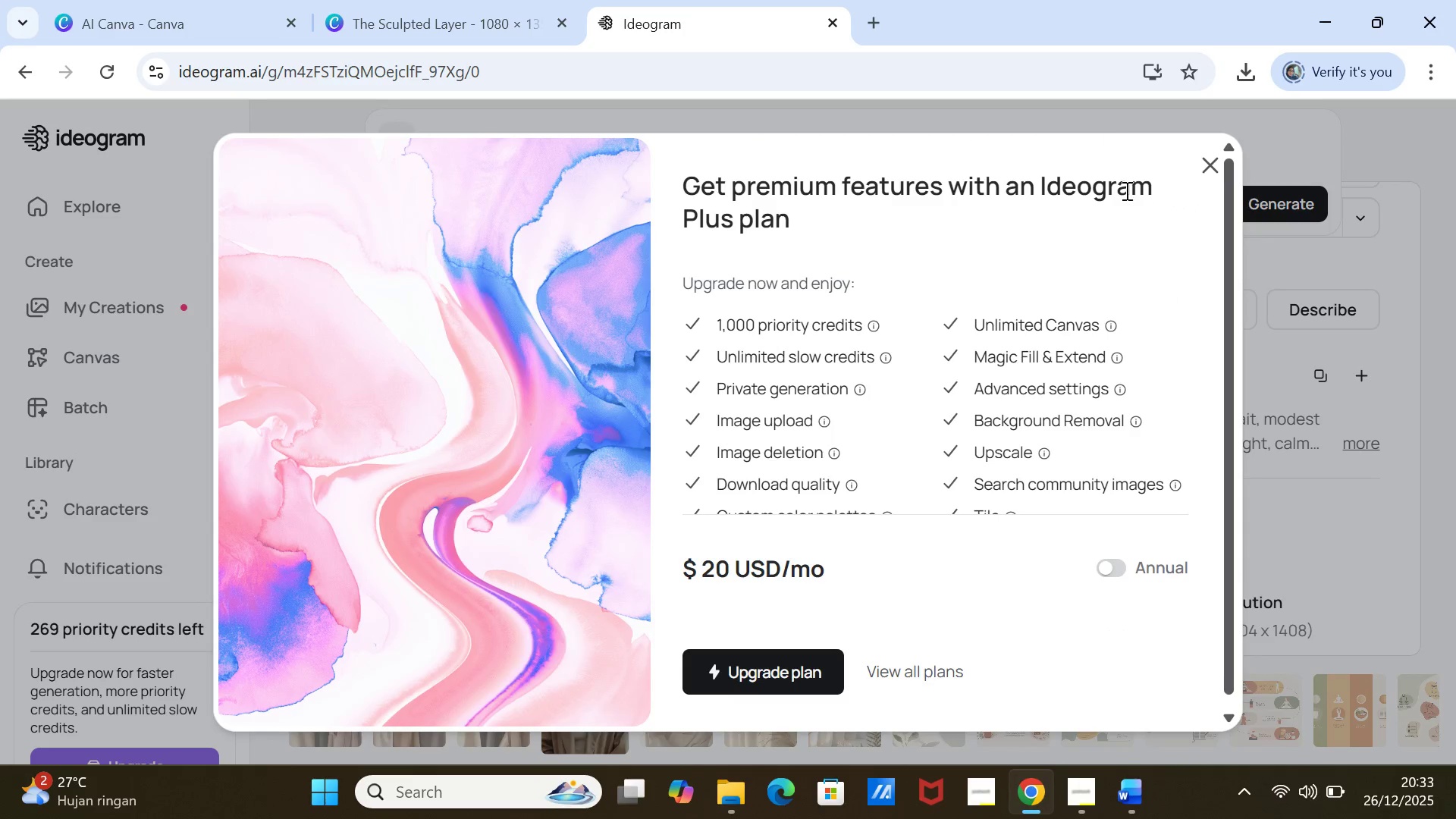 
scroll: coordinate [1116, 231], scroll_direction: down, amount: 2.0
 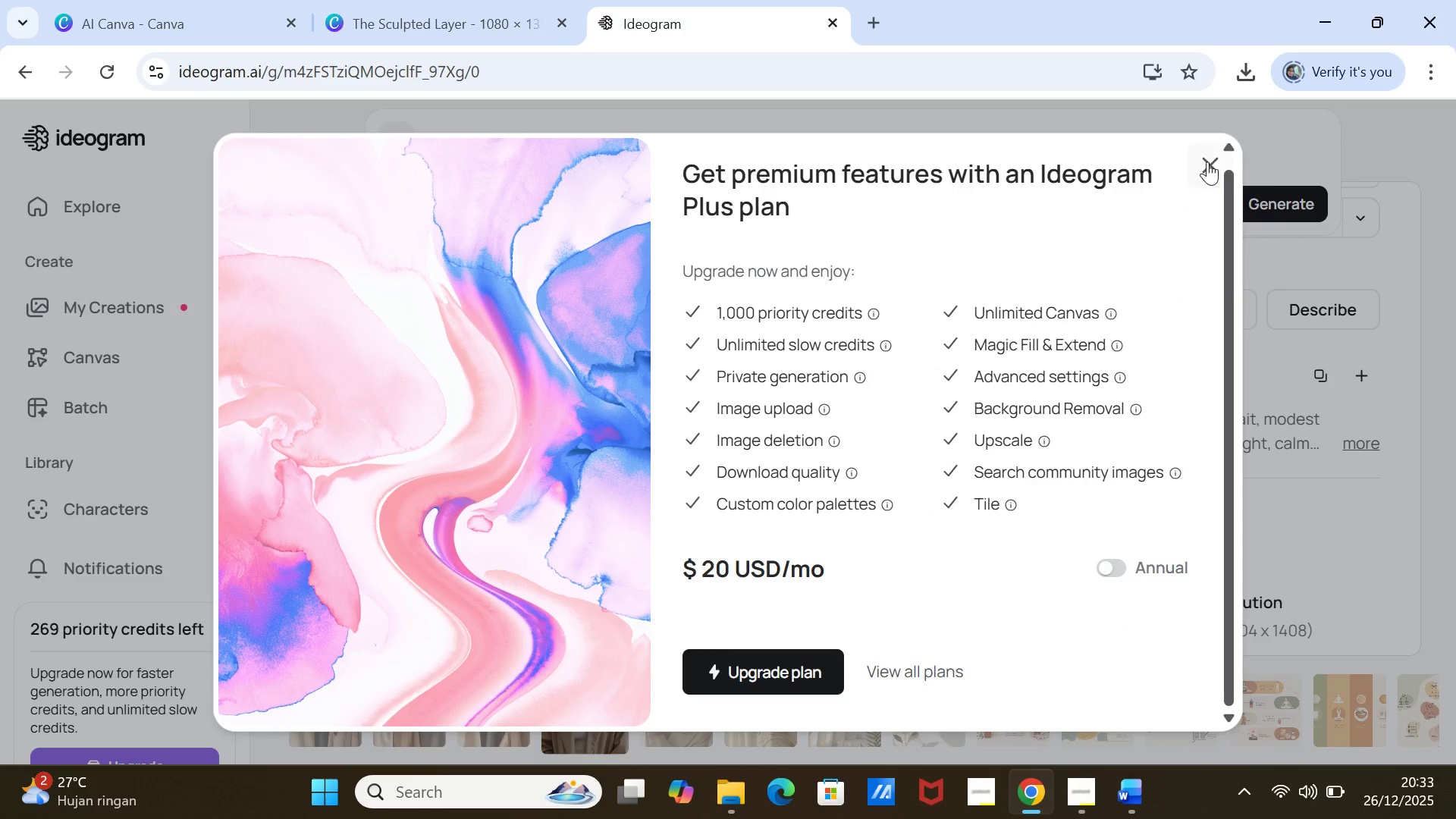 
left_click([1209, 160])
 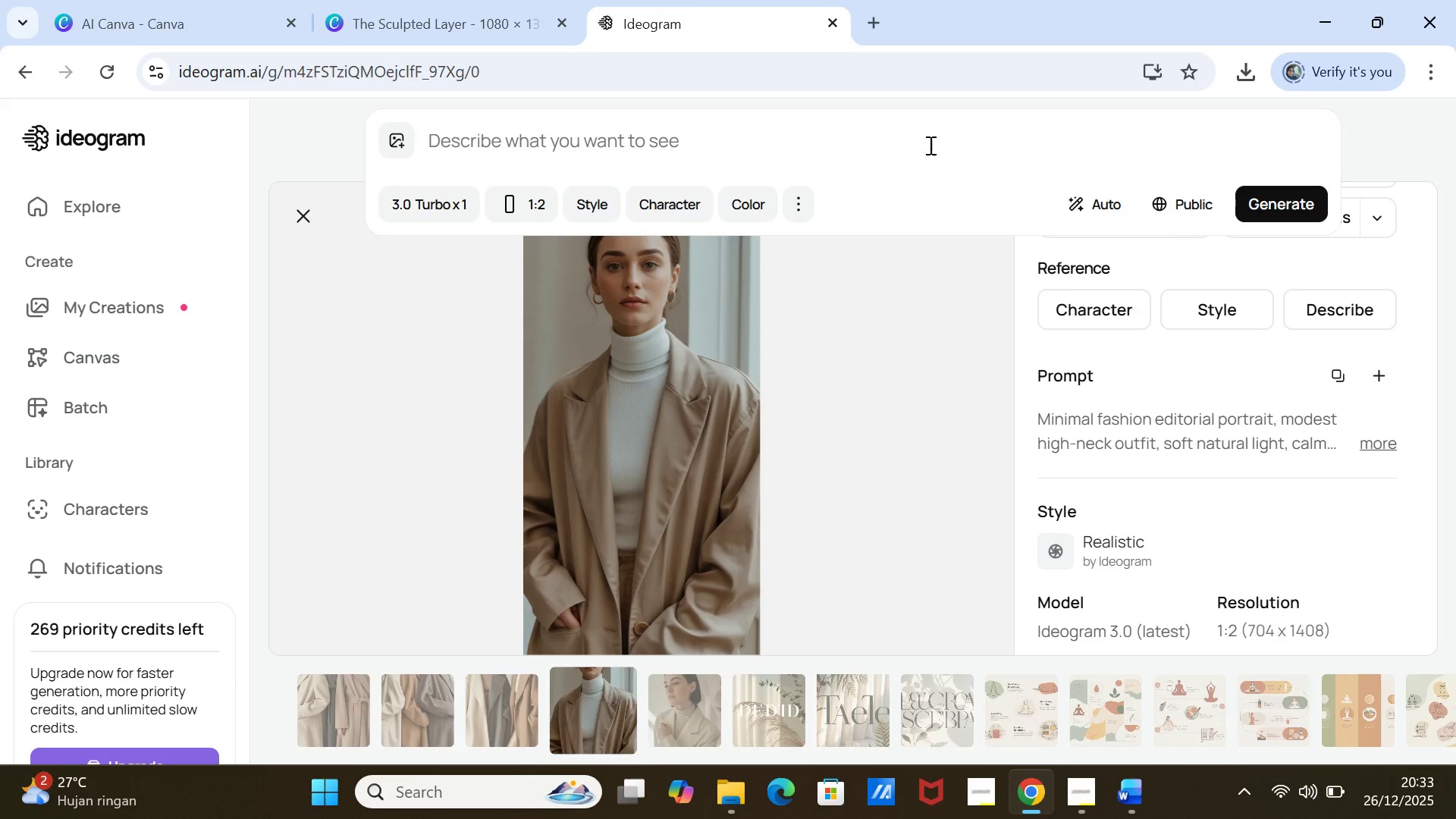 
left_click([932, 139])
 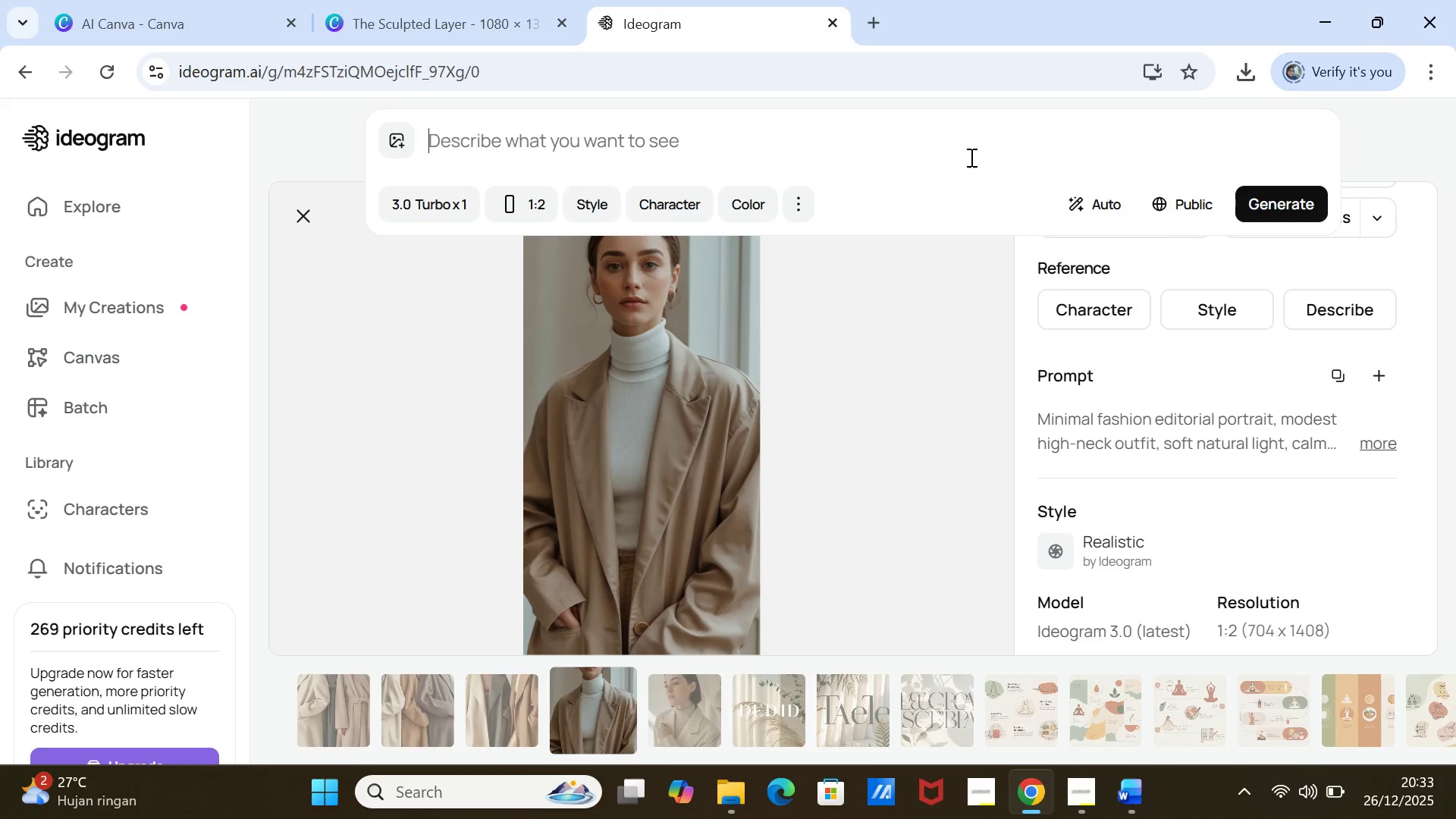 
double_click([970, 157])
 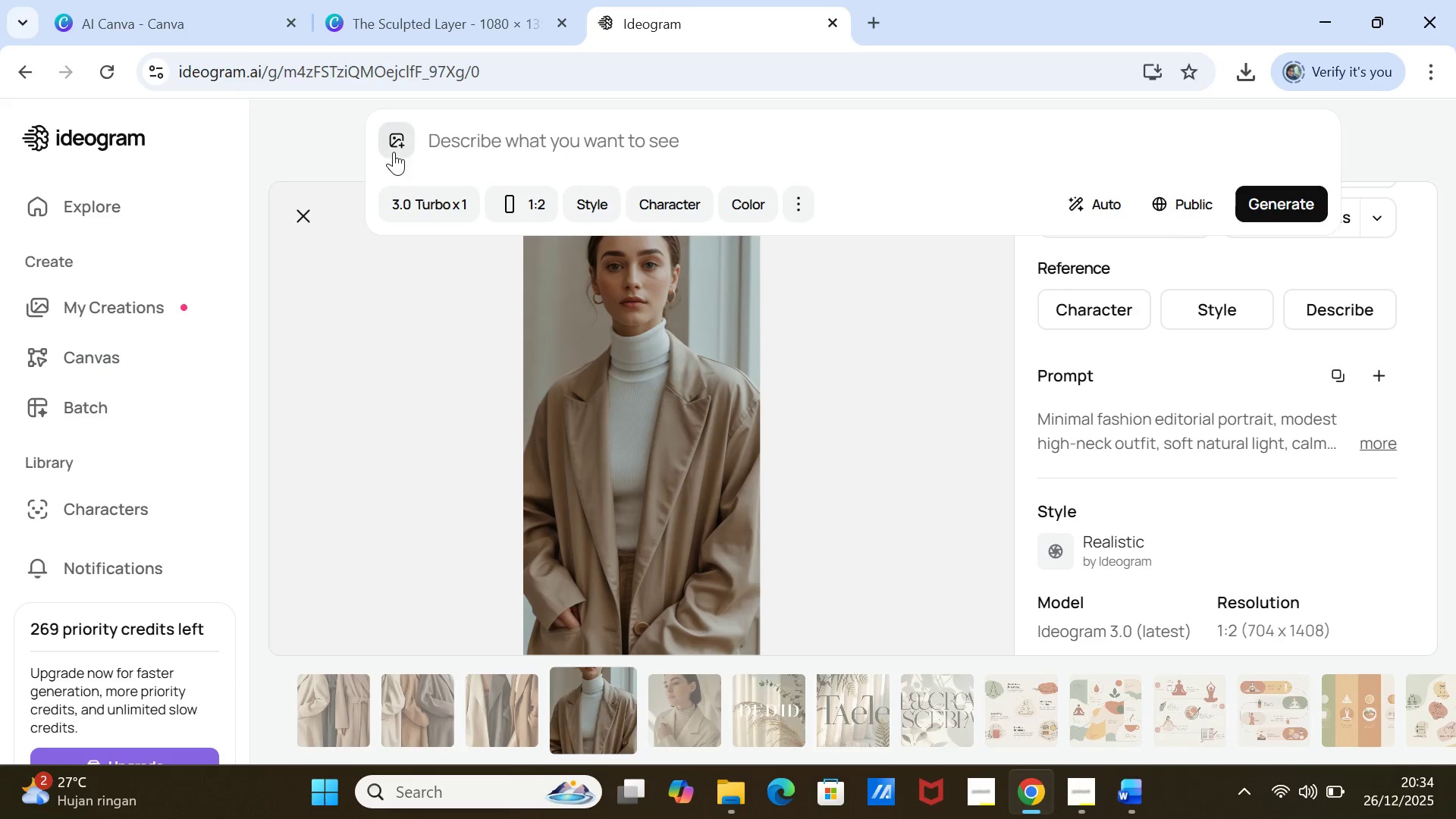 
left_click([451, 138])
 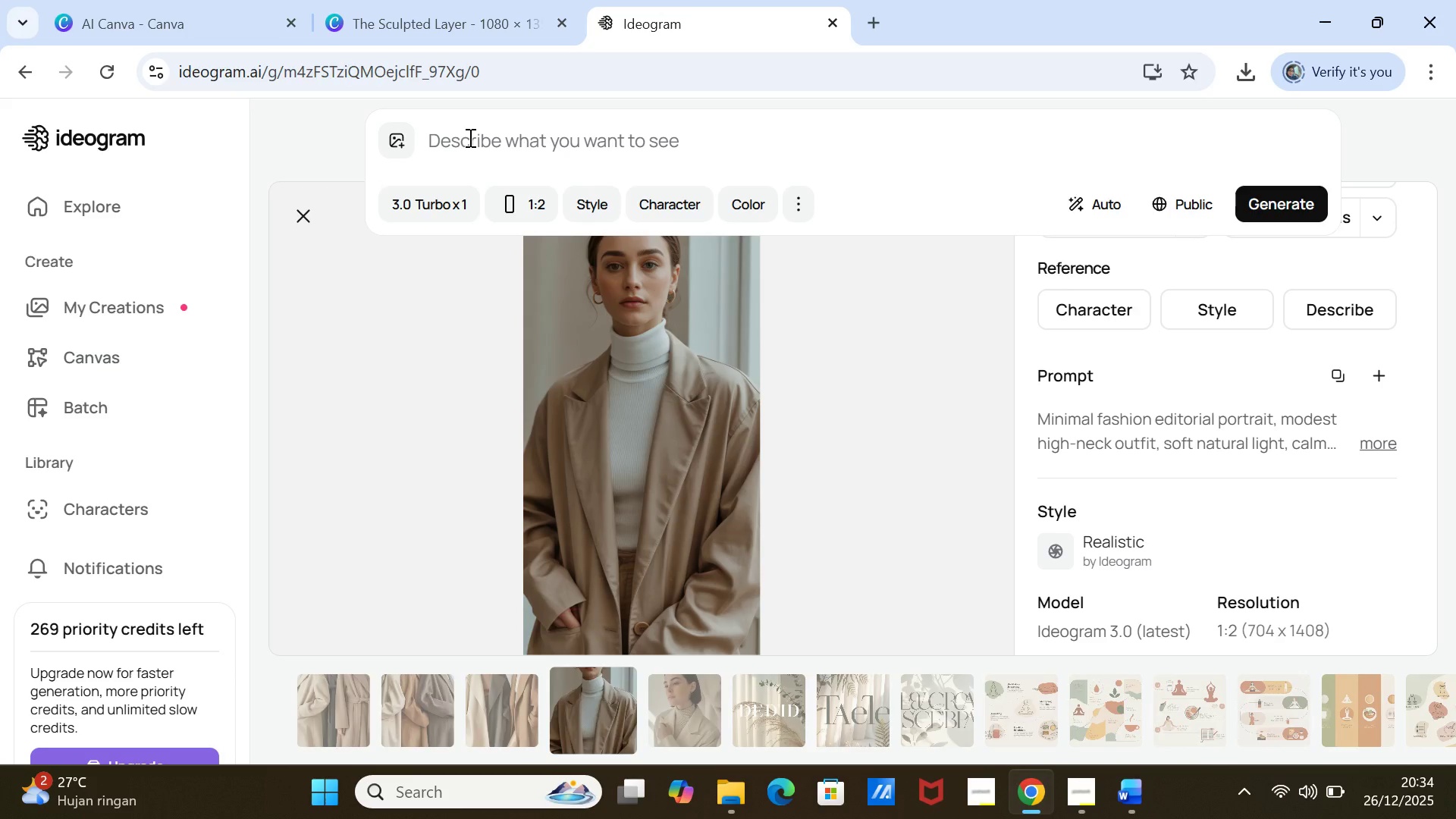 
left_click([469, 137])
 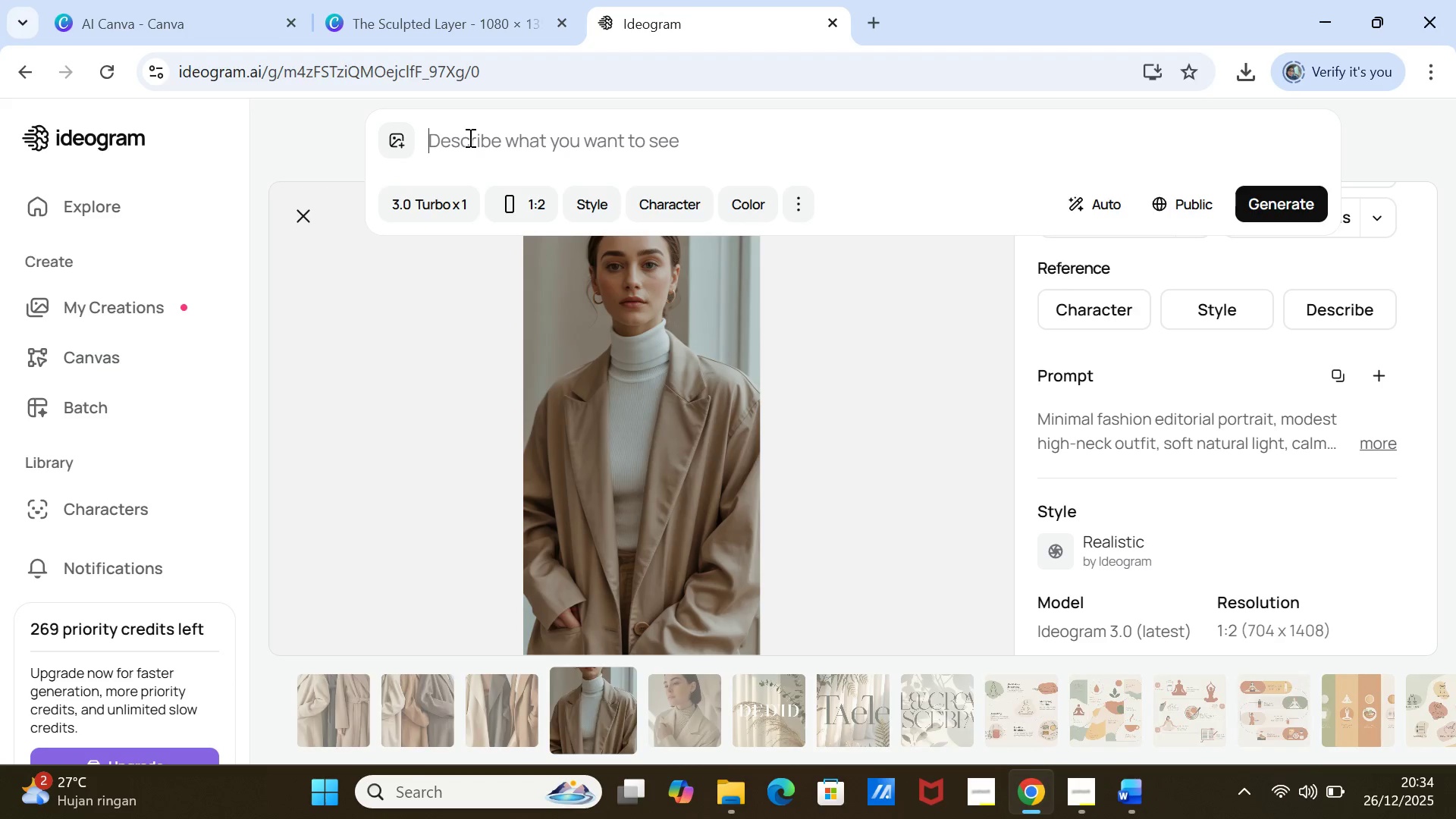 
key(Control+V)
 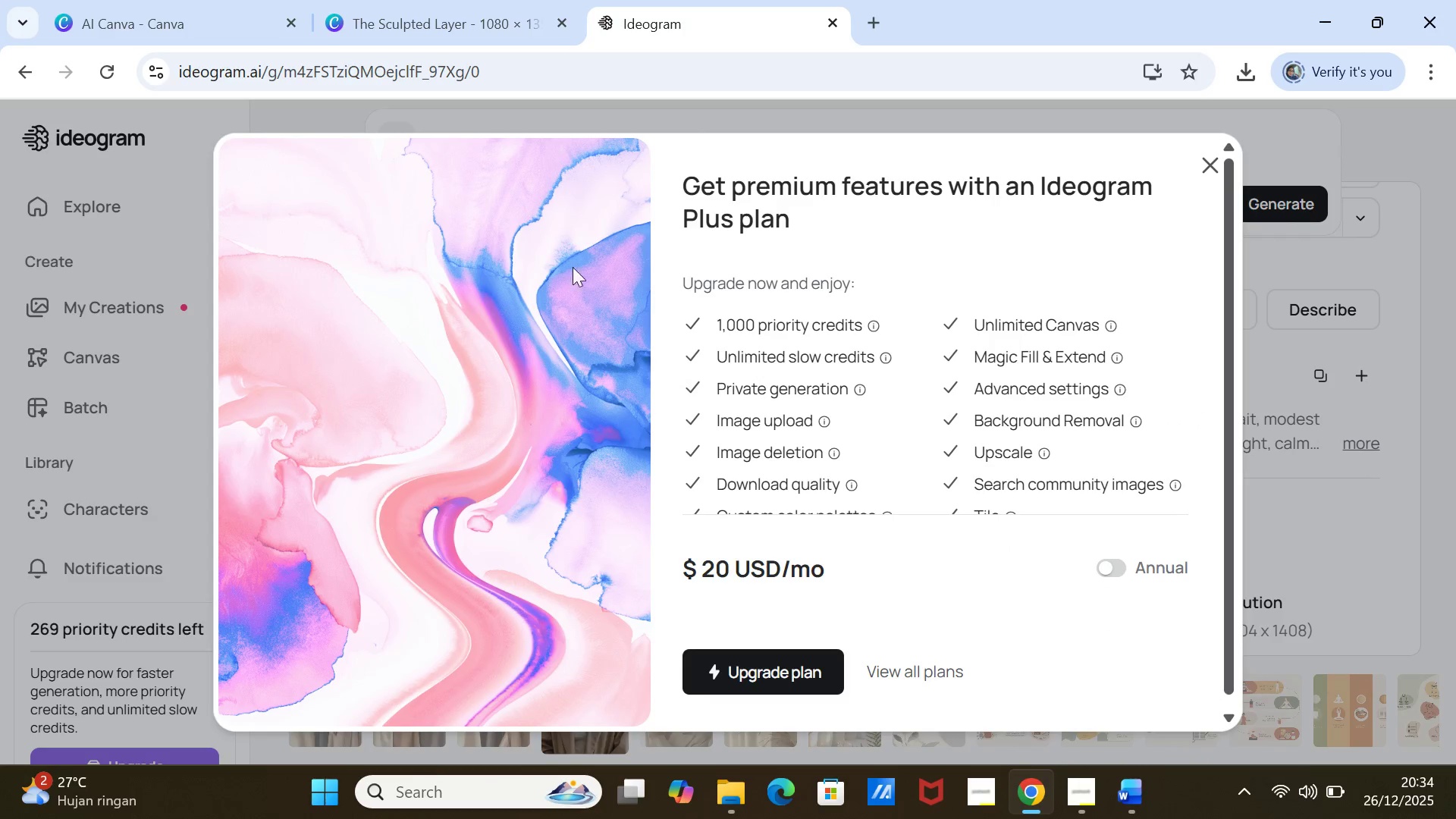 
scroll: coordinate [585, 350], scroll_direction: down, amount: 4.0
 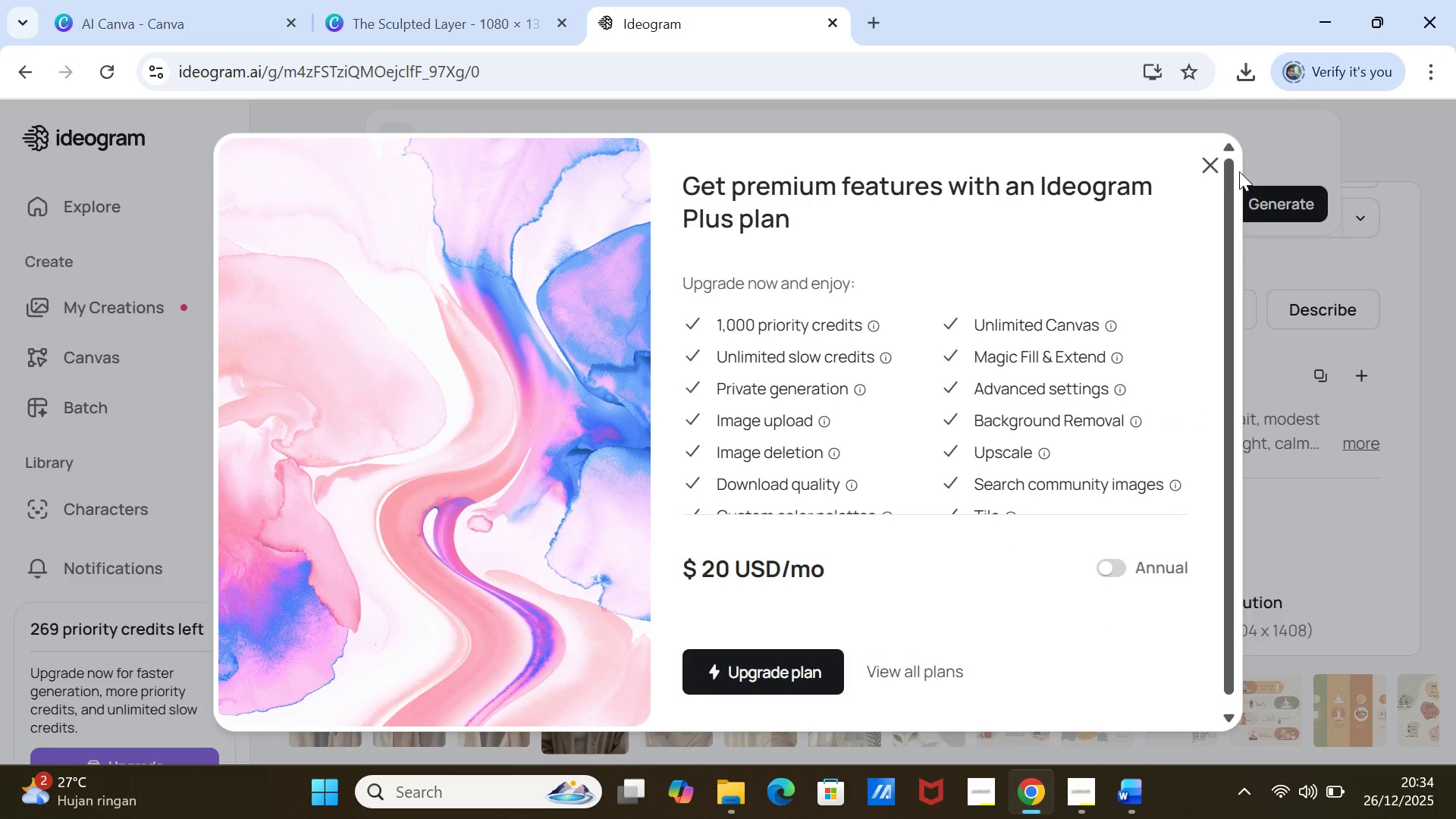 
left_click([1209, 162])
 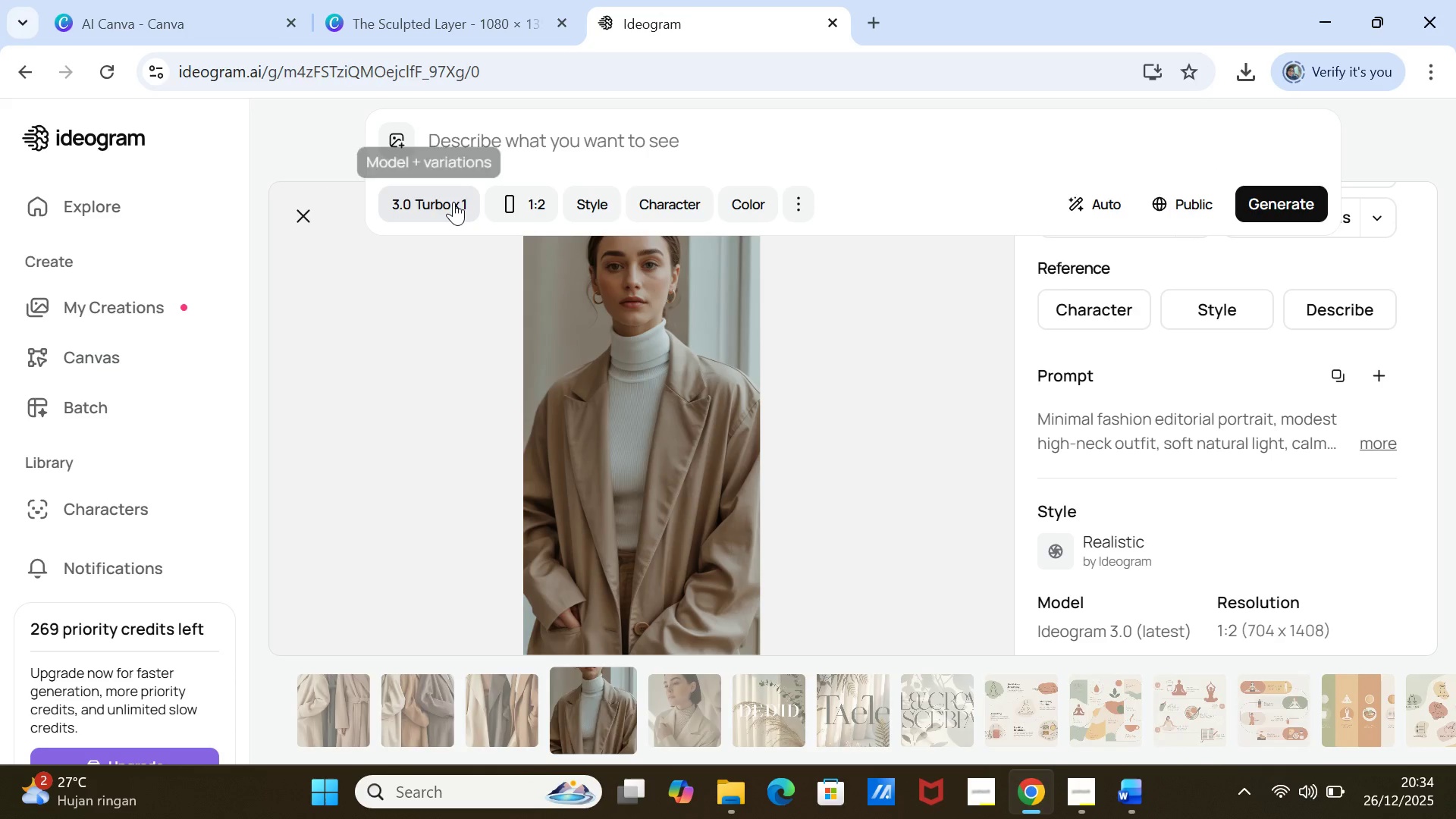 
left_click([457, 202])
 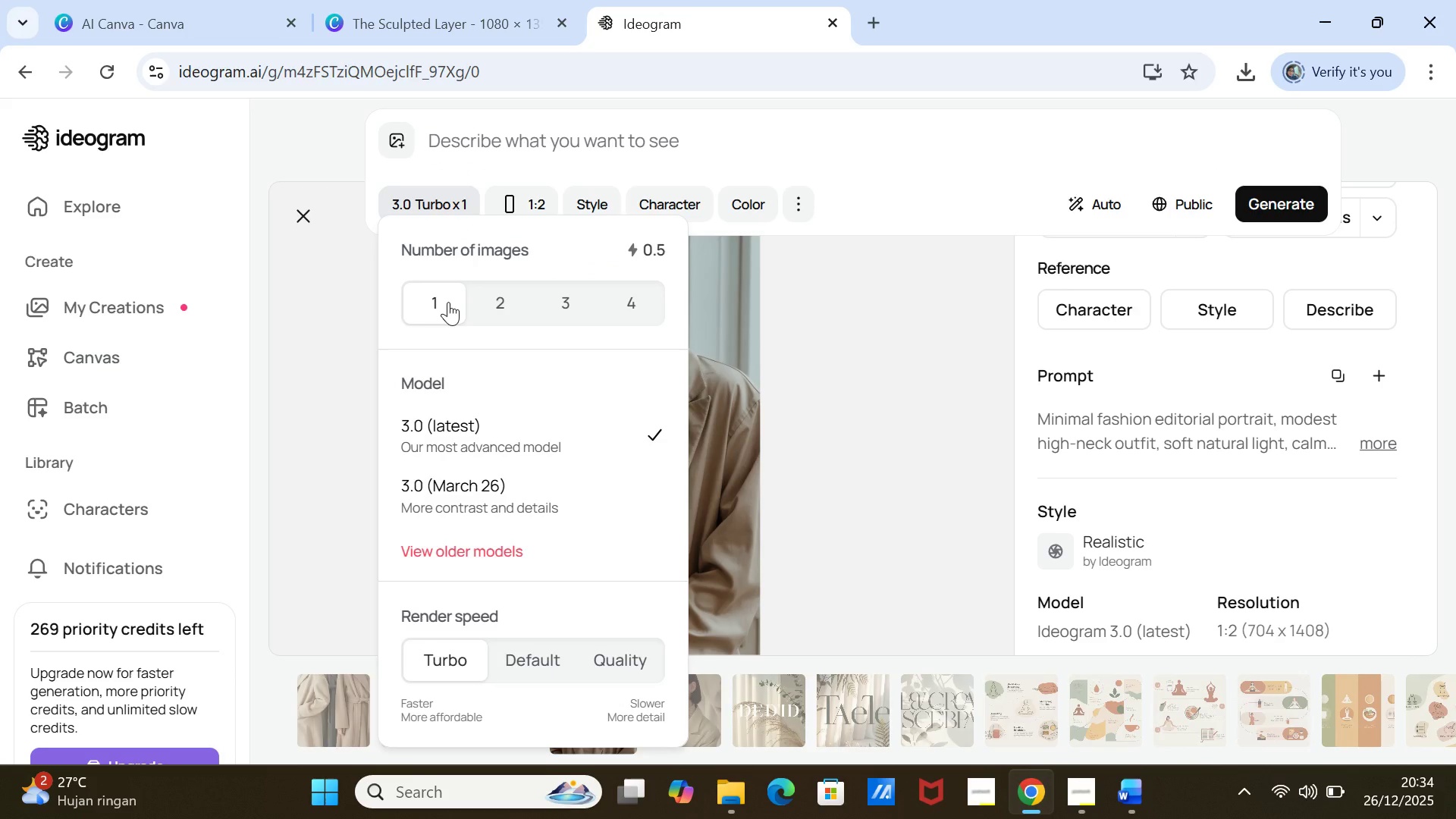 
wait(5.17)
 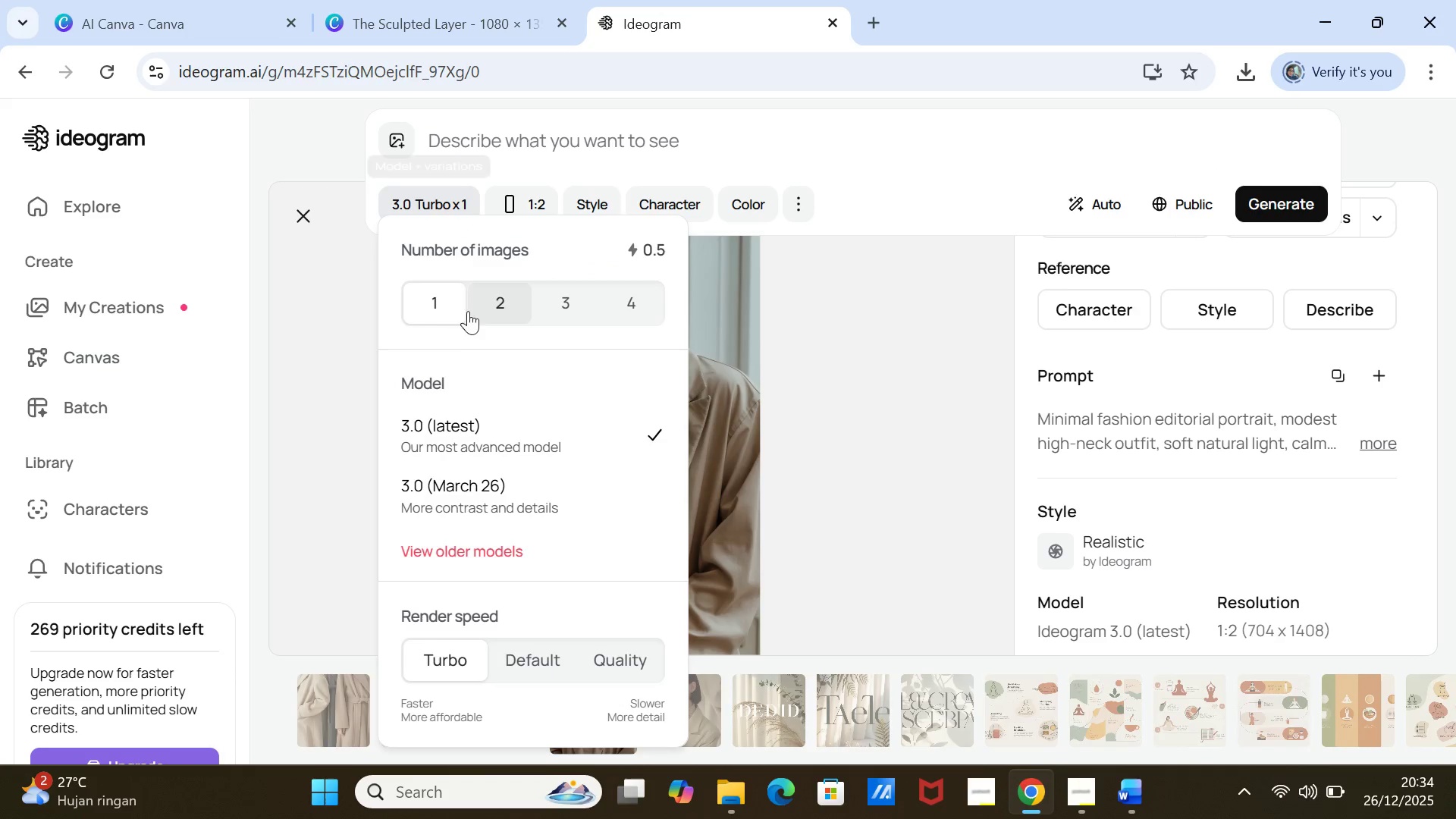 
left_click([530, 667])
 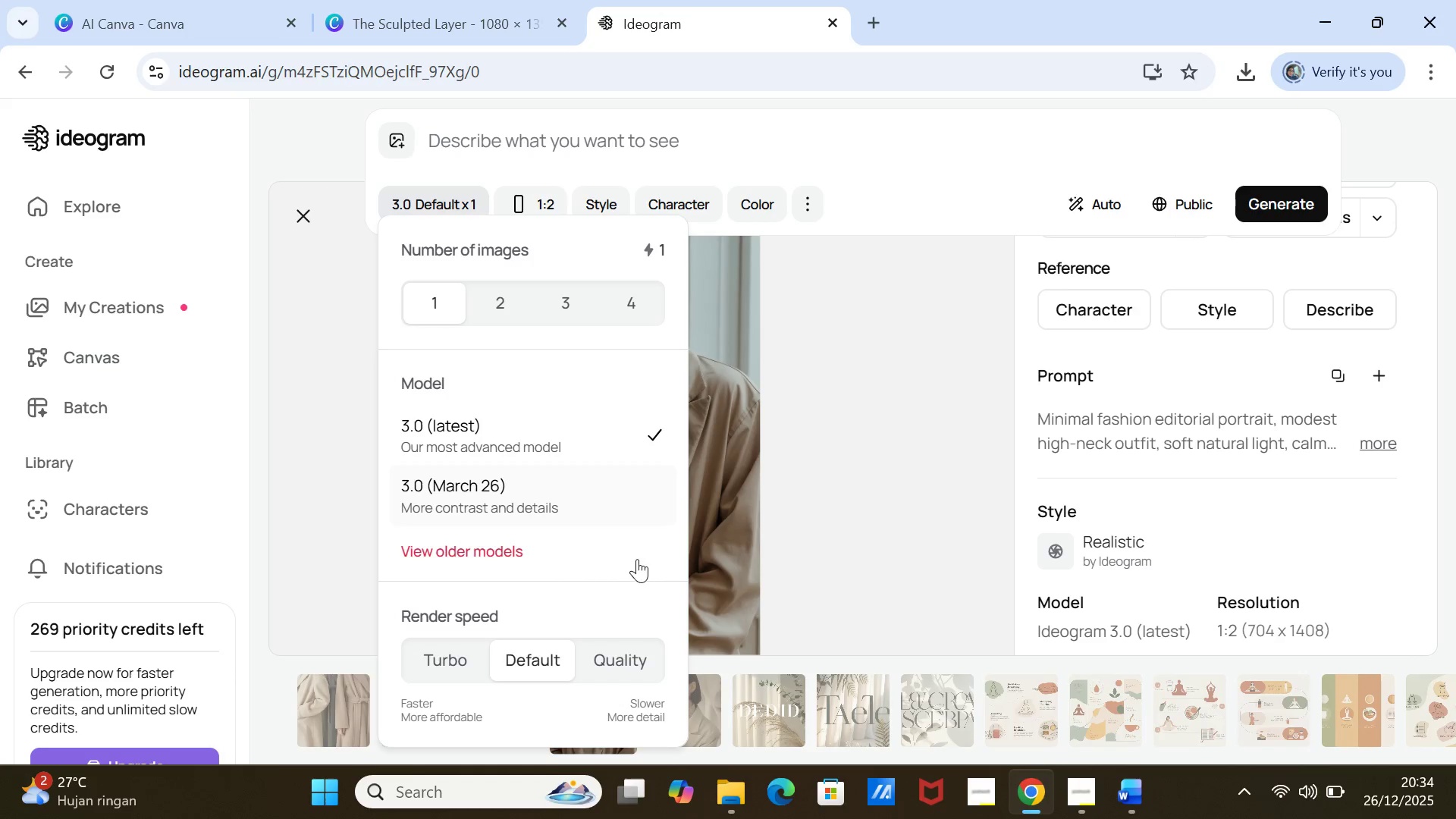 
left_click([632, 654])
 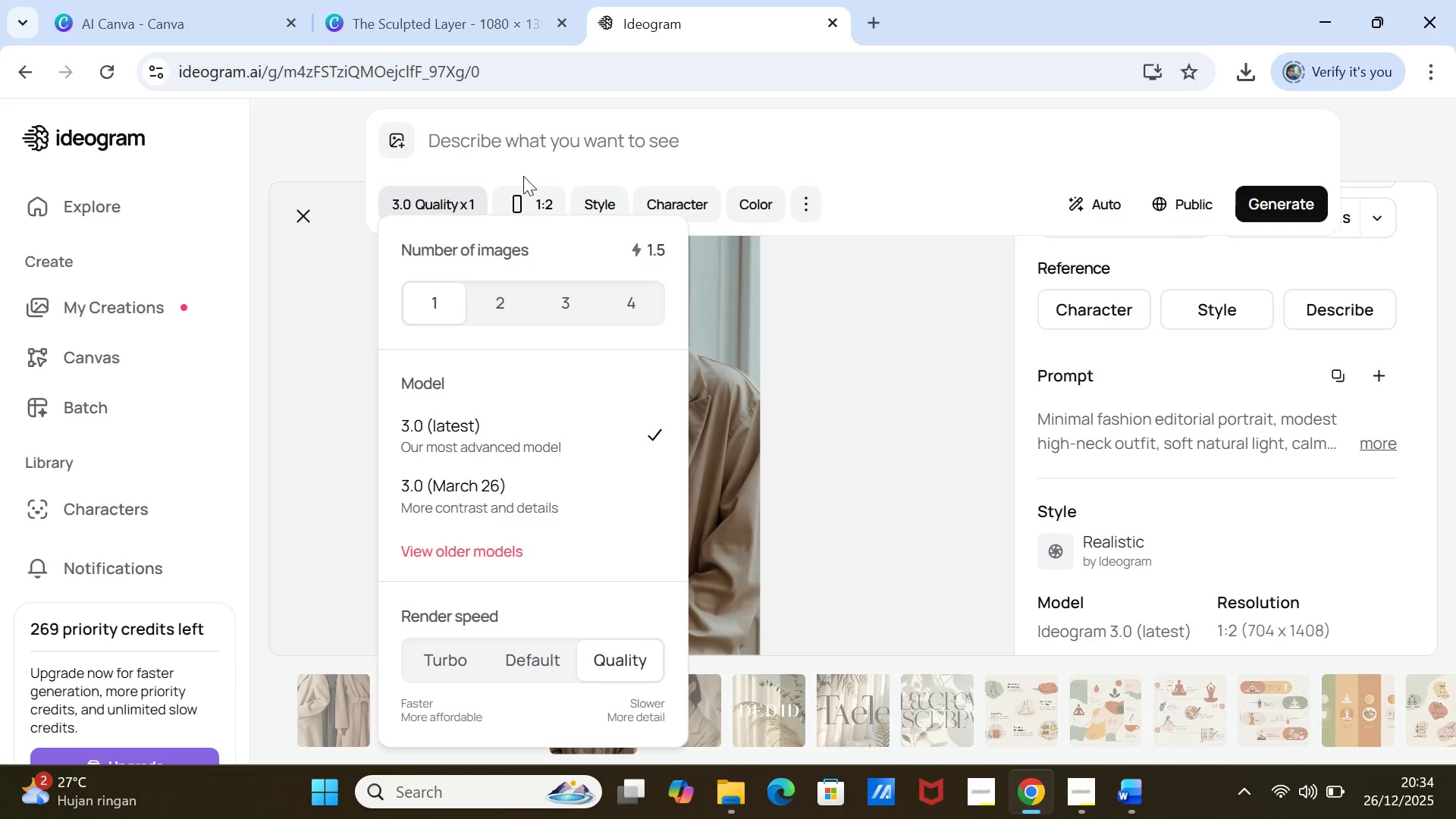 
left_click([513, 143])
 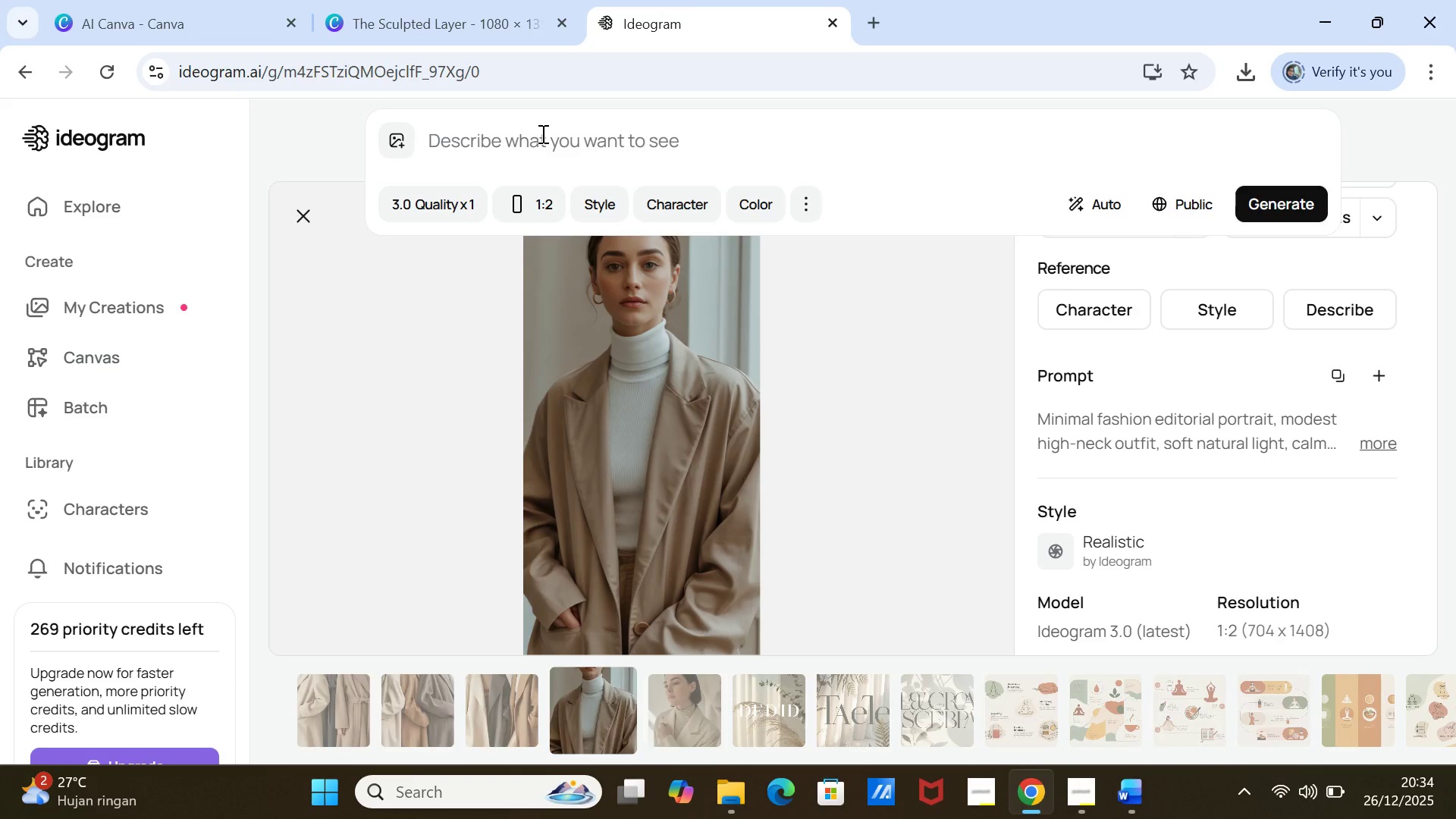 
key(Control+V)
 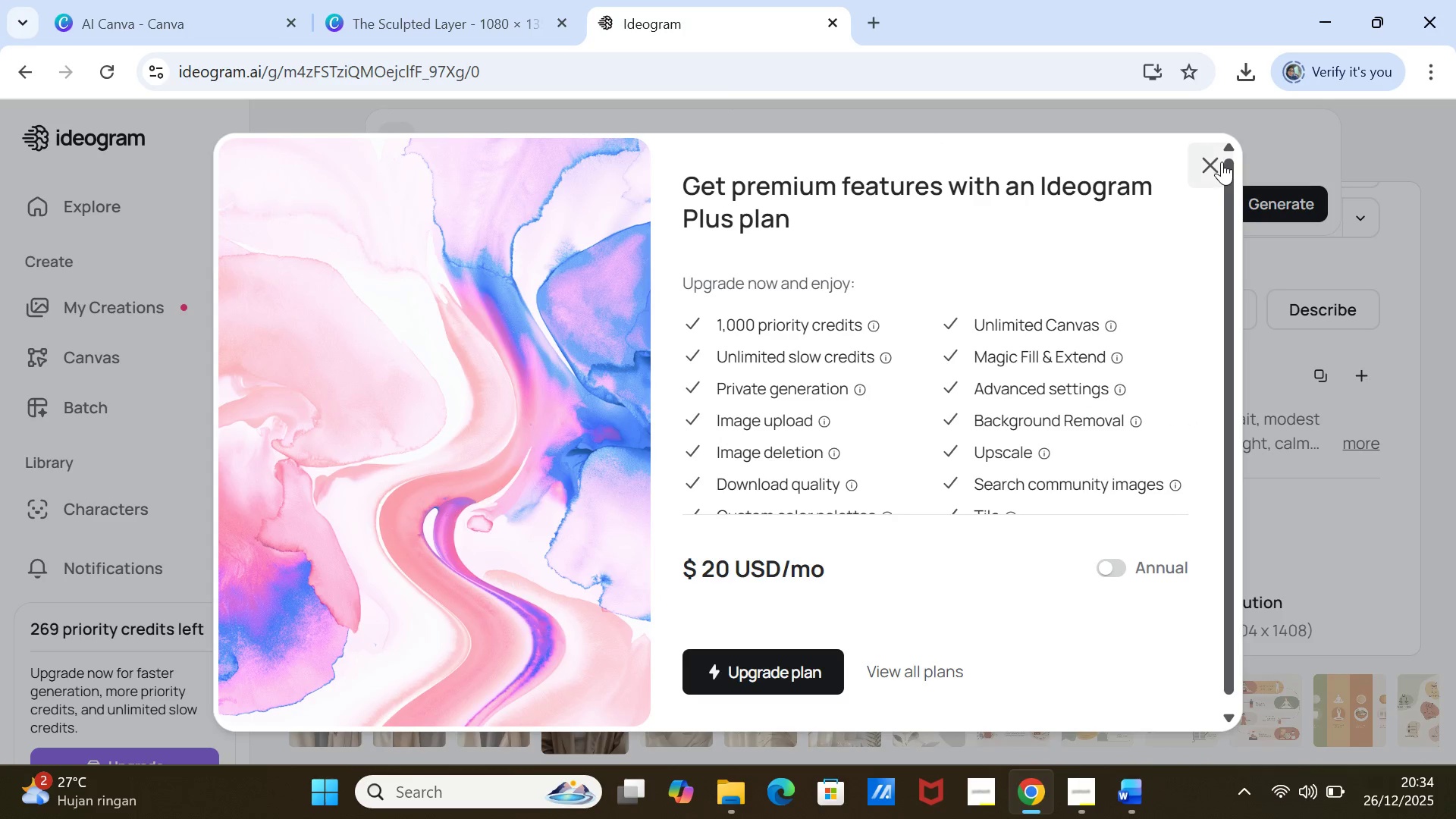 
left_click([1211, 162])
 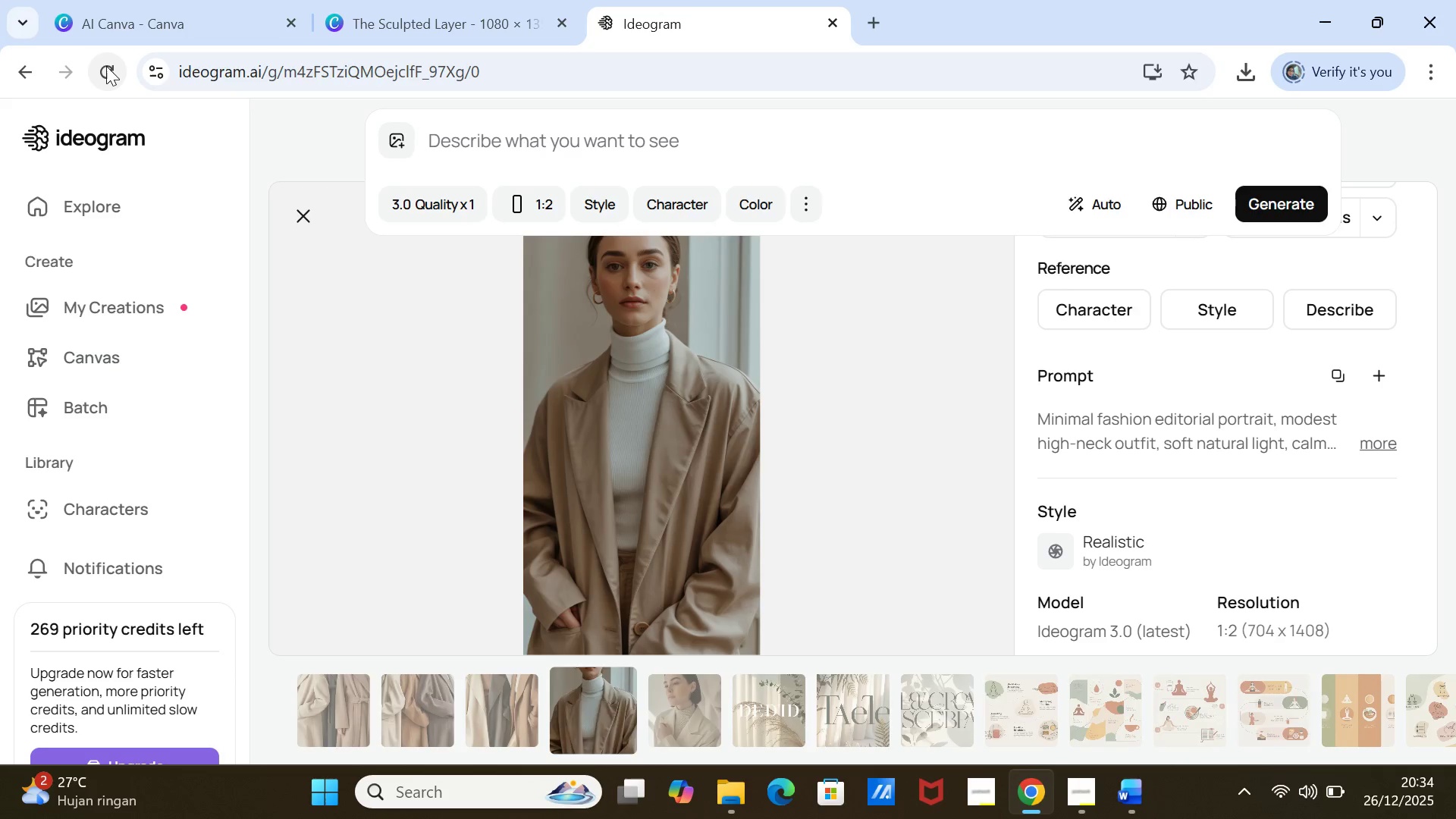 
left_click([107, 66])
 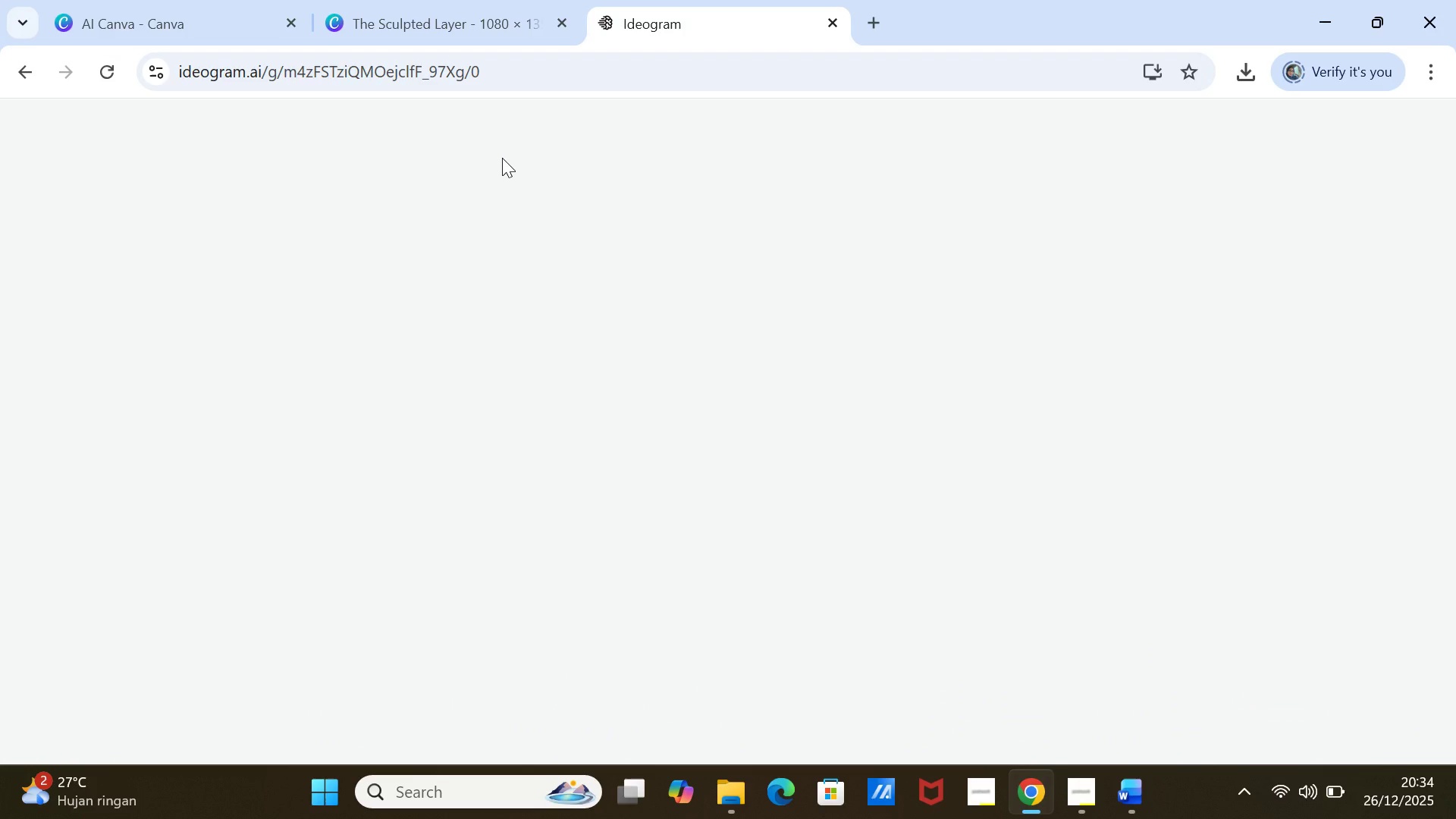 
wait(7.95)
 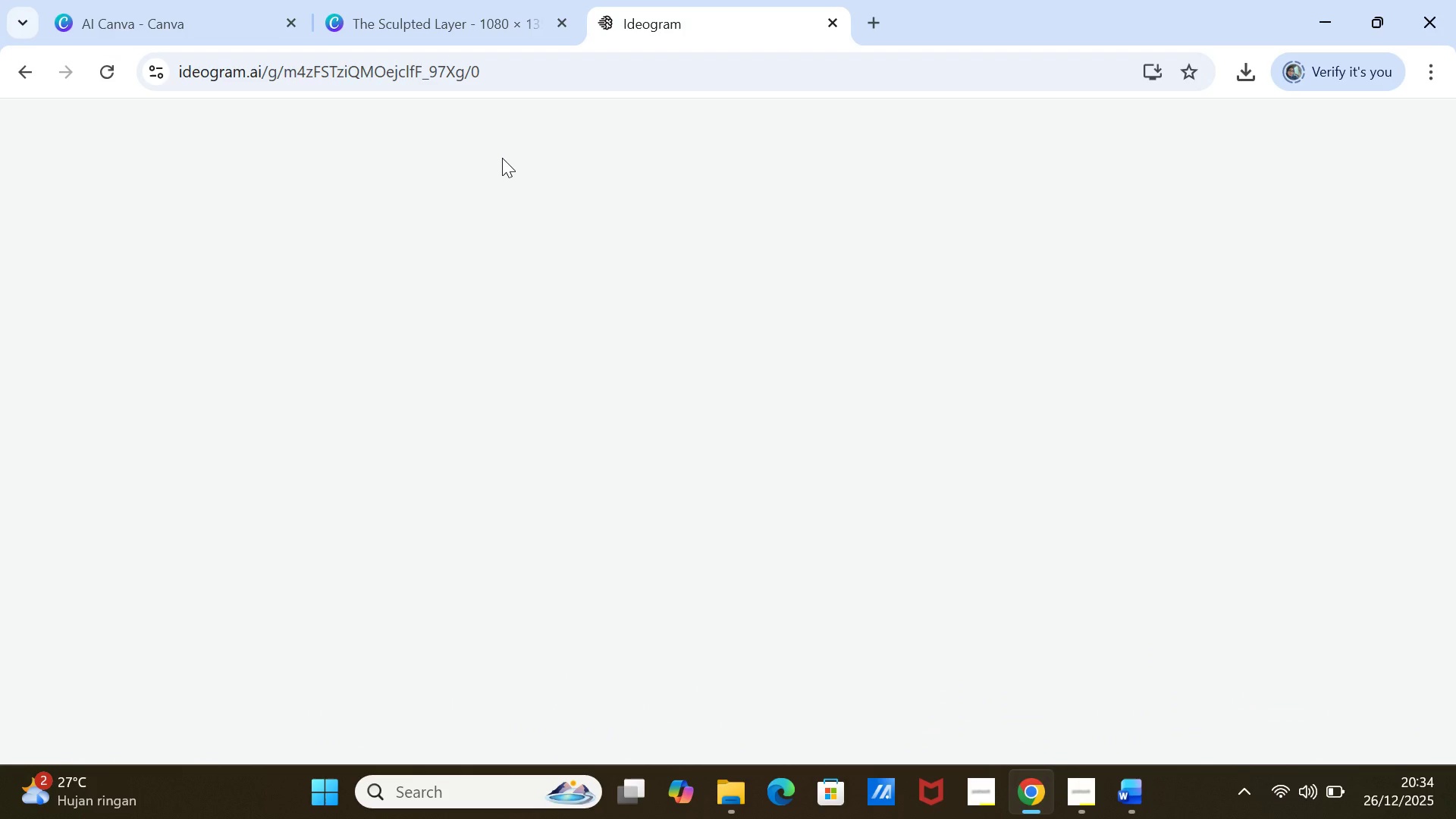 
scroll: coordinate [576, 383], scroll_direction: down, amount: 1.0
 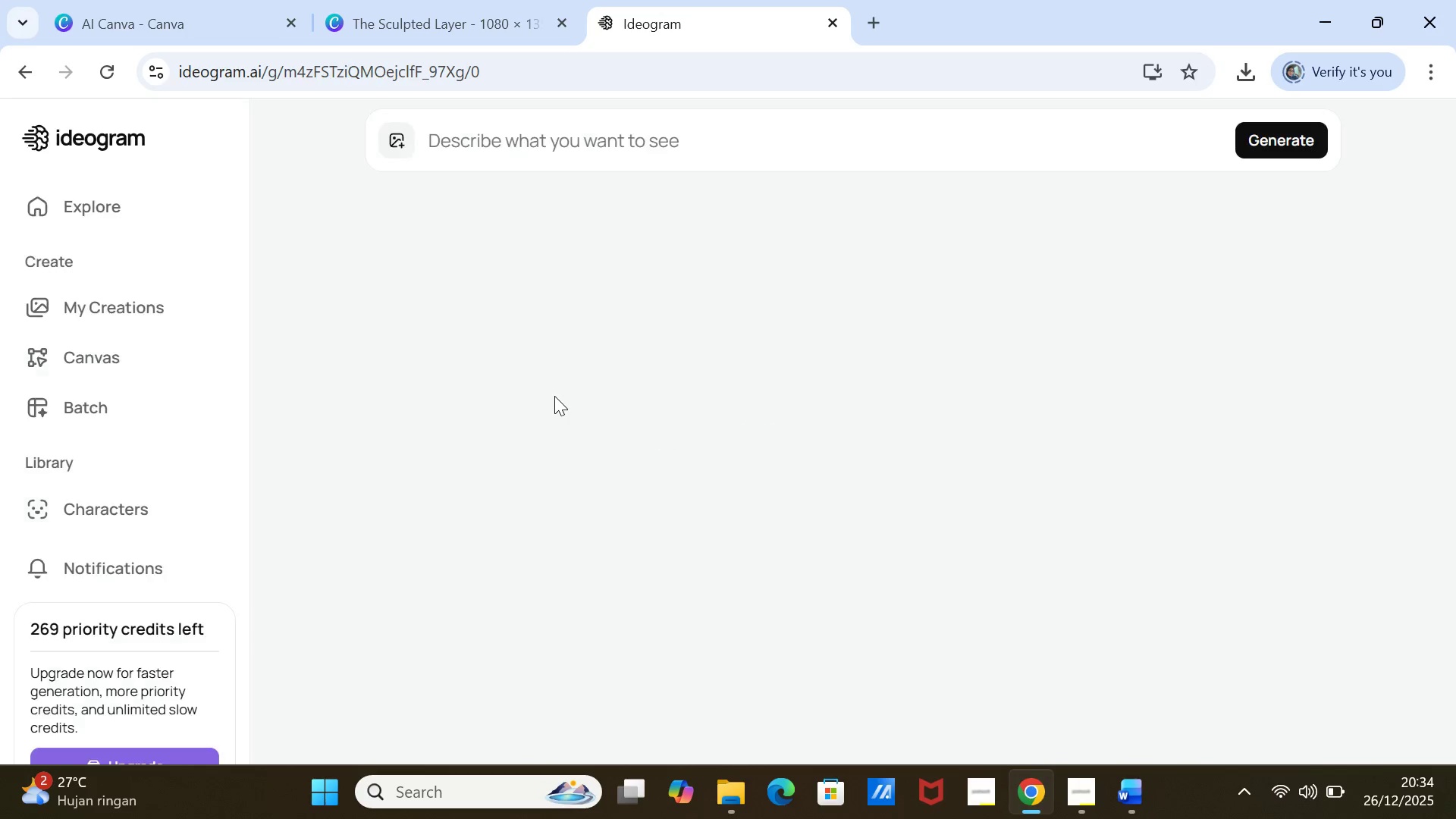 
left_click([546, 136])
 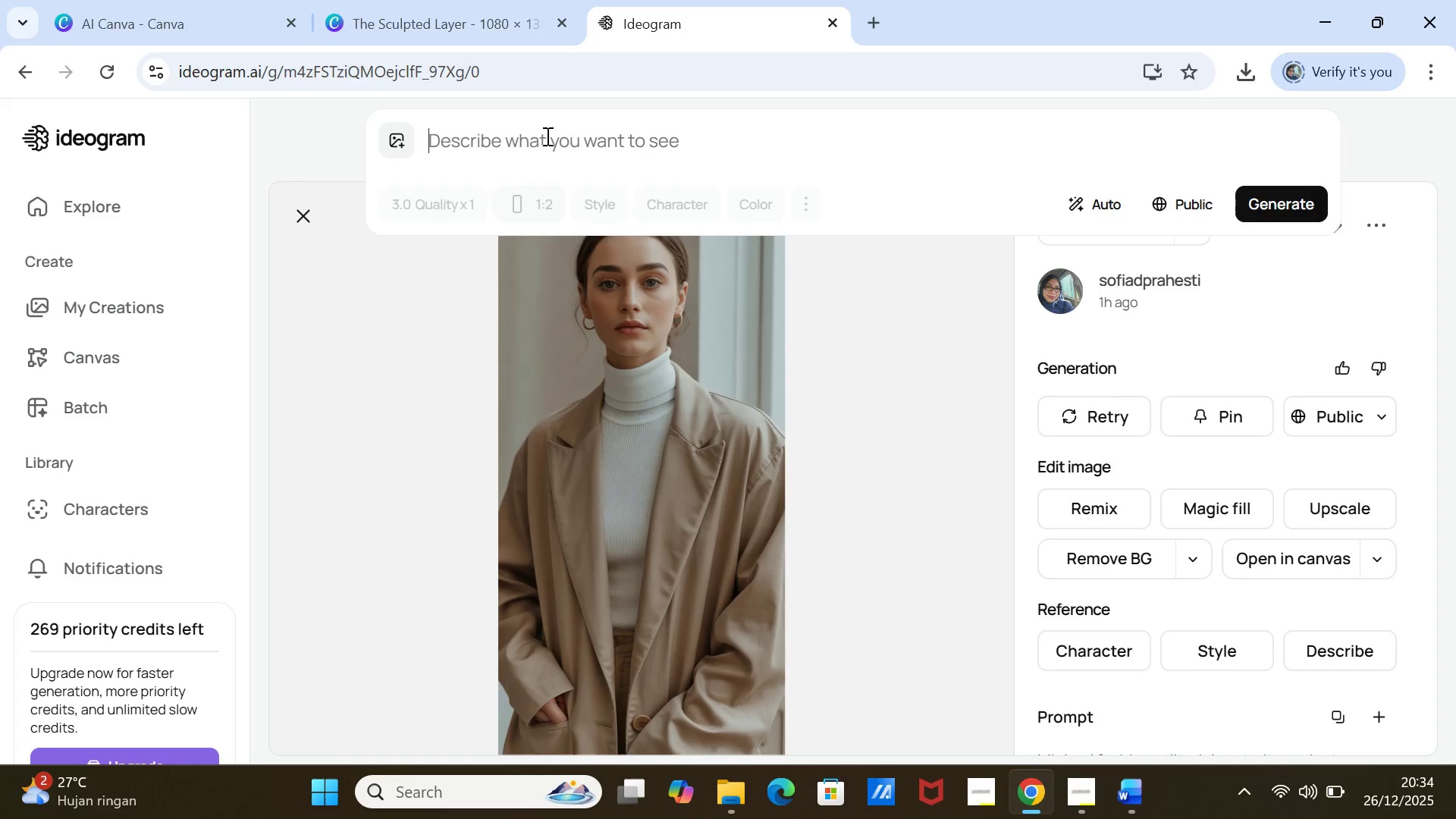 
key(Control+V)
 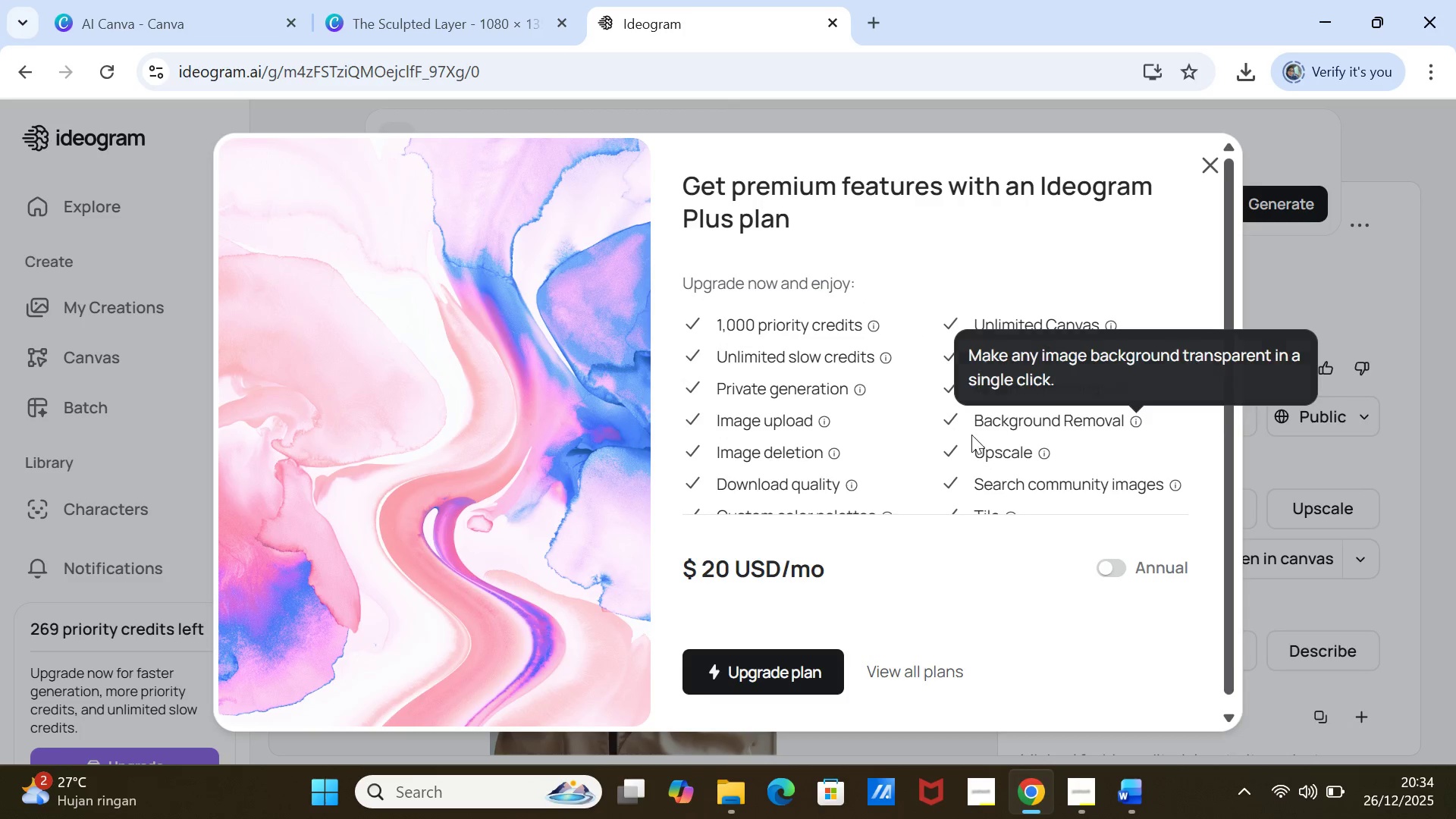 
scroll: coordinate [1225, 658], scroll_direction: down, amount: 10.0
 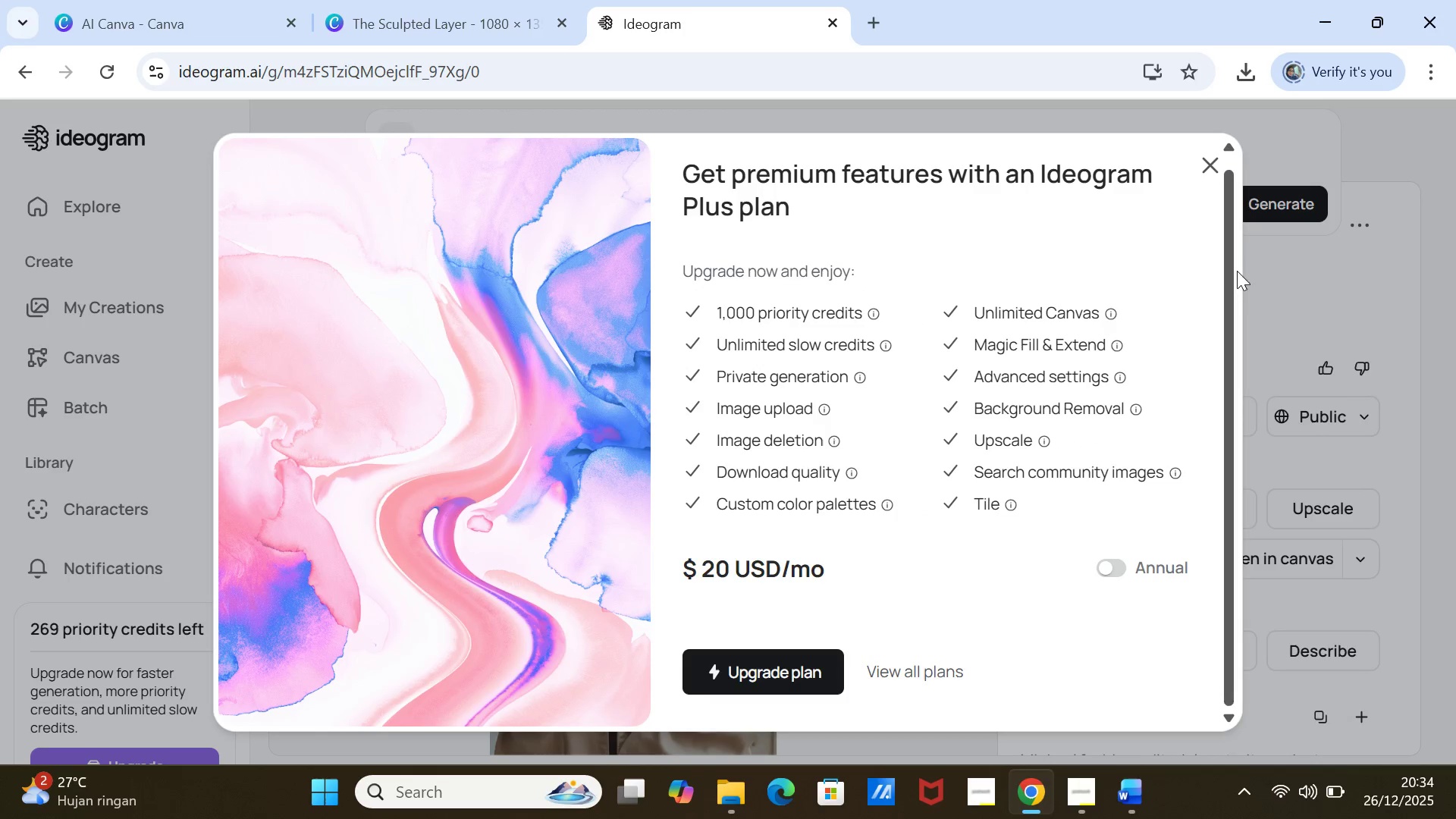 
left_click([1214, 173])
 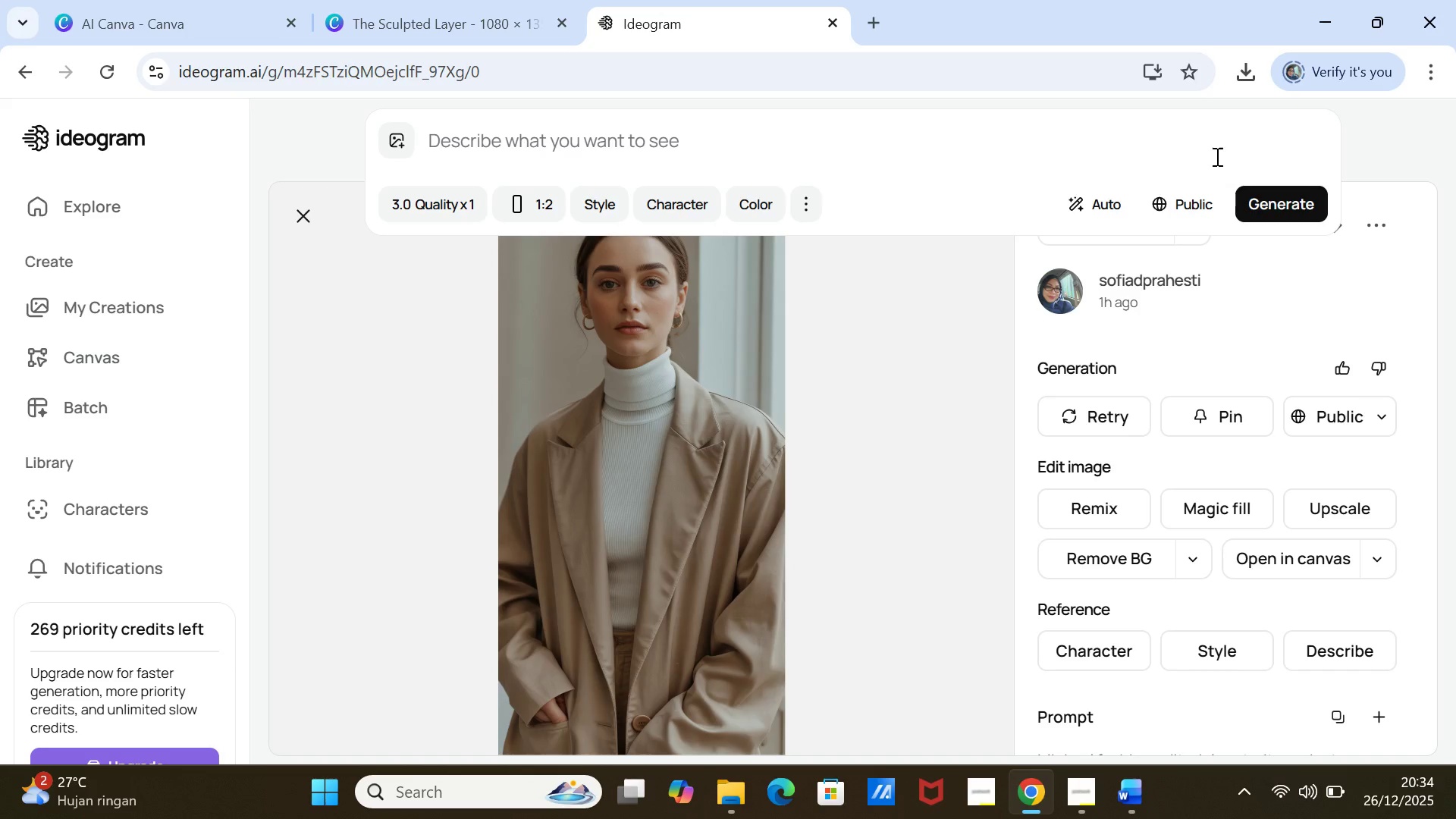 
left_click([1216, 153])
 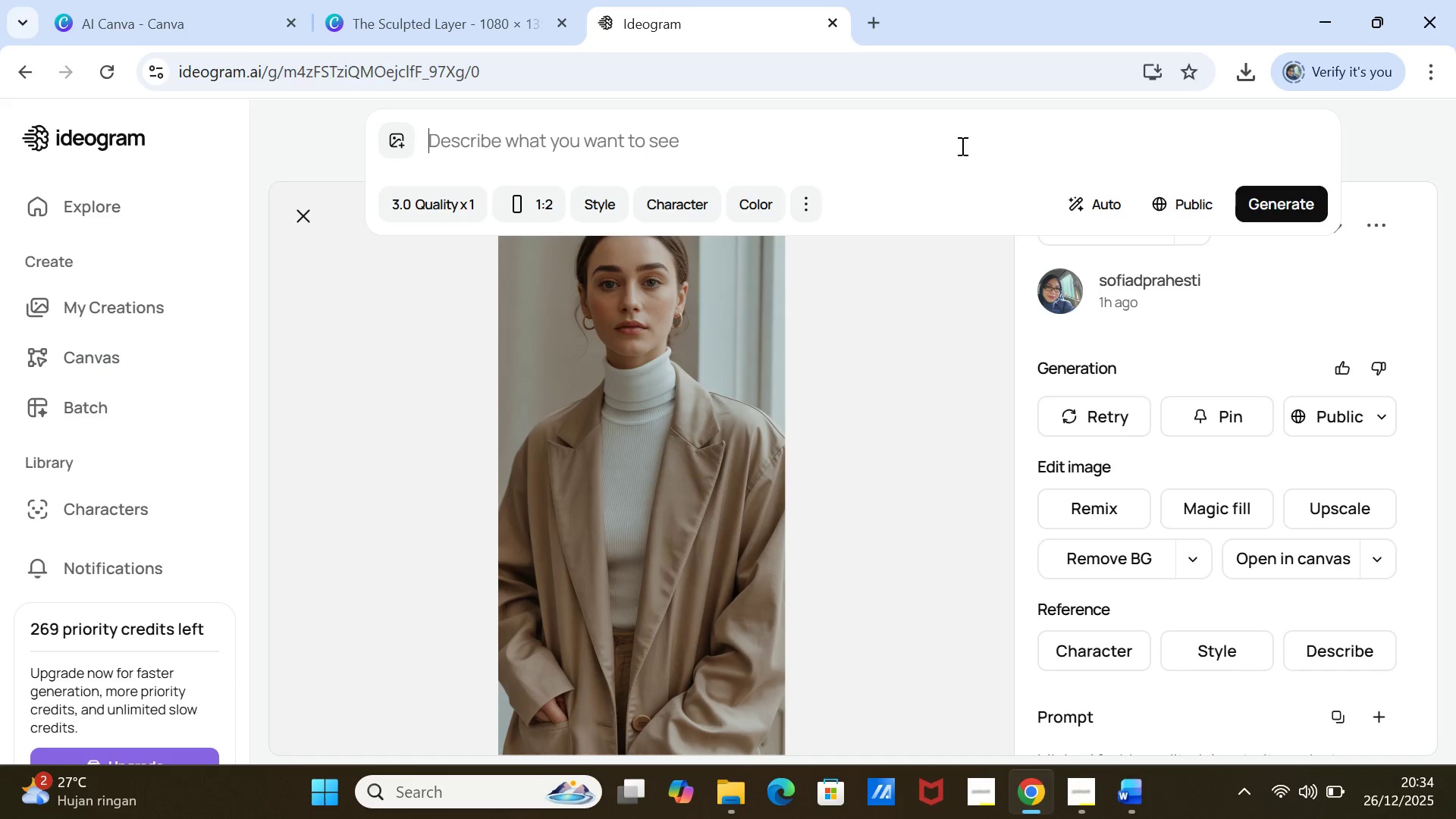 
left_click([957, 151])
 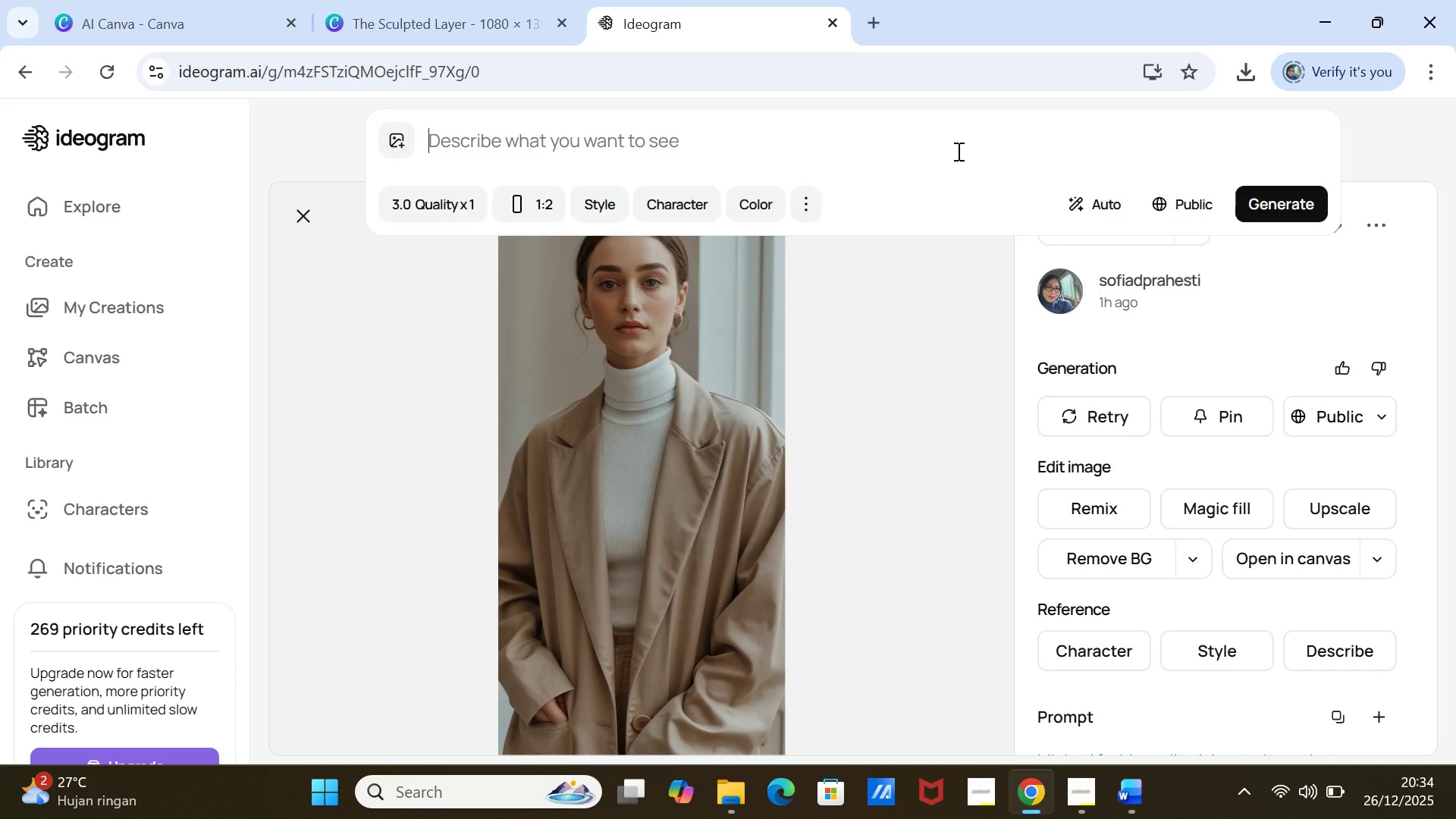 
left_click([957, 151])
 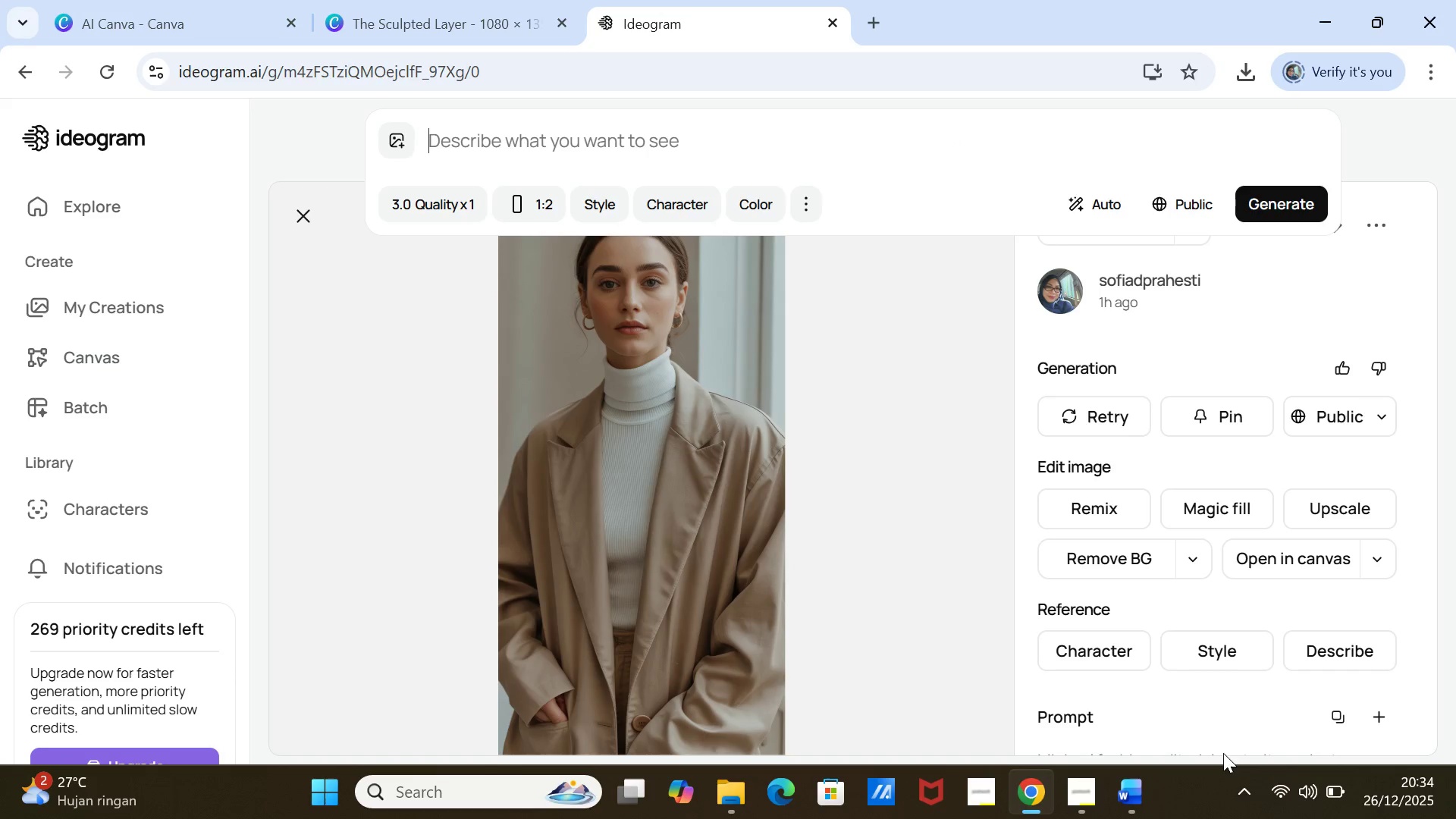 
left_click([1136, 800])
 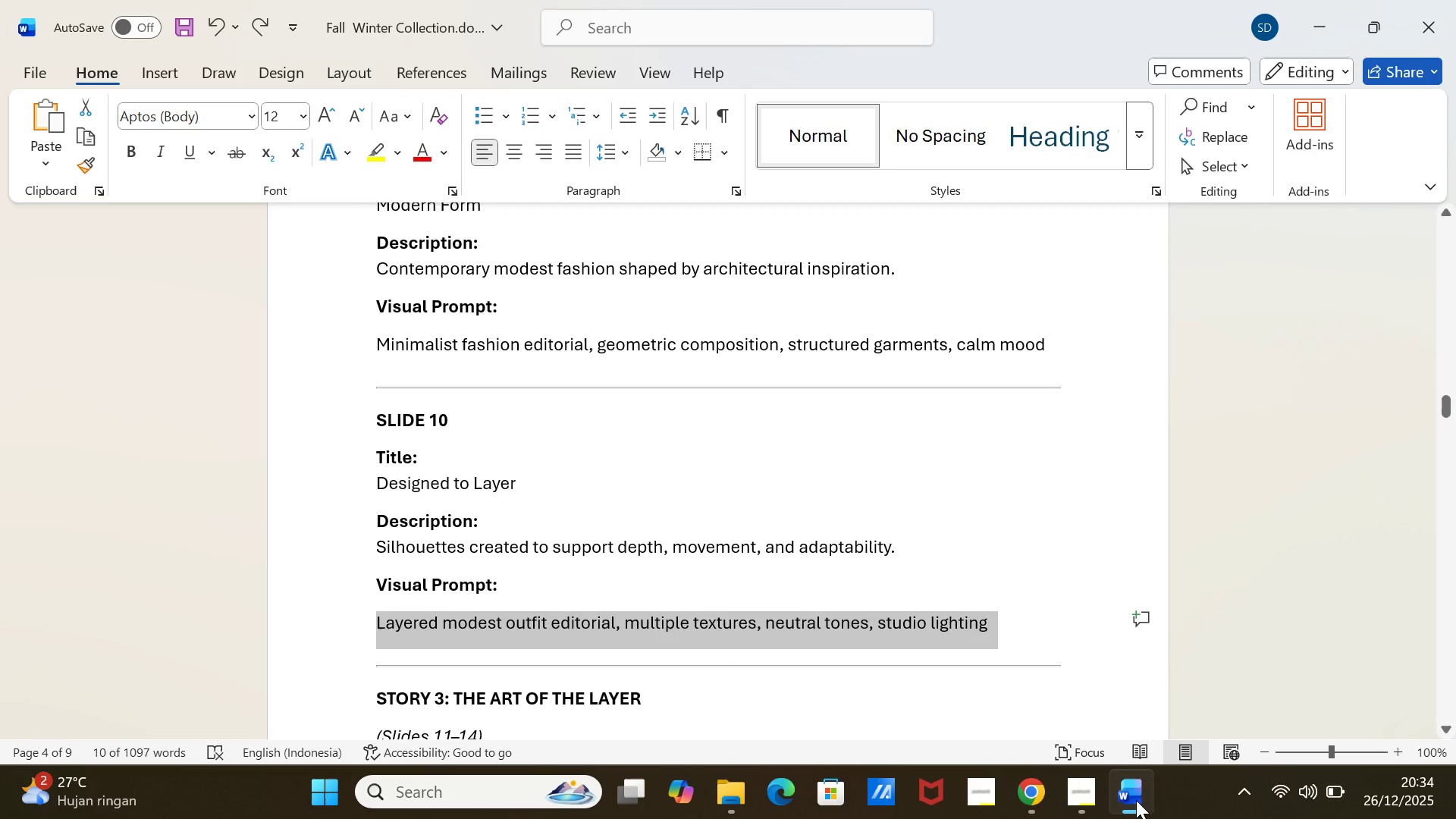 
left_click([1136, 800])
 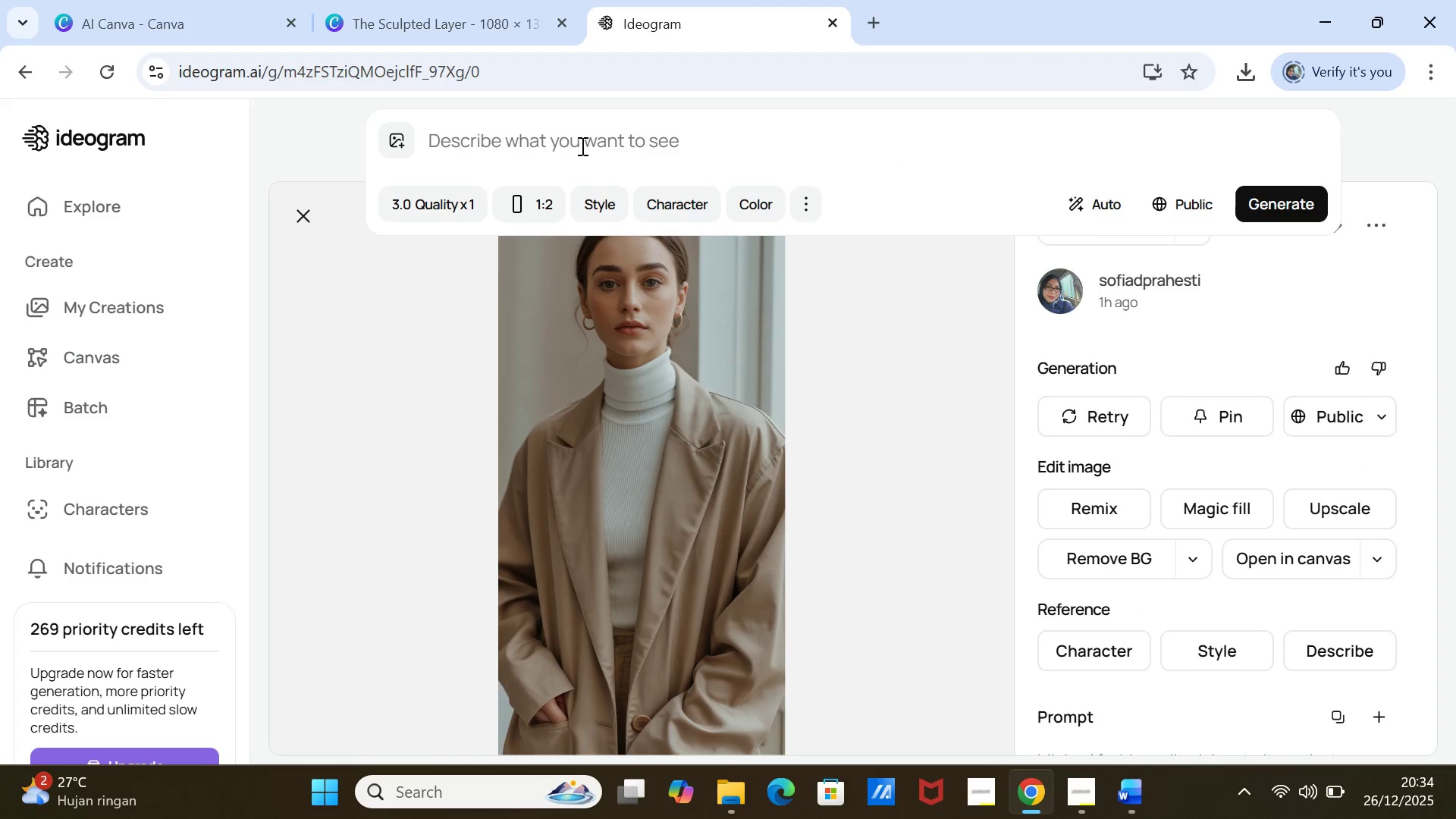 
left_click([581, 143])
 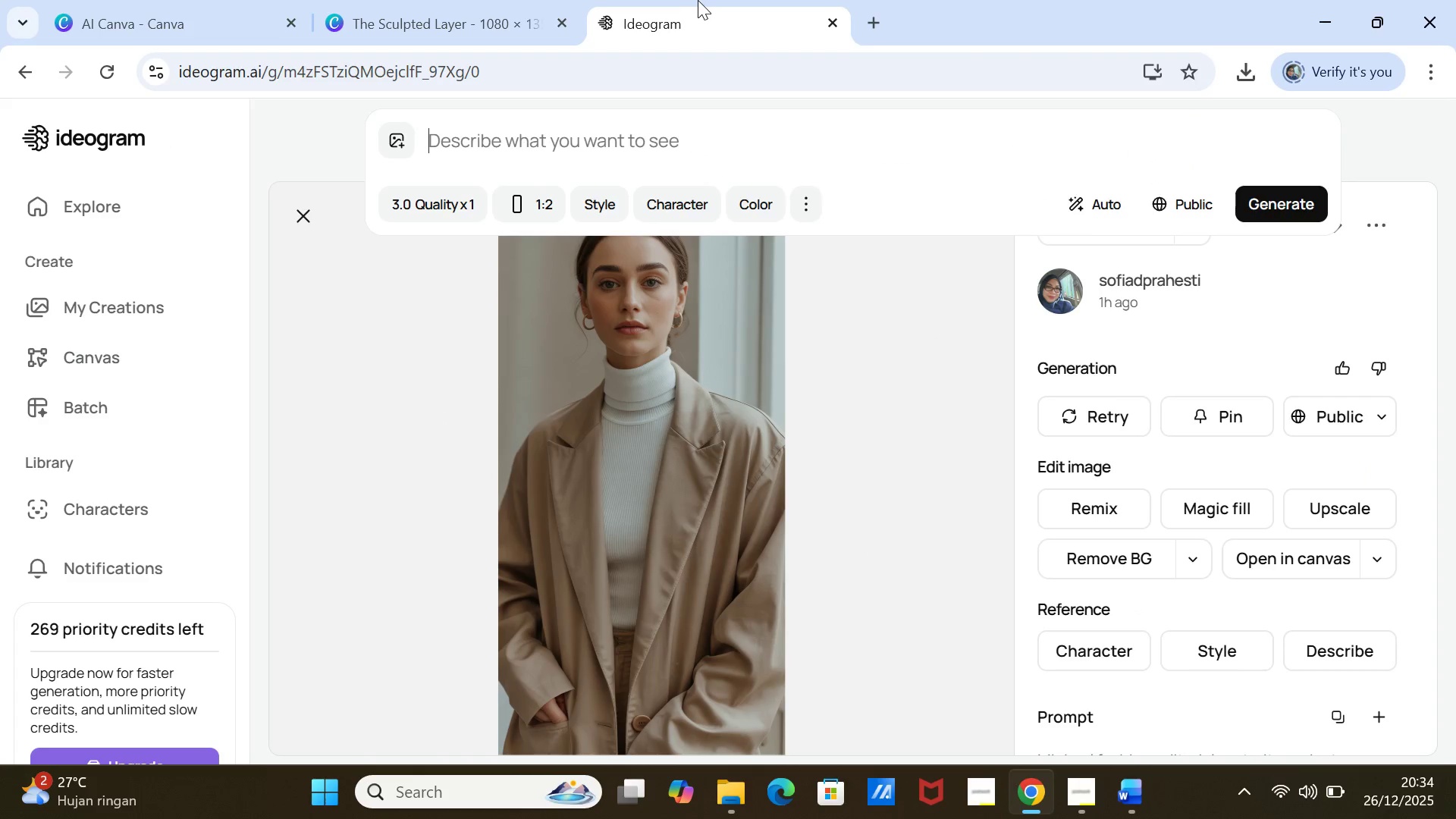 
type(layered m)
 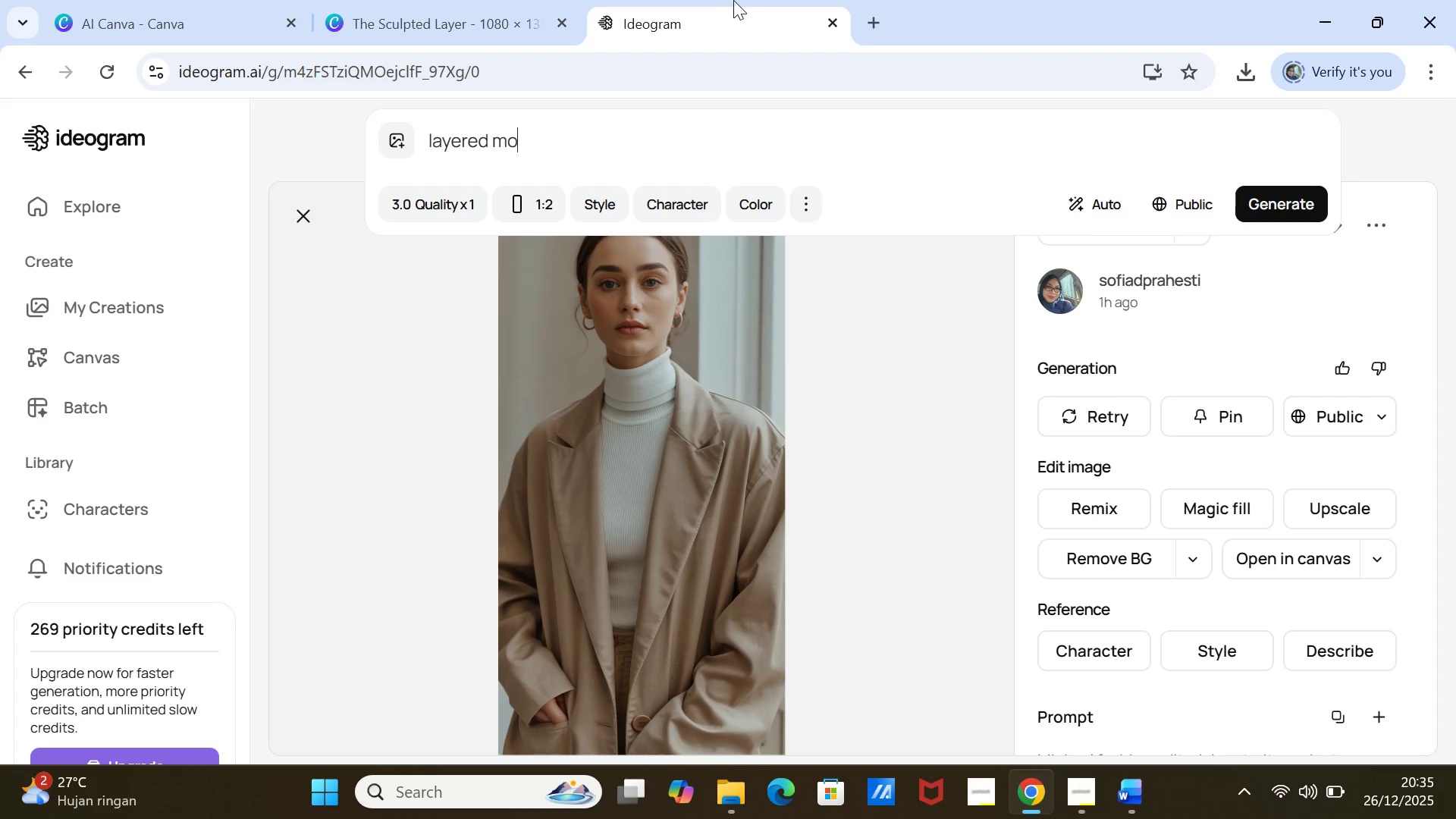 
type(odest )
 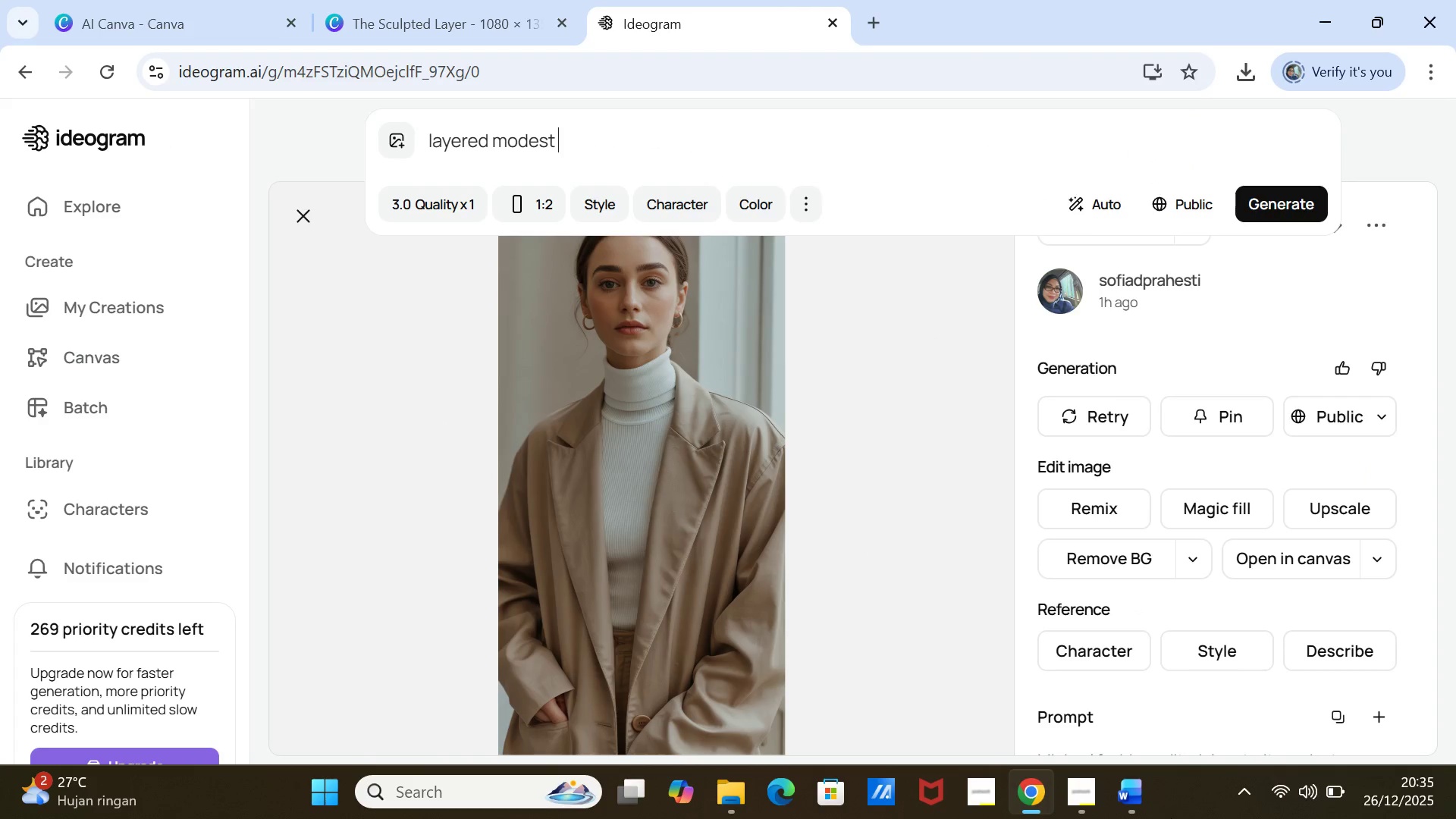 
left_click([1162, 809])
 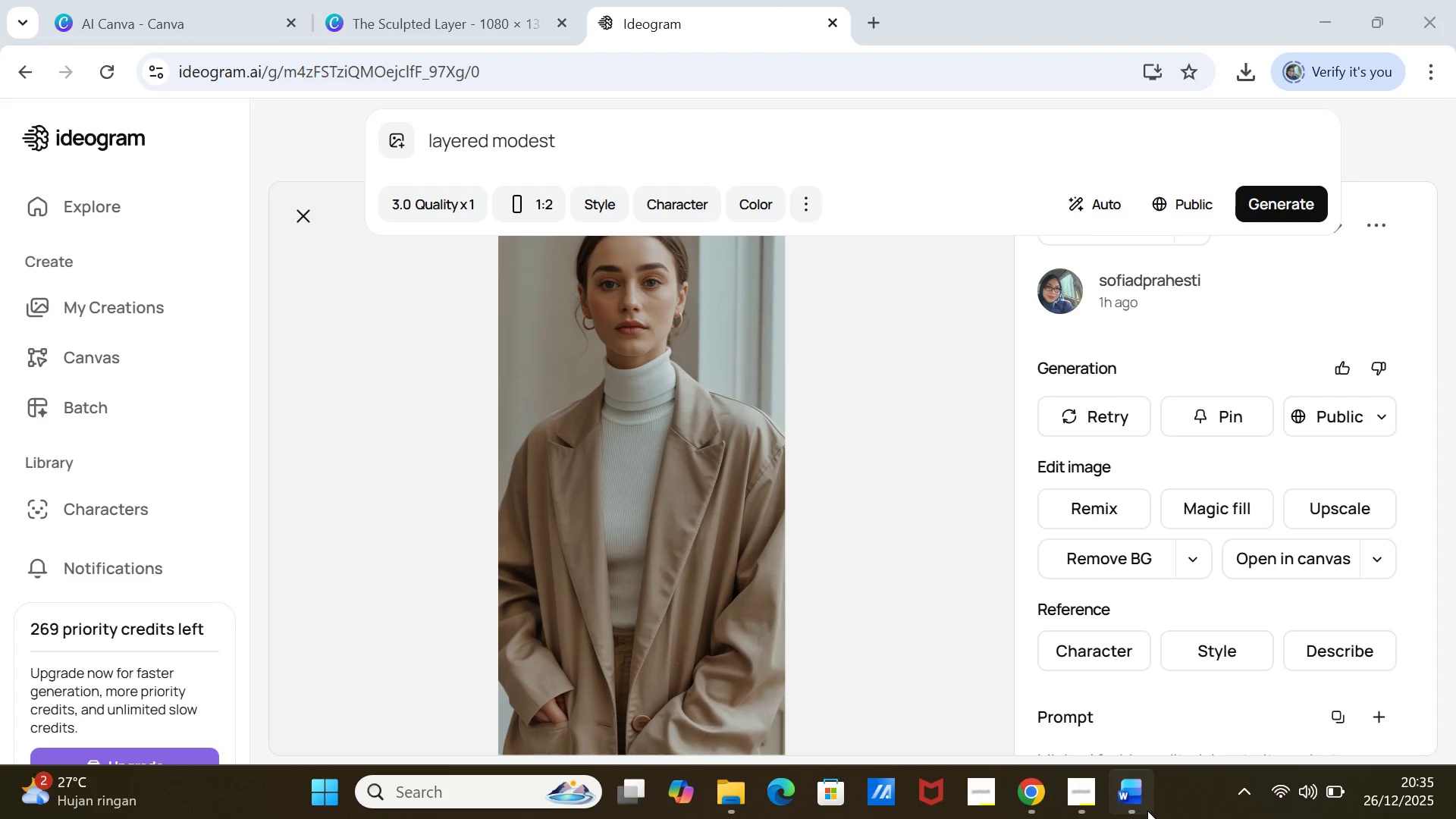 
left_click([1147, 811])
 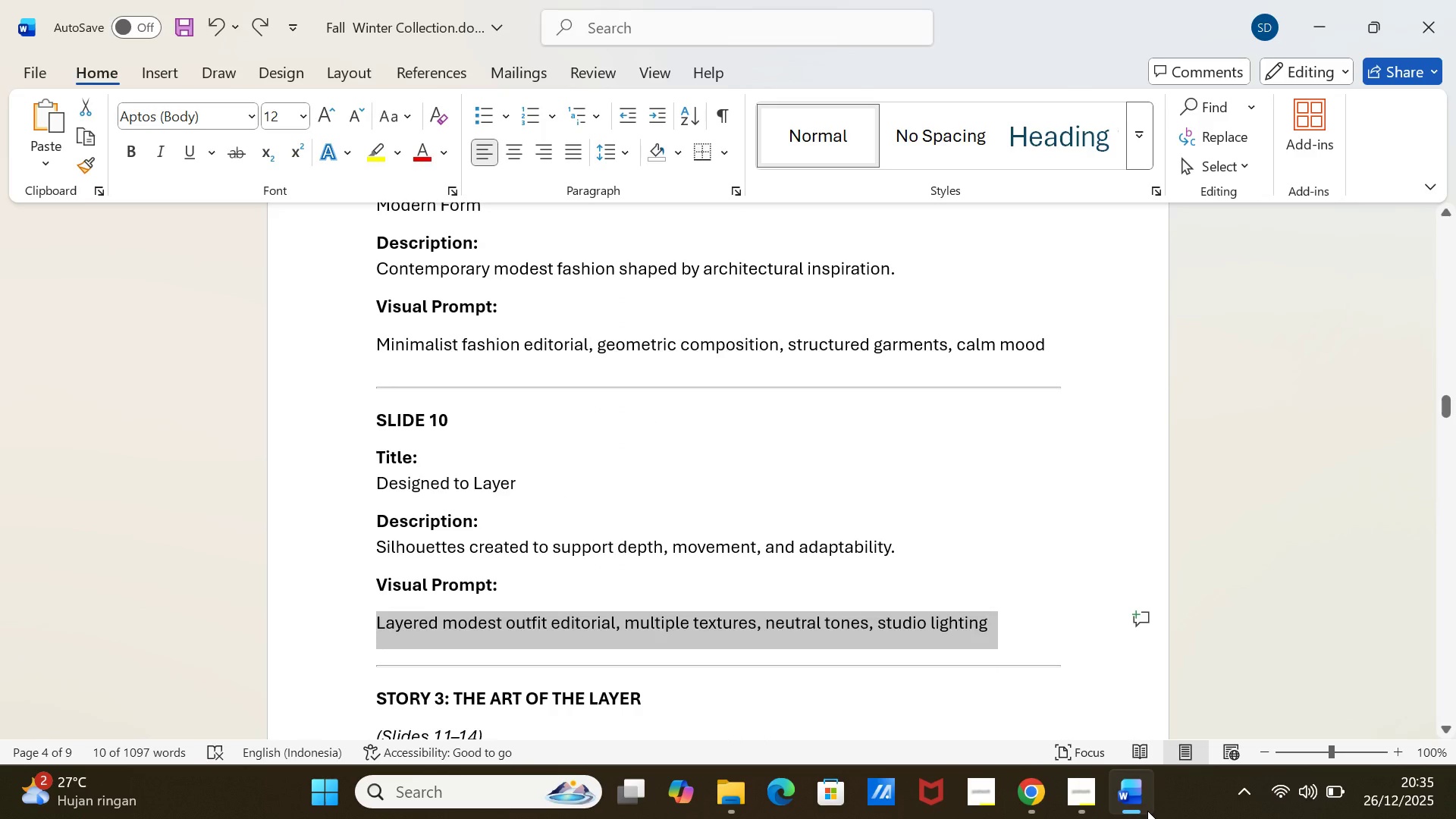 
left_click([1147, 811])
 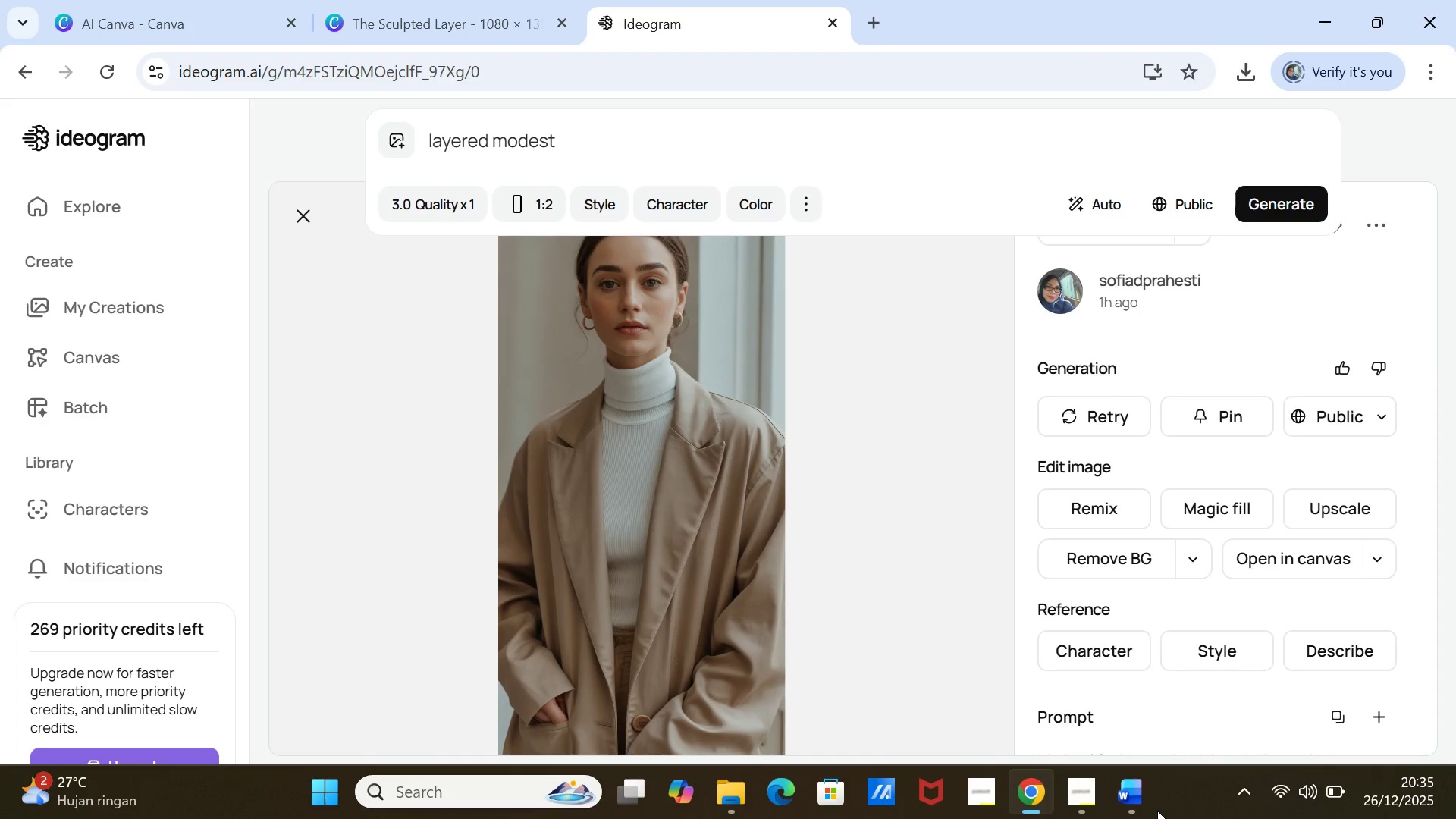 
type(outfit editorial, )
 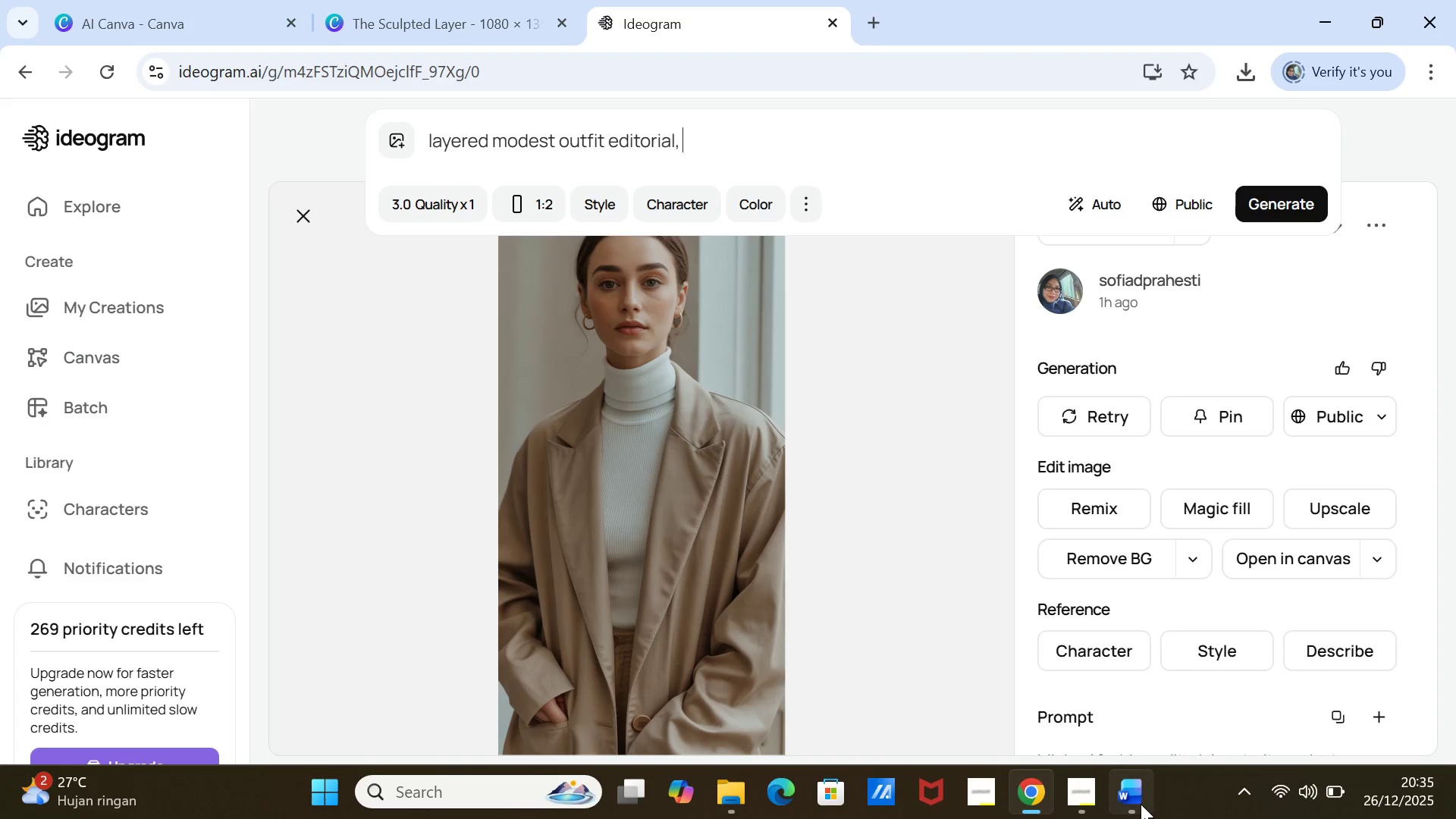 
left_click([1135, 800])
 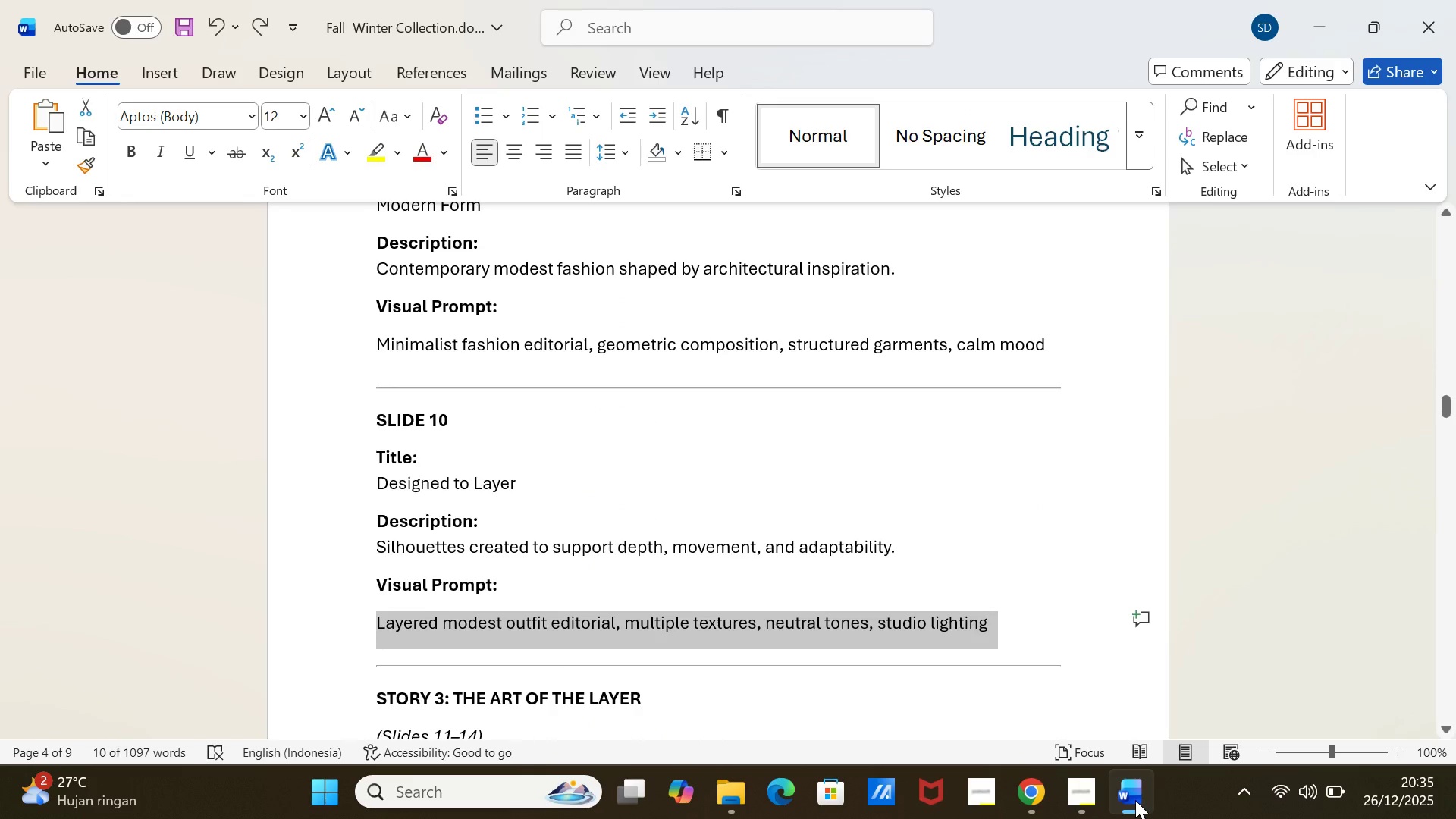 
left_click([1135, 800])
 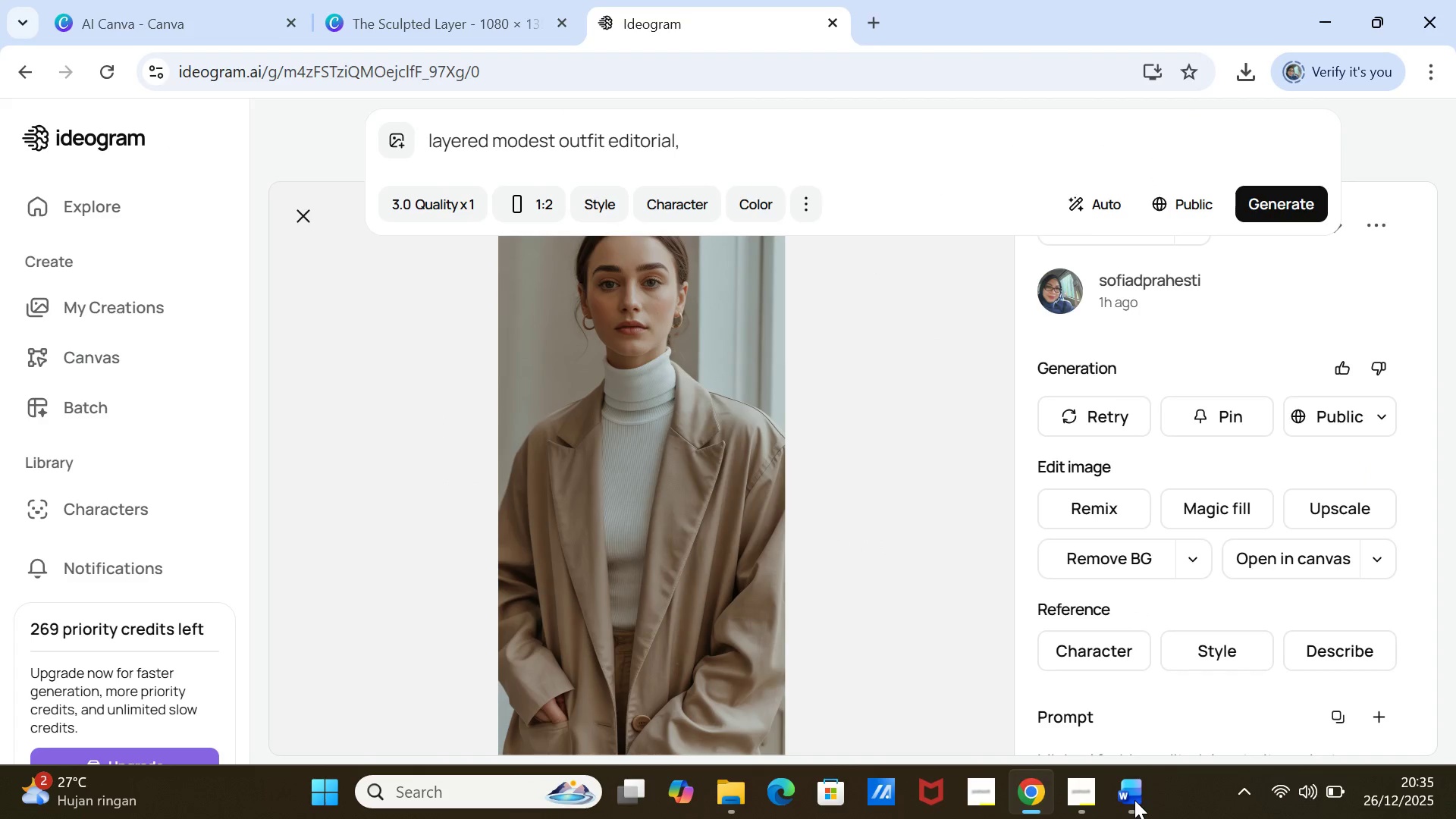 
type(multu)
key(Backspace)
type(ipol)
key(Backspace)
key(Backspace)
type(le textures,)
 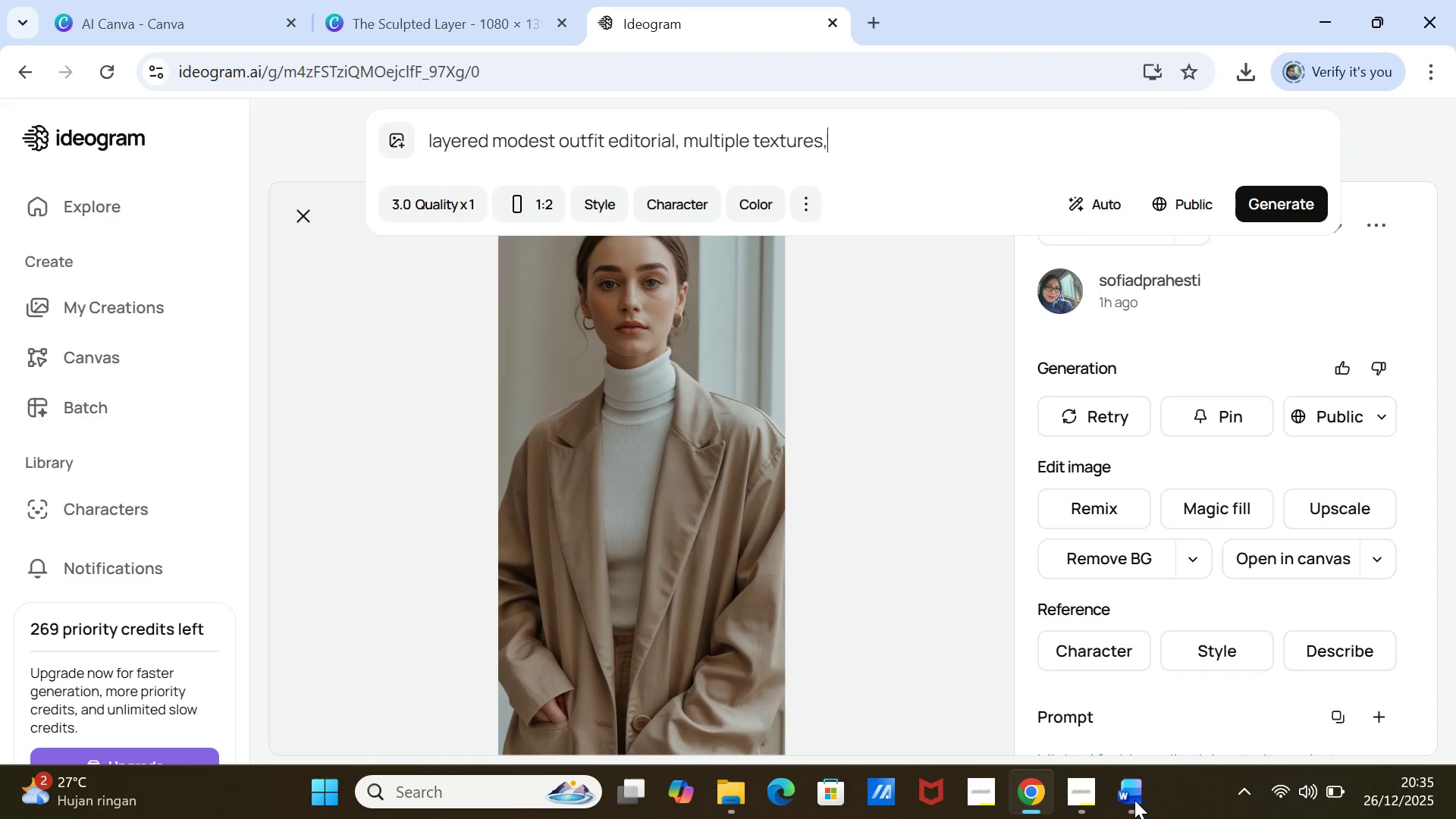 
left_click([1134, 800])
 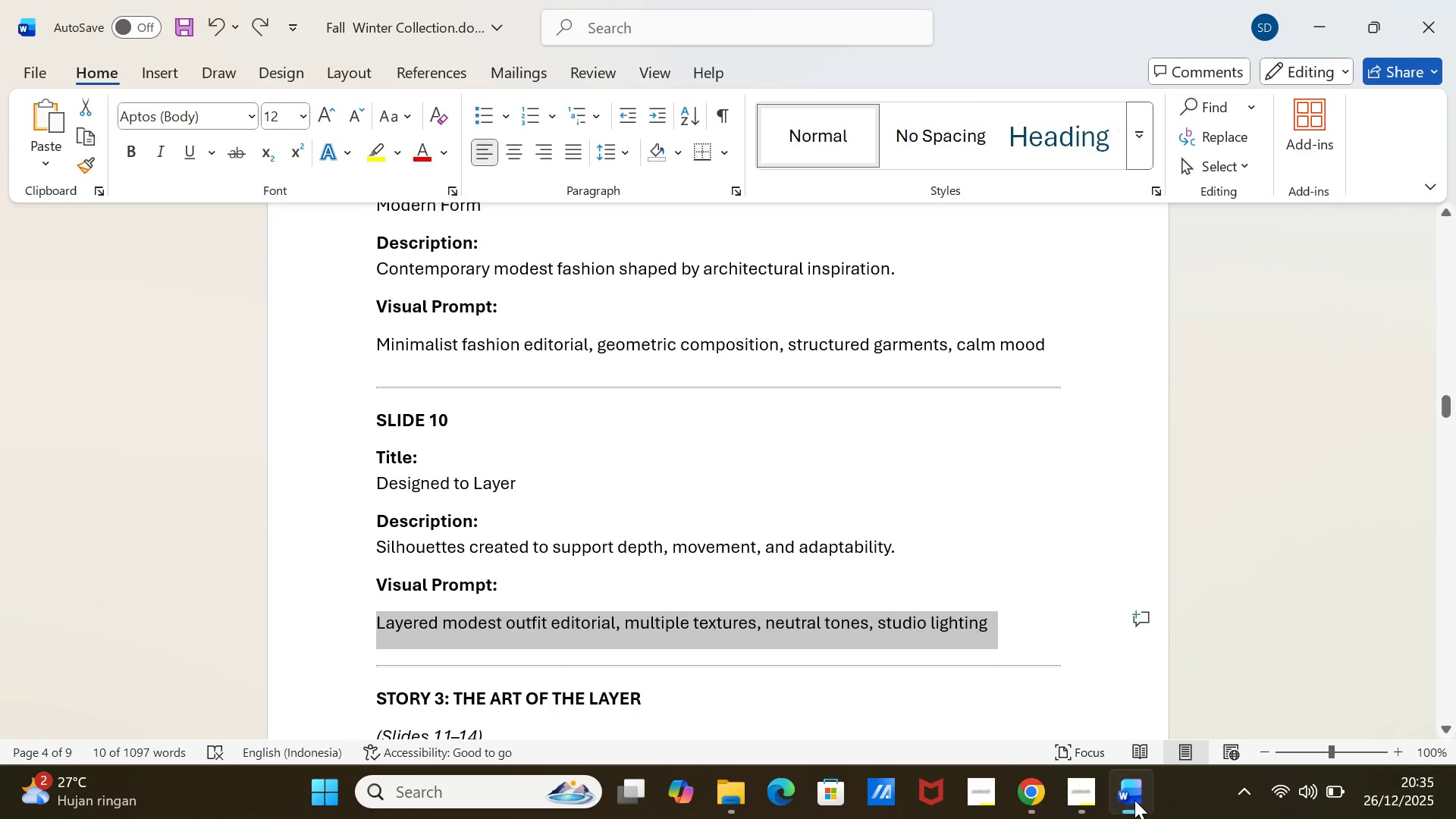 
left_click([1134, 800])
 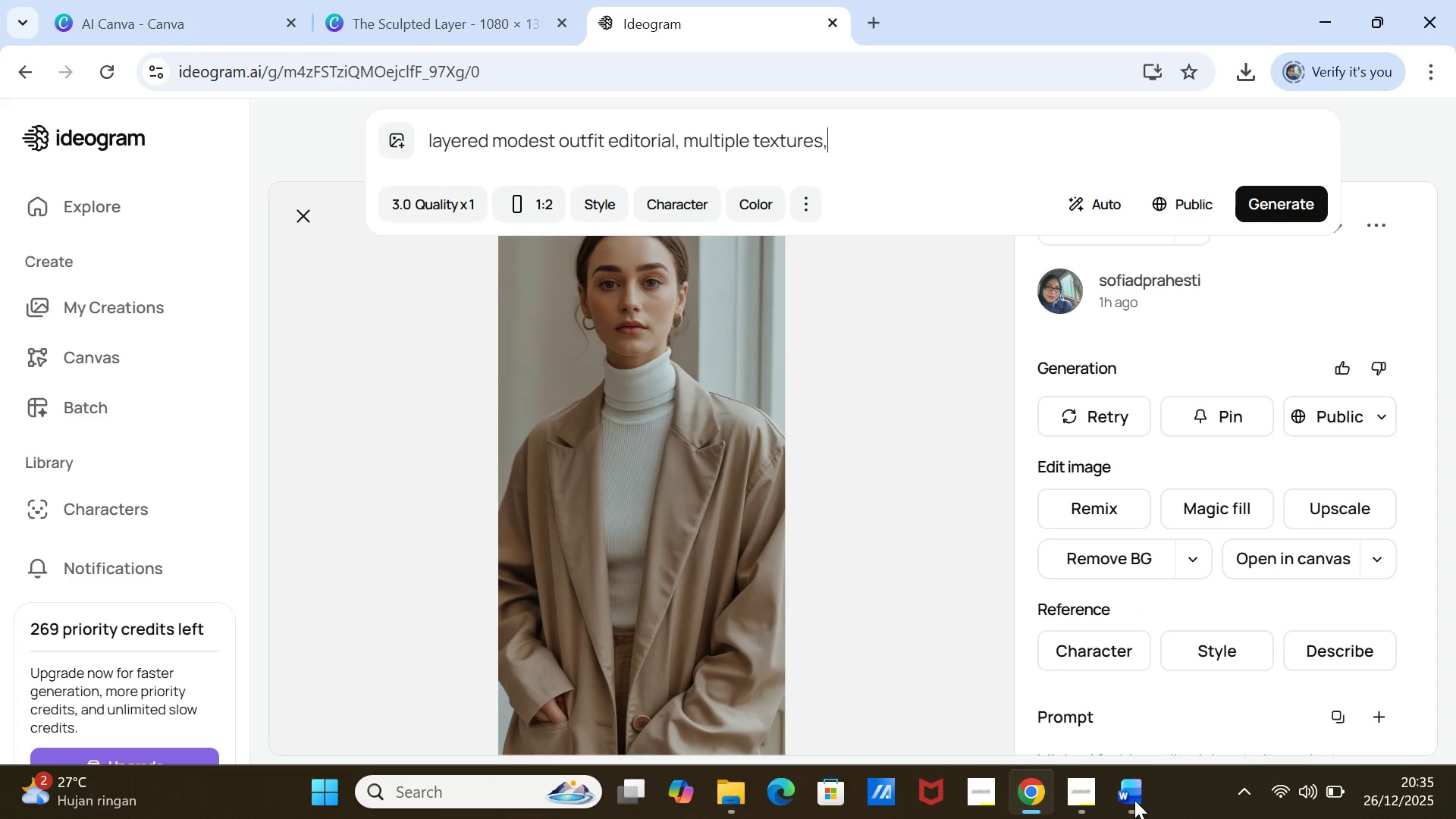 
type( neutral tones, )
 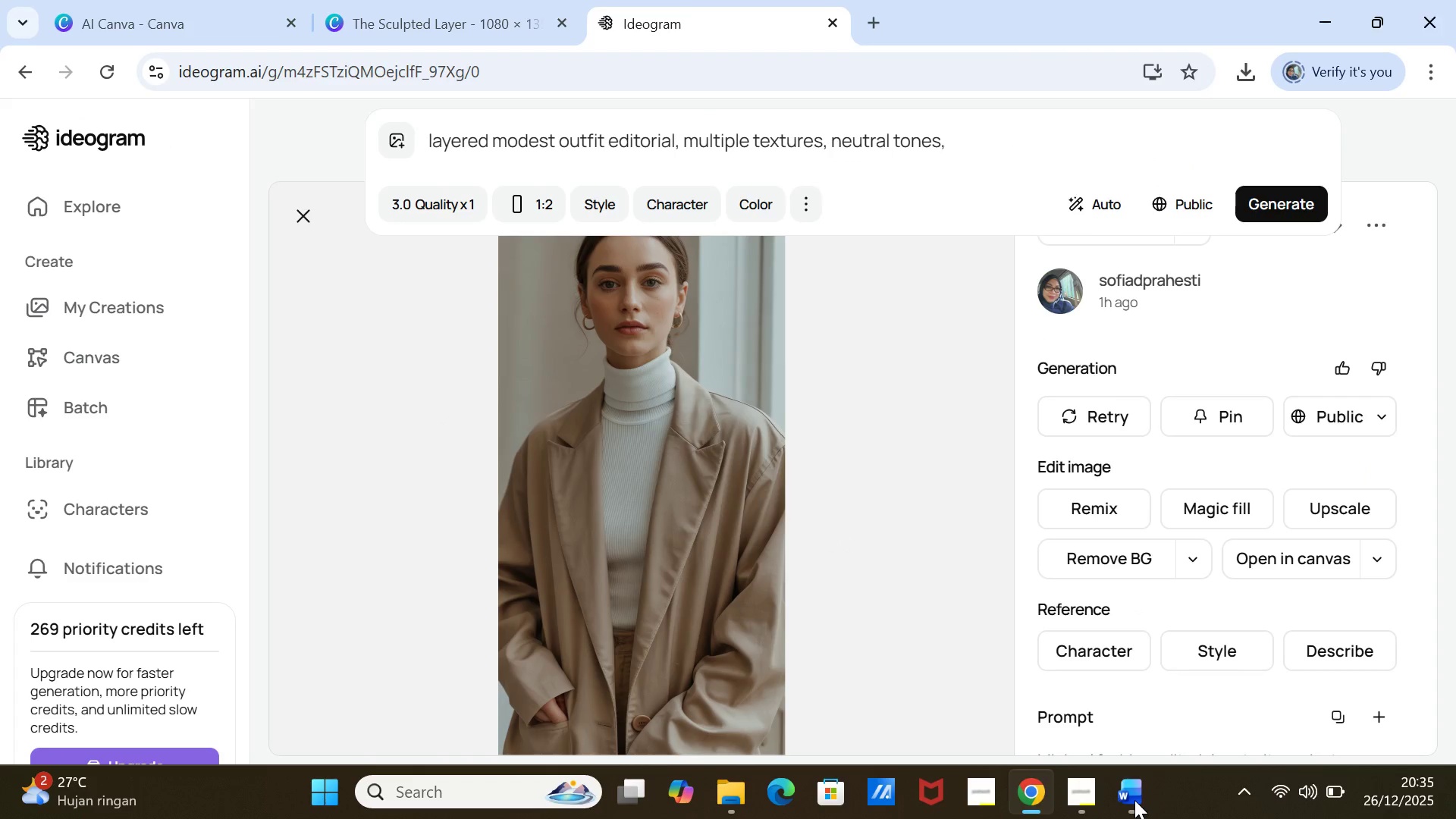 
left_click([1134, 800])
 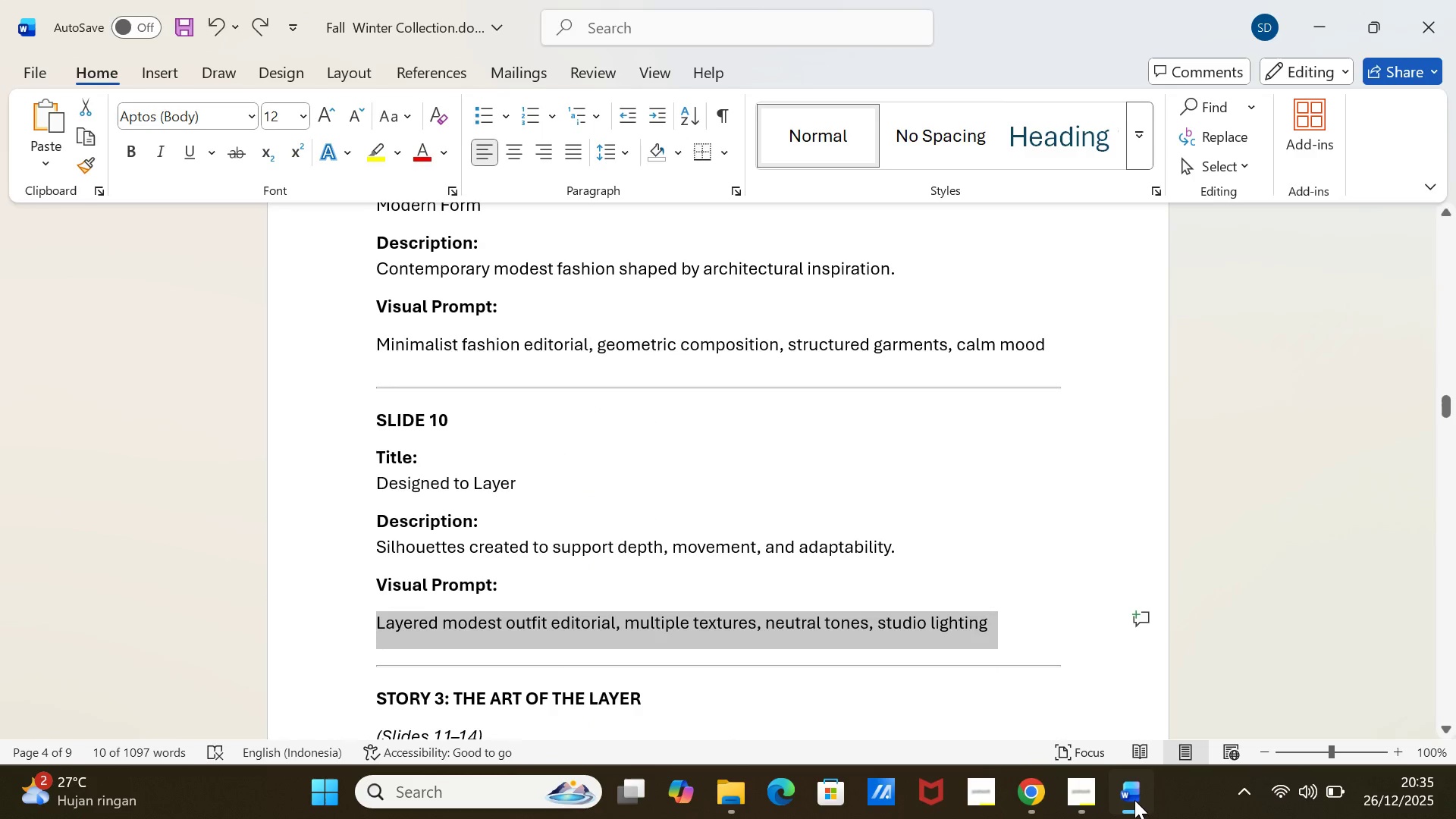 
left_click([1134, 800])
 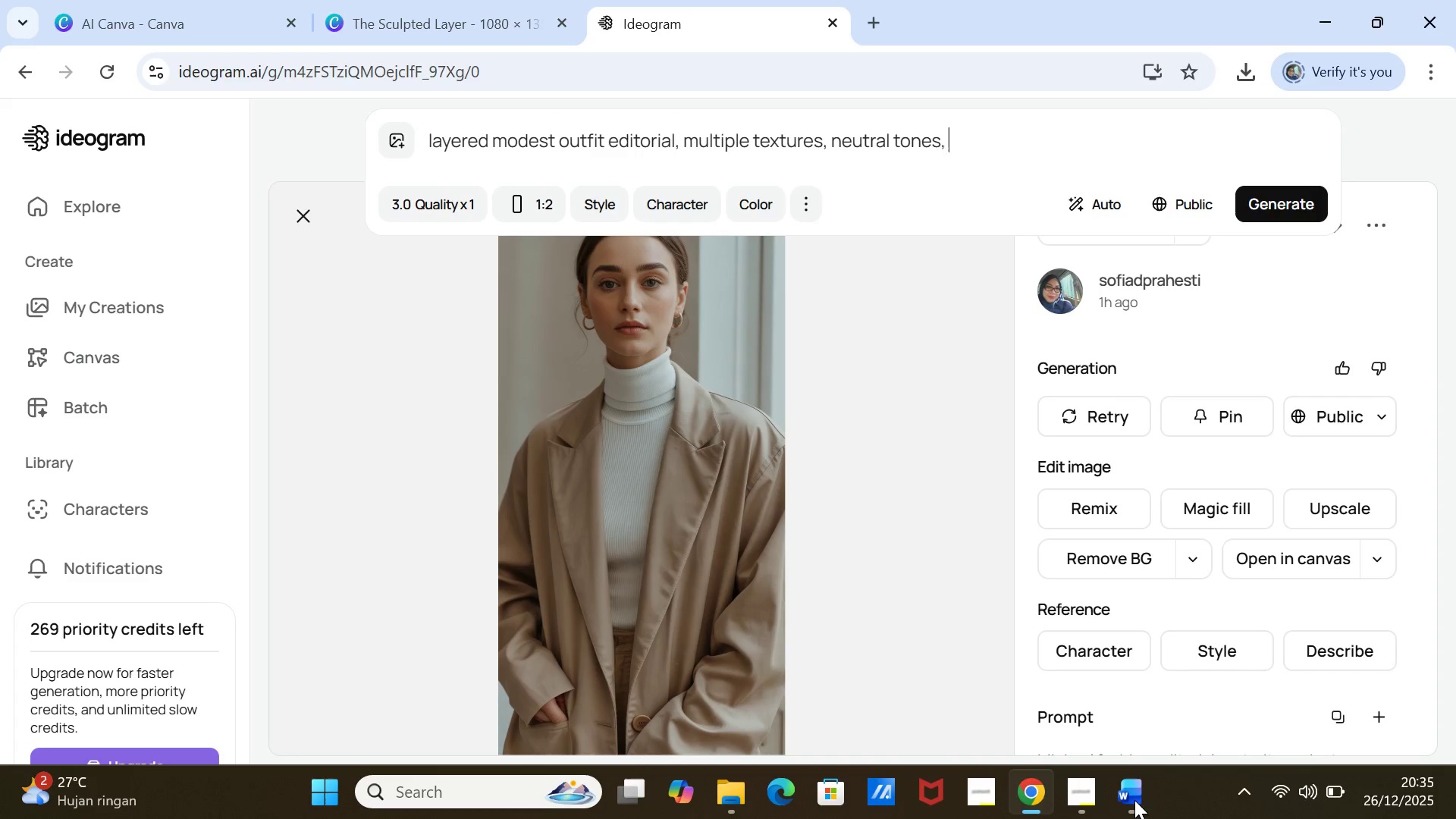 
type(studo)
key(Backspace)
type(io lighting)
 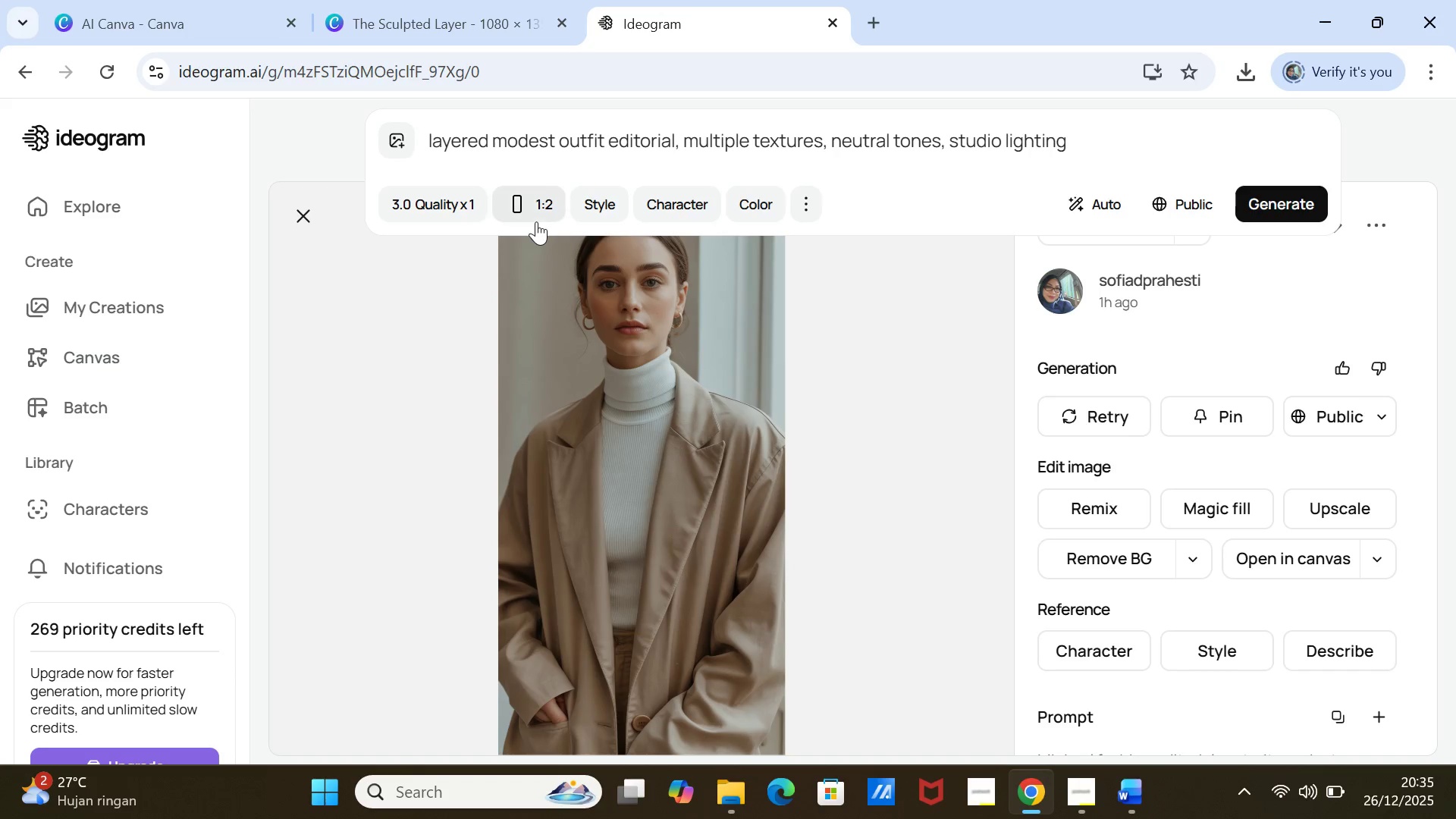 
left_click([524, 204])
 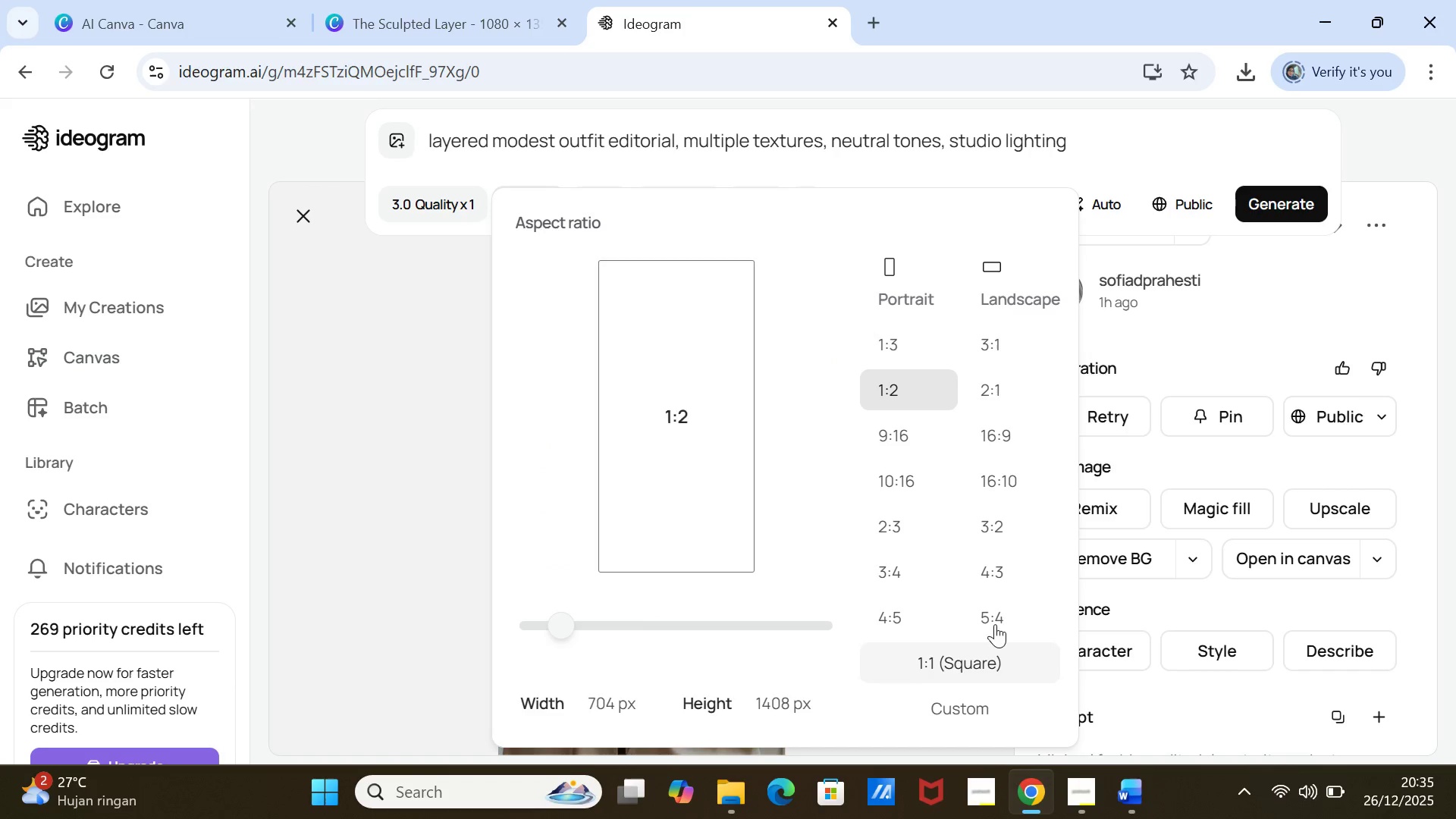 
left_click([997, 611])
 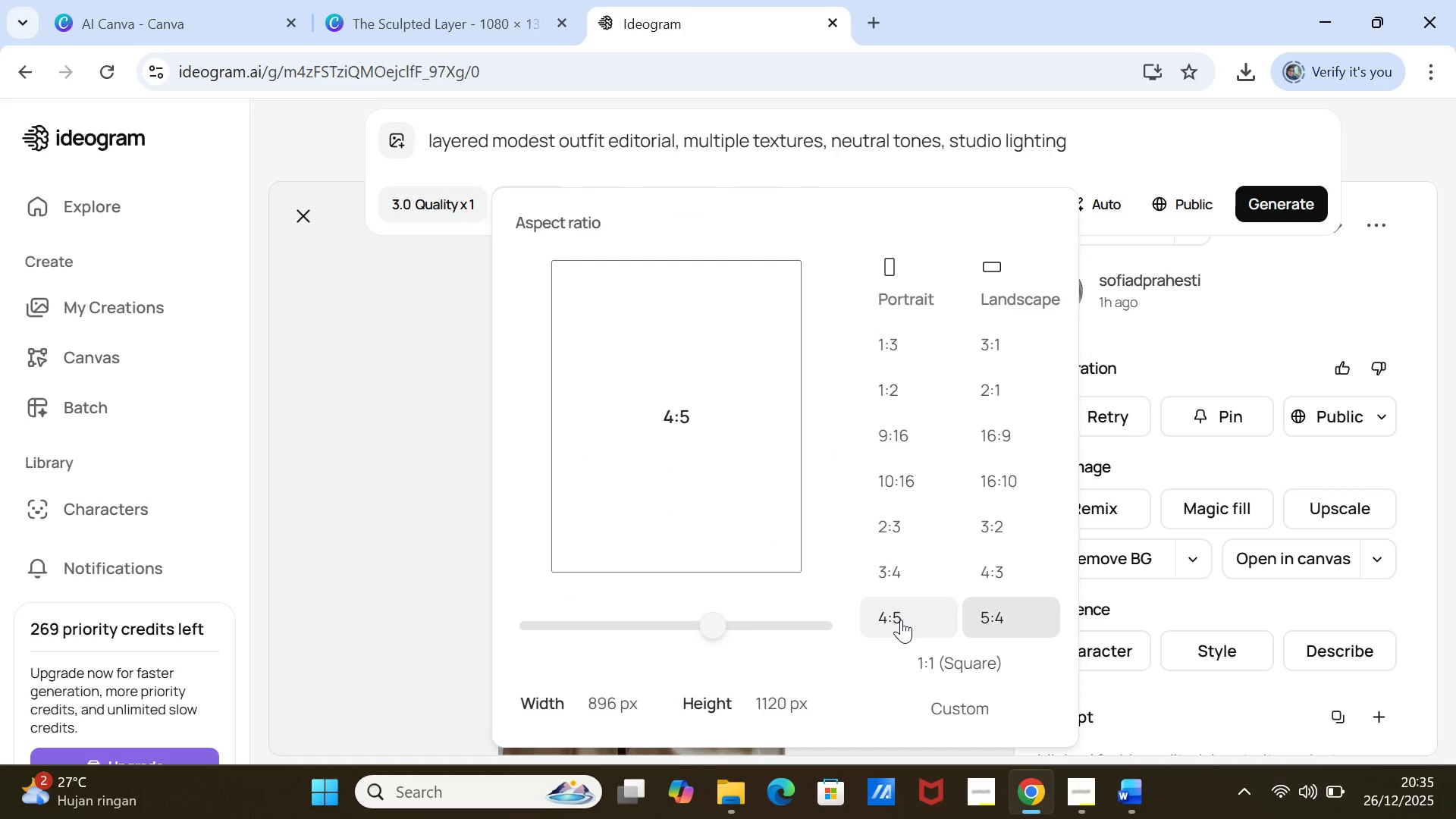 
left_click([901, 620])
 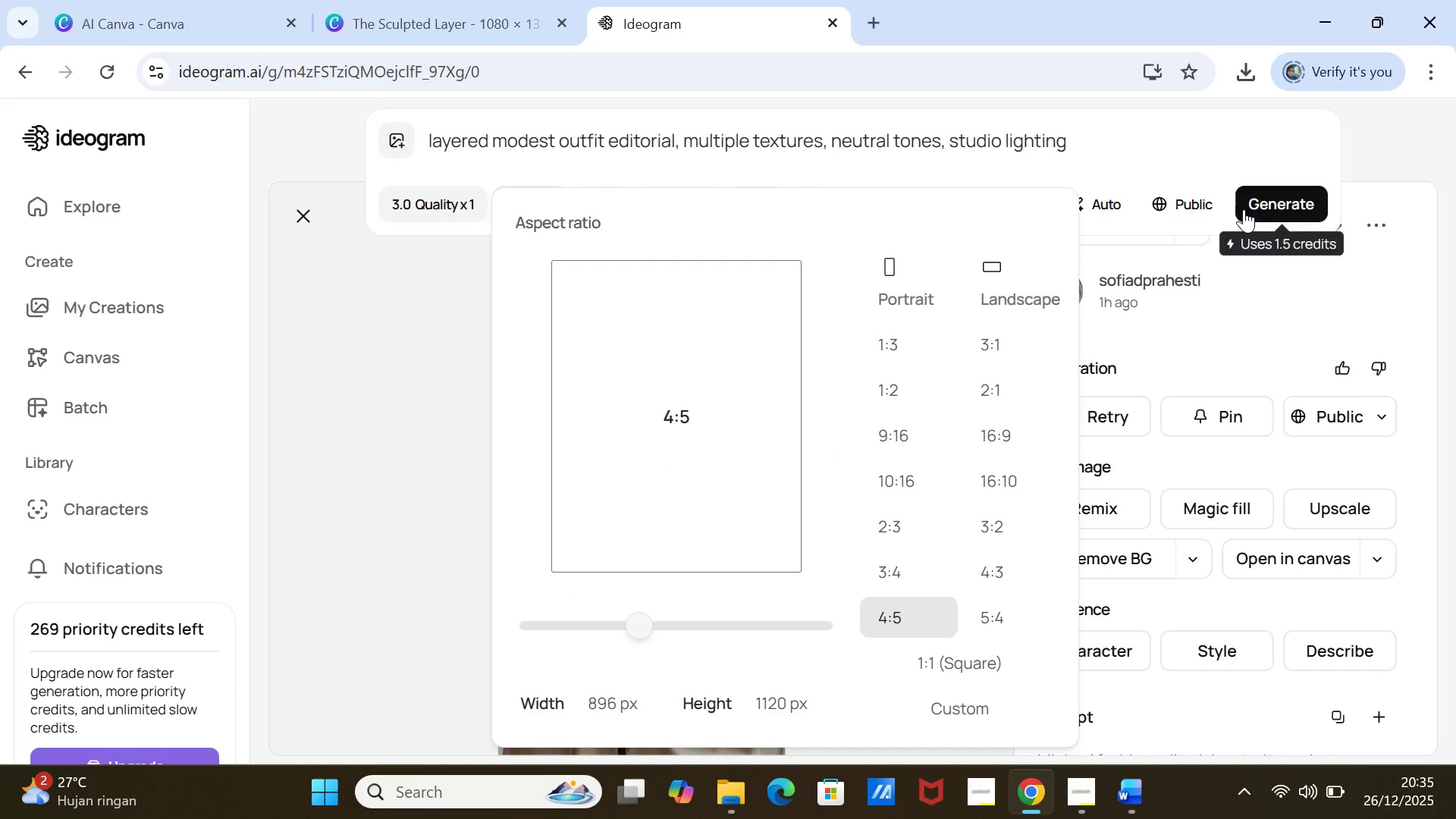 
left_click([1257, 206])
 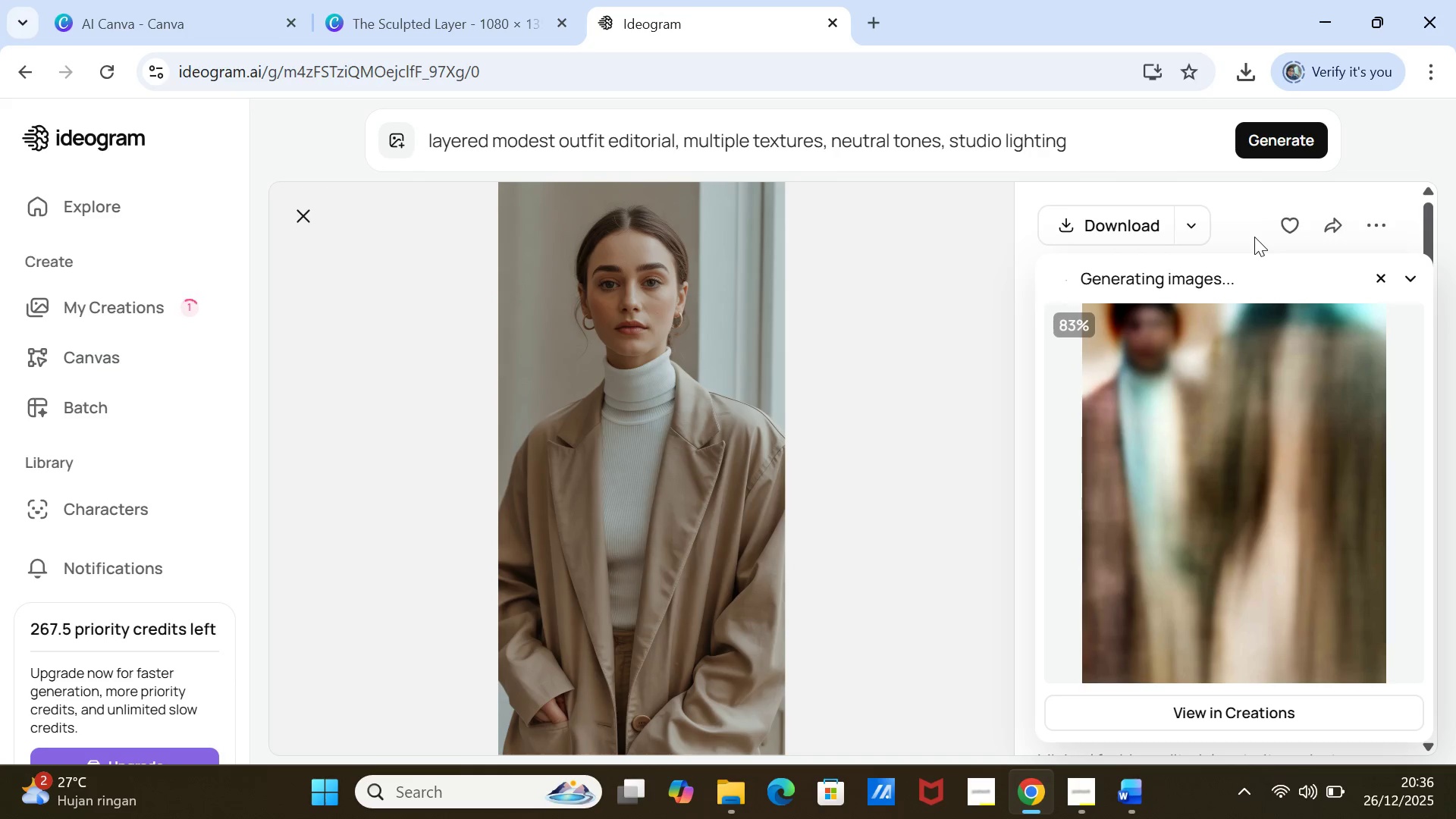 
wait(20.64)
 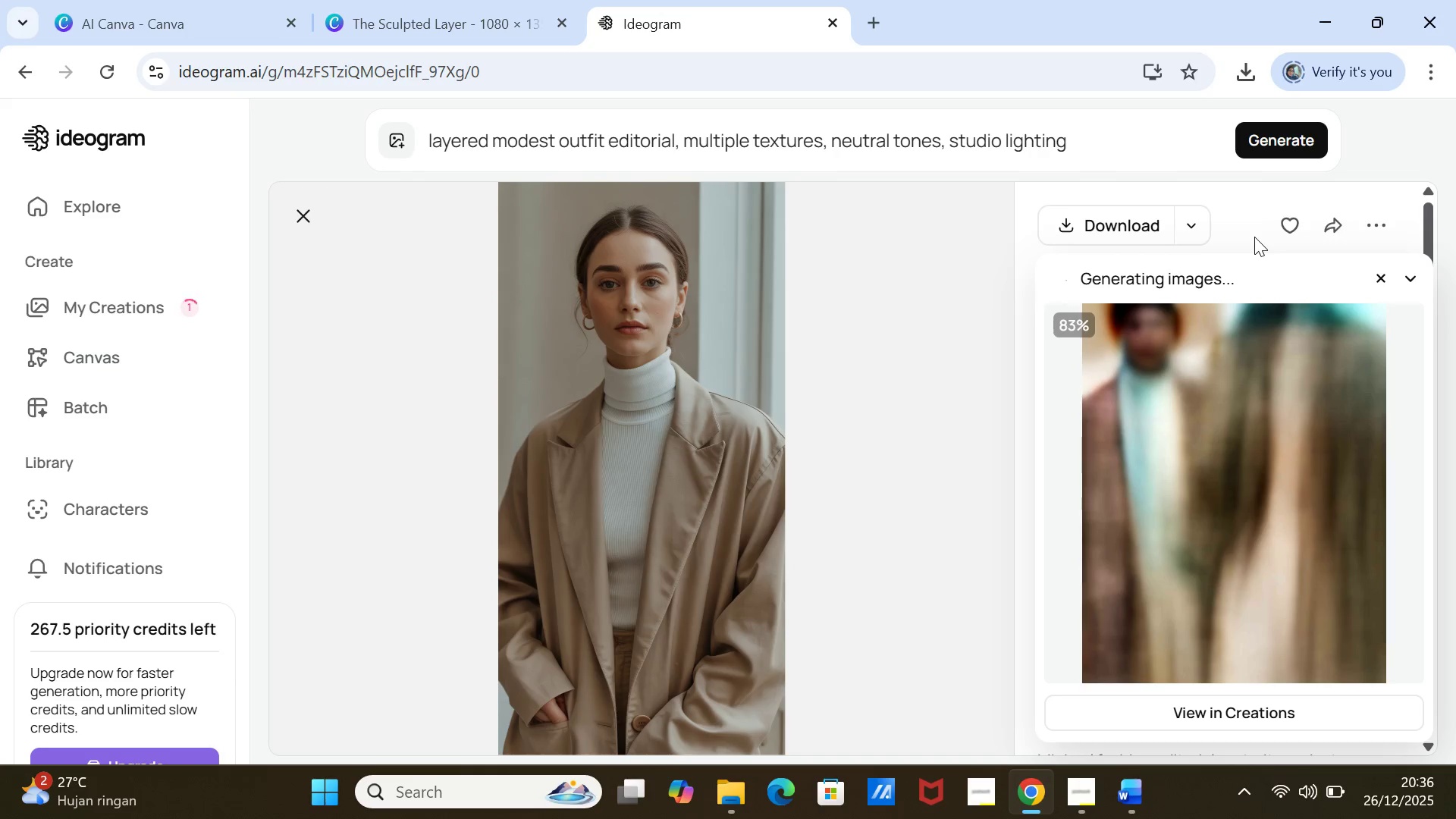 
left_click([1253, 492])
 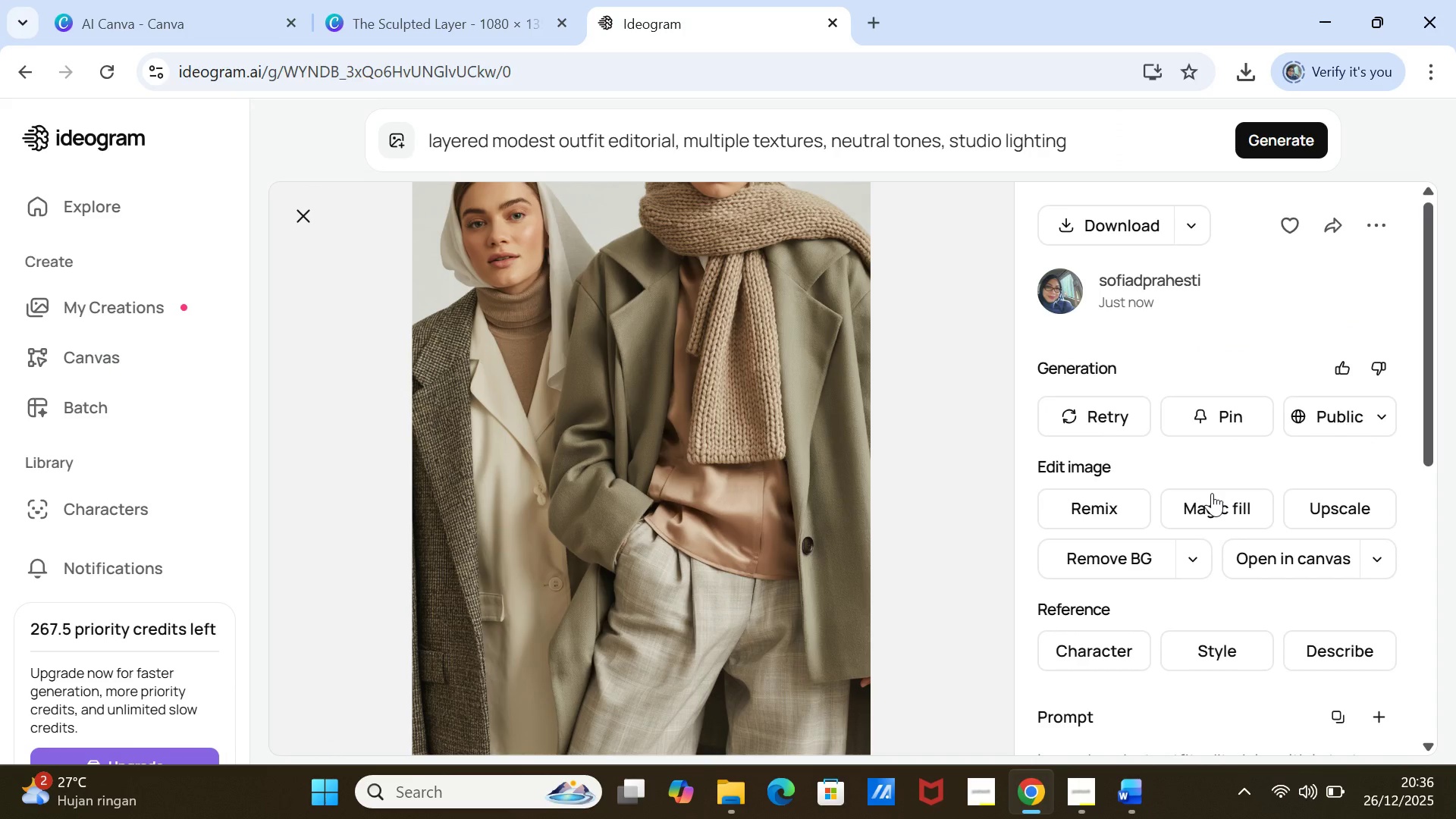 
wait(7.22)
 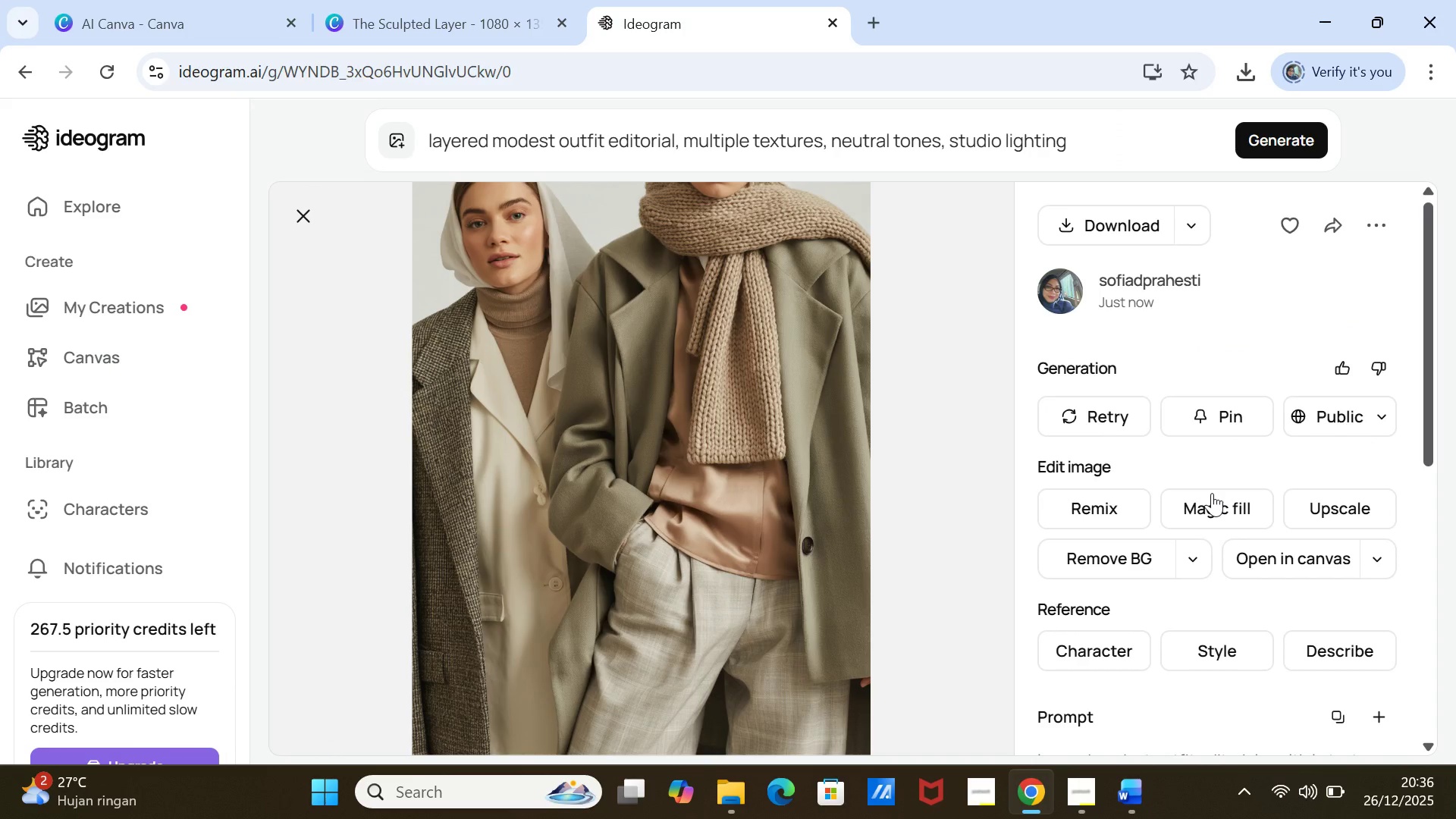 
left_click([1260, 144])
 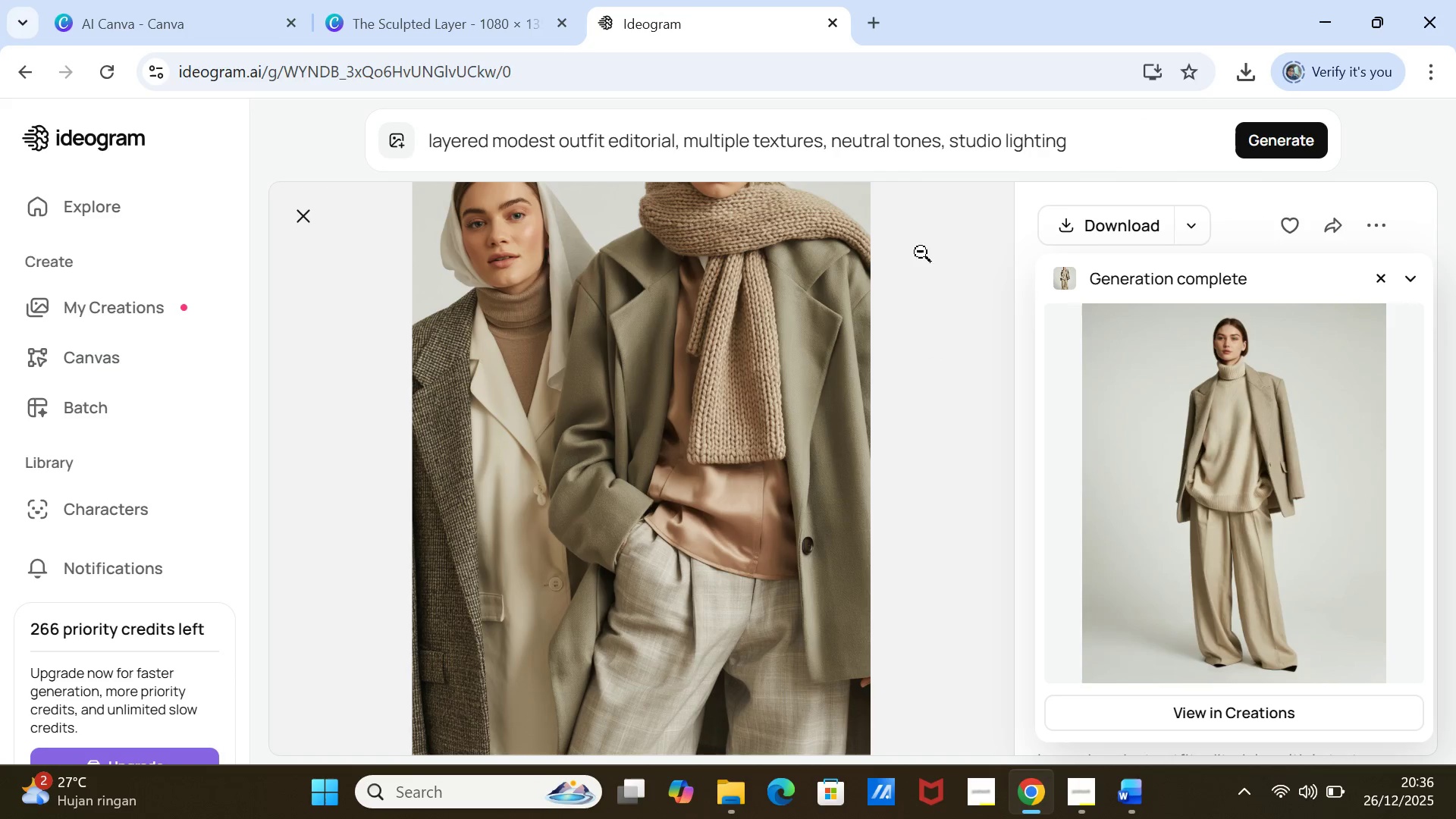 
wait(26.64)
 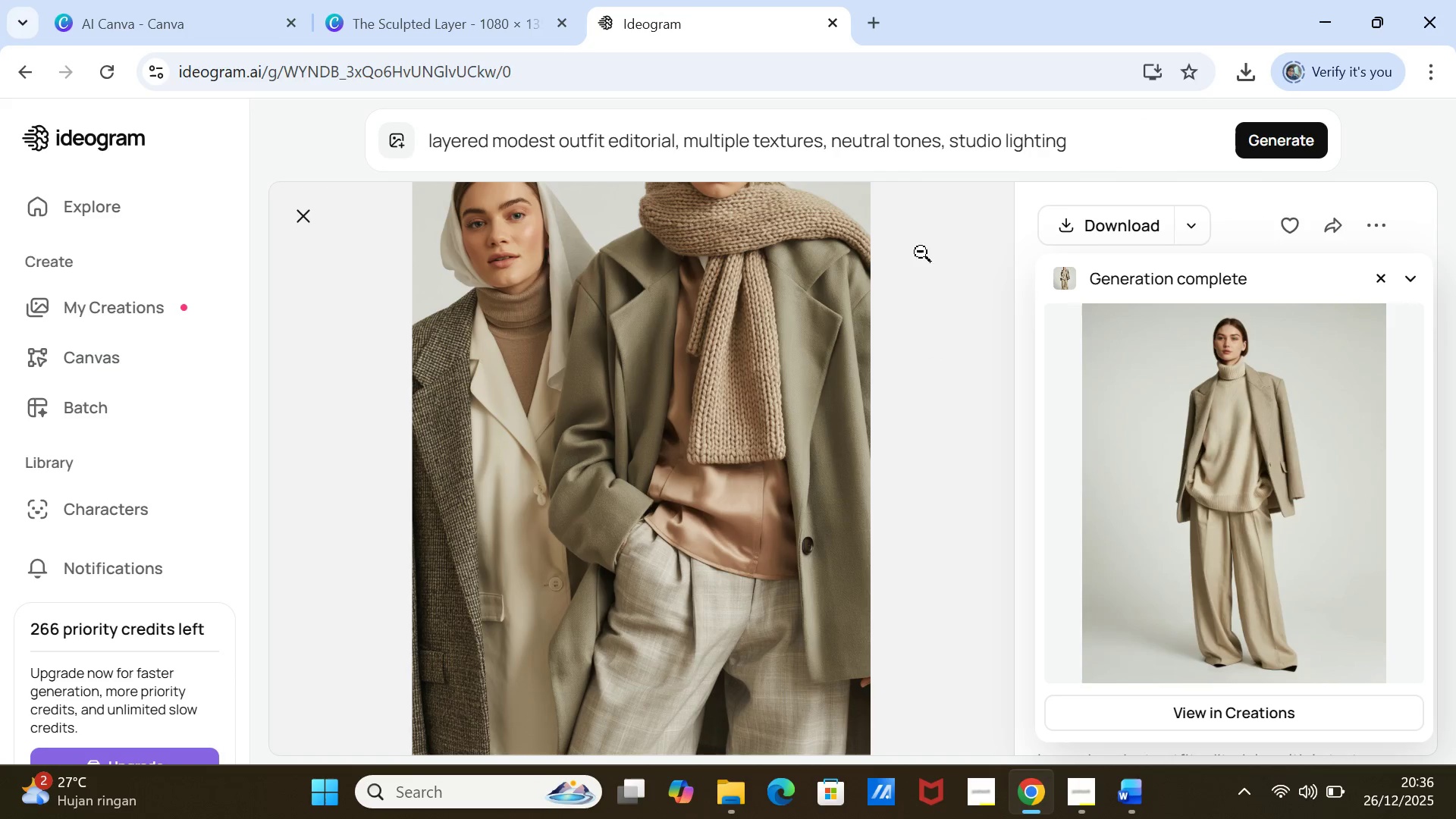 
left_click([1257, 140])
 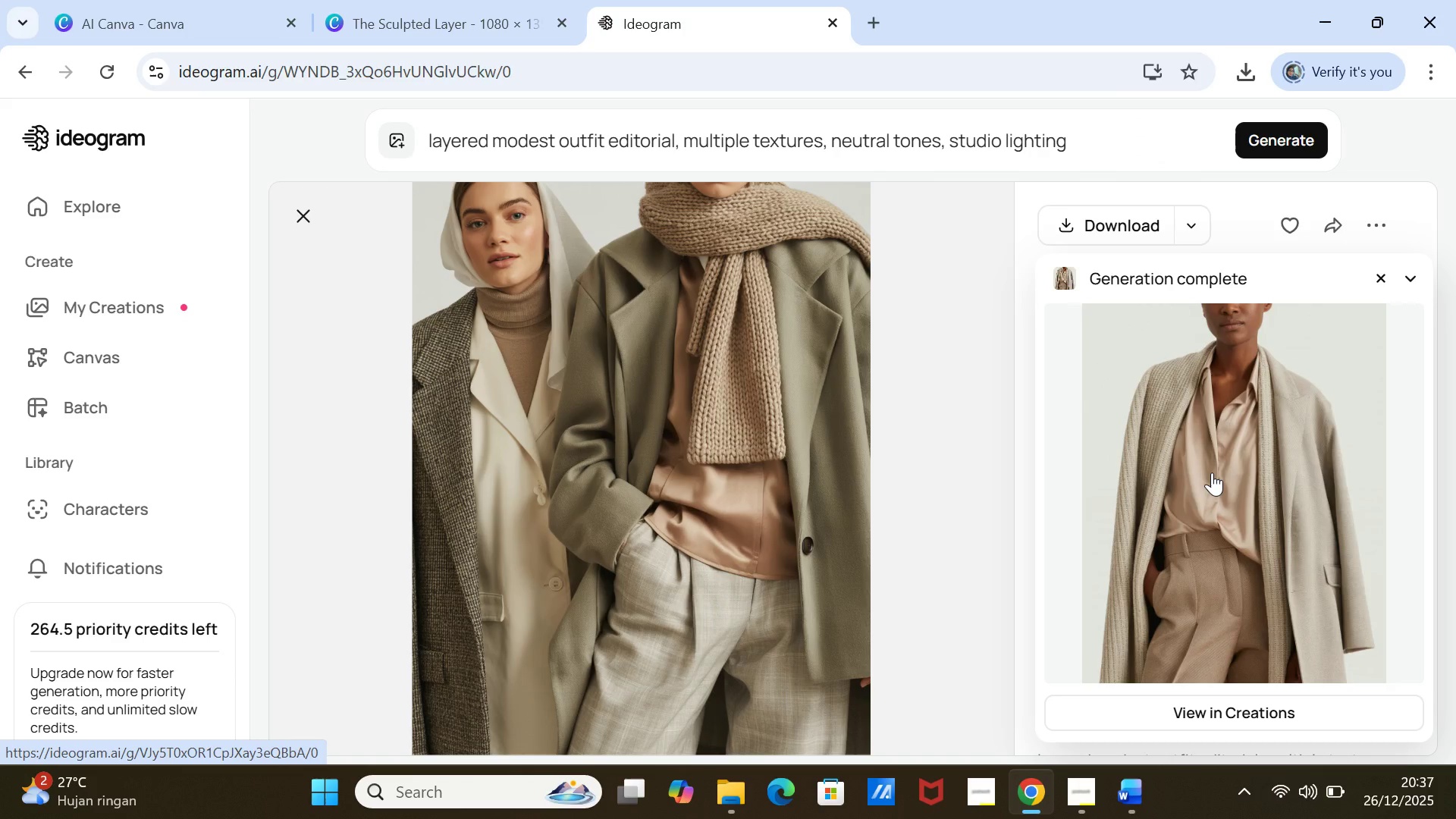 
wait(25.42)
 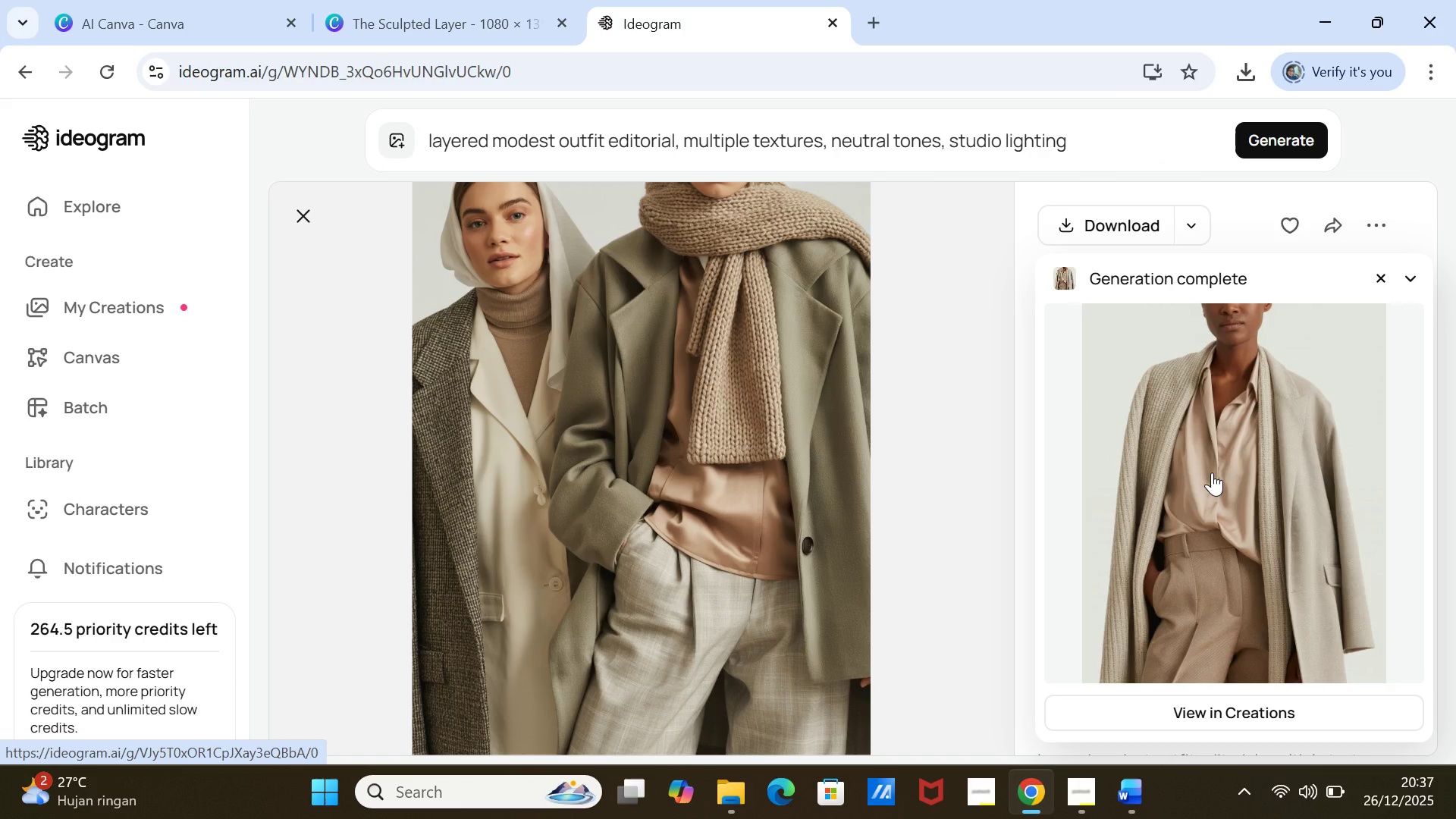 
left_click([1082, 217])
 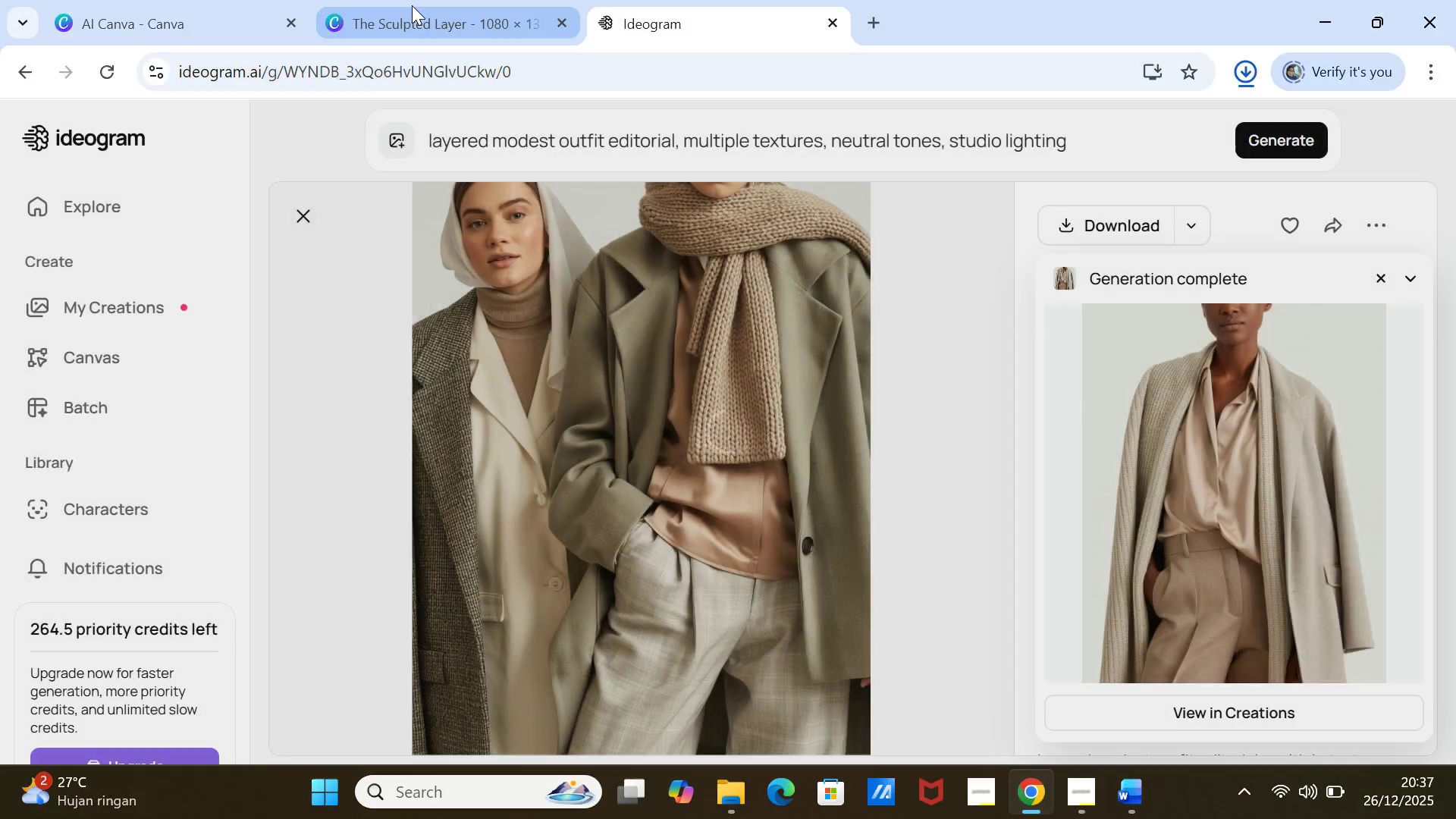 
left_click([412, 5])
 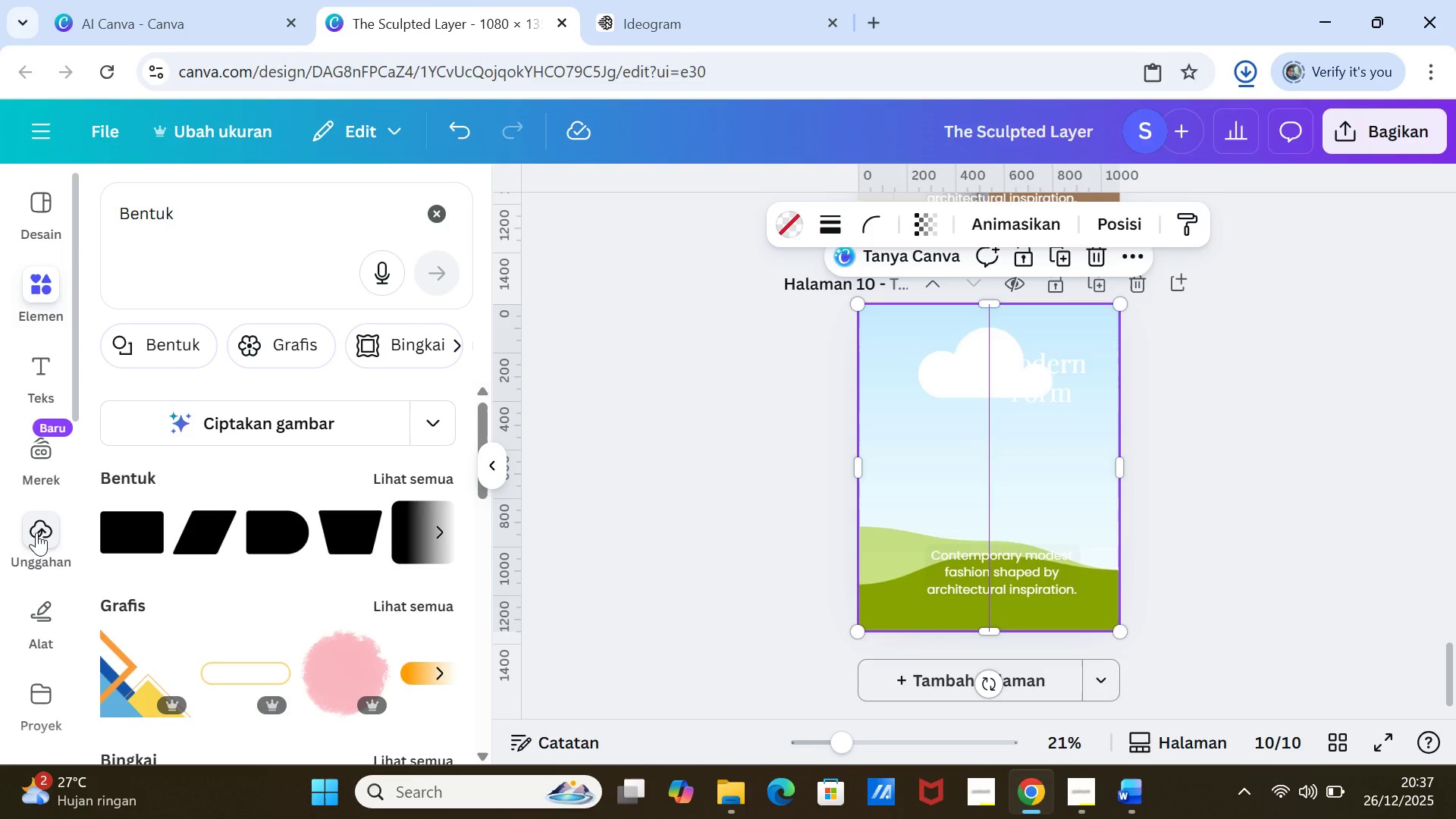 
left_click([36, 532])
 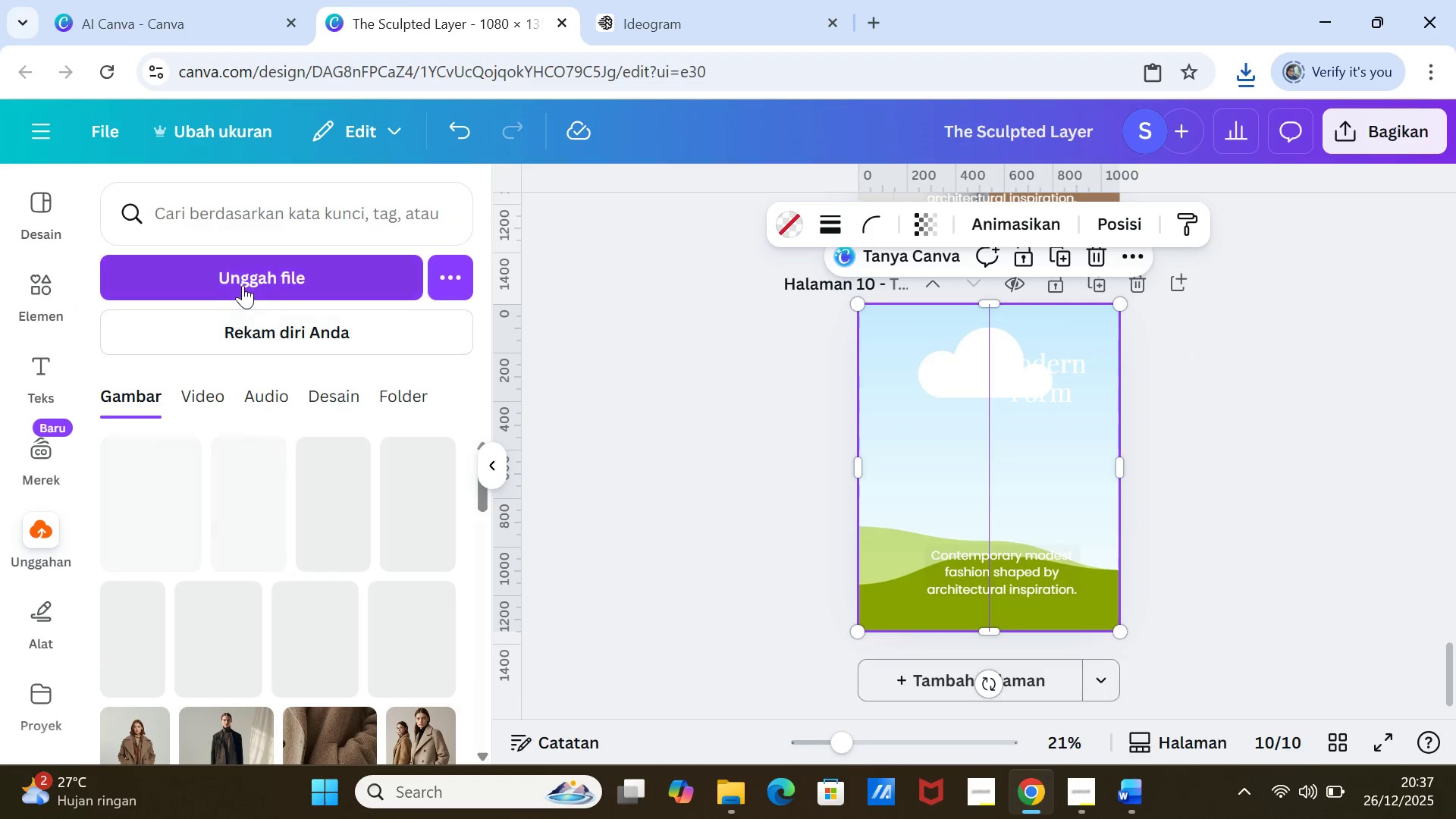 
left_click([243, 281])
 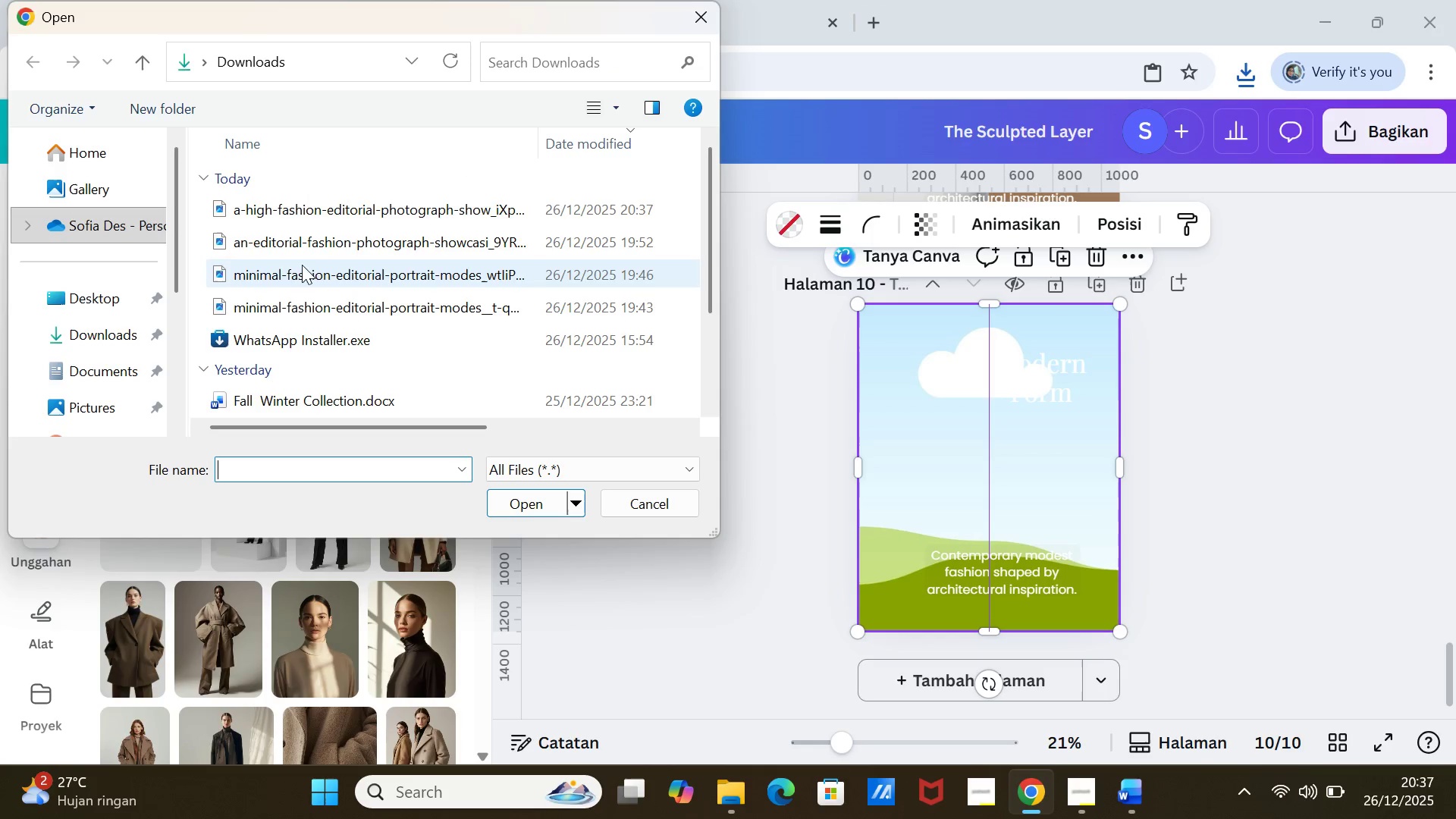 
left_click([355, 214])
 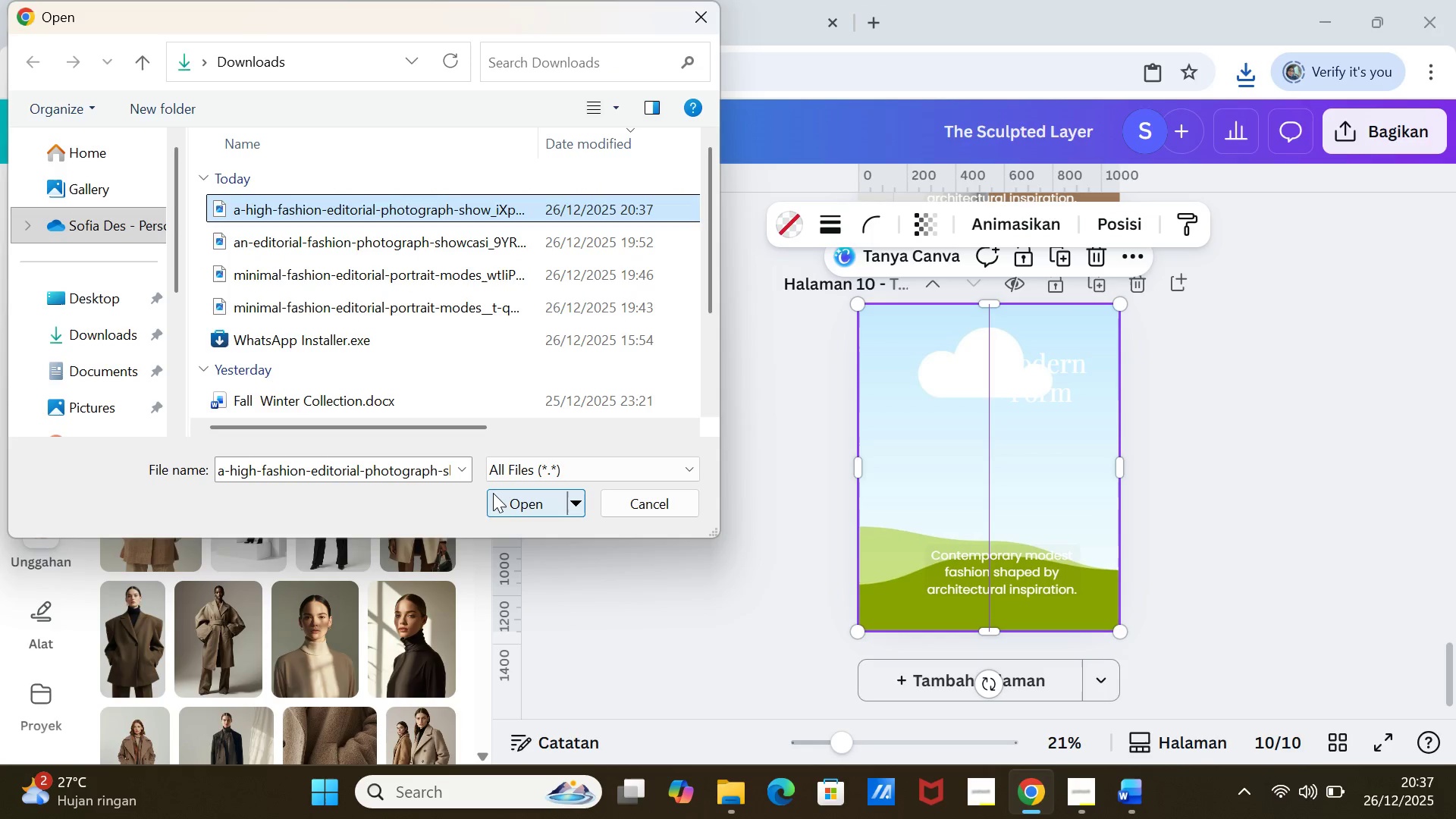 
left_click([496, 495])
 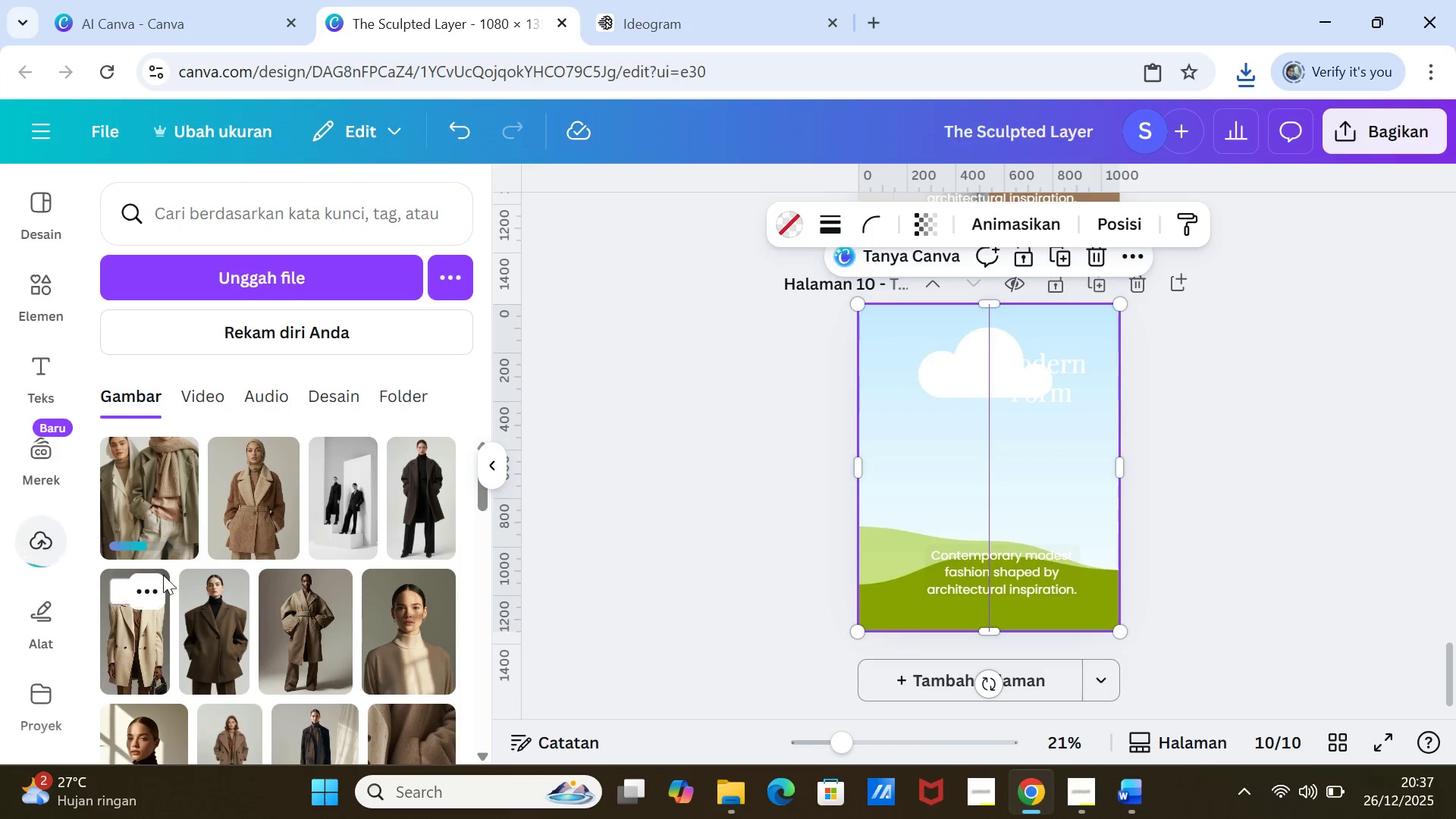 
left_click([152, 492])
 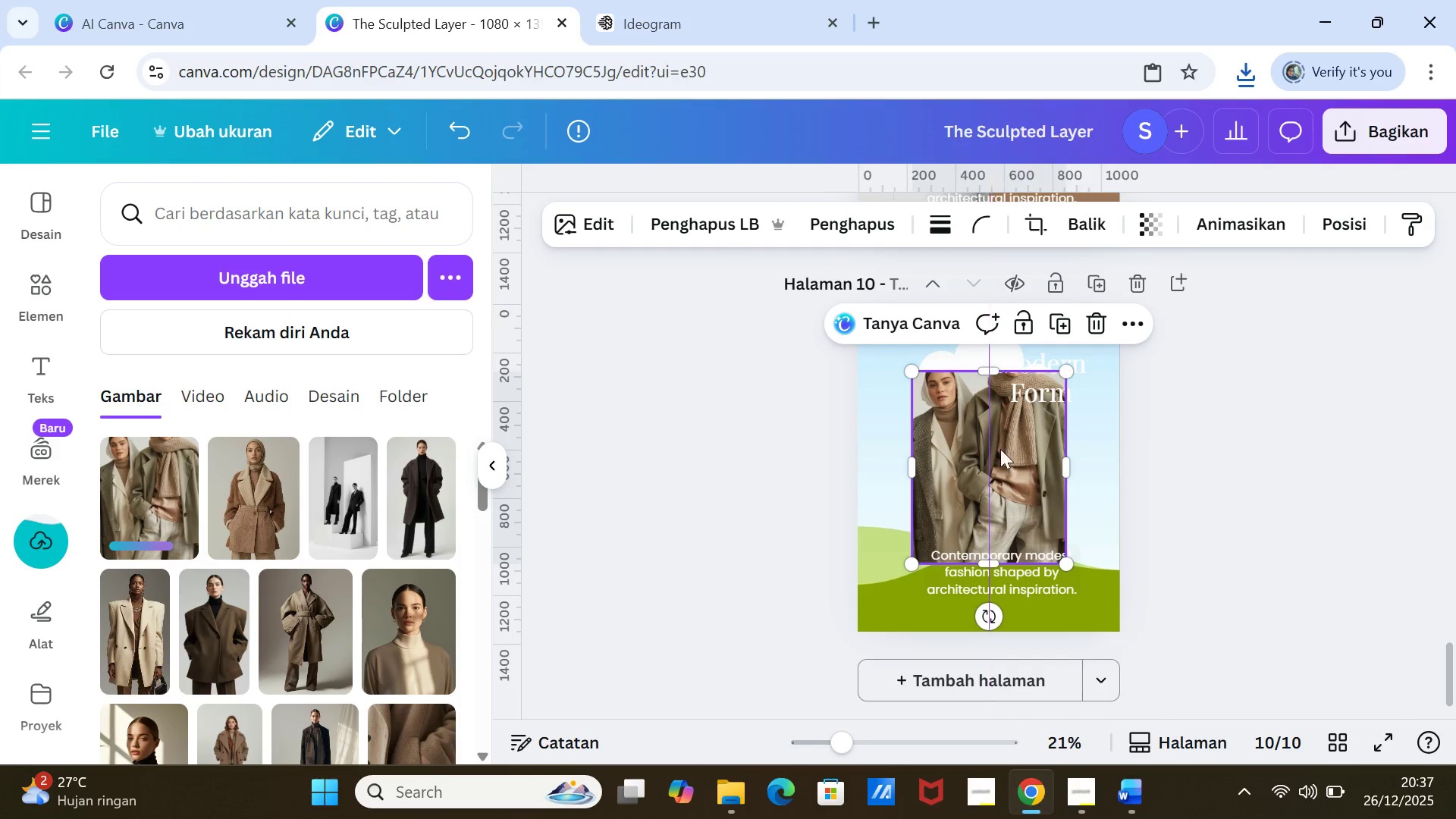 
left_click_drag(start_coordinate=[1011, 452], to_coordinate=[1018, 462])
 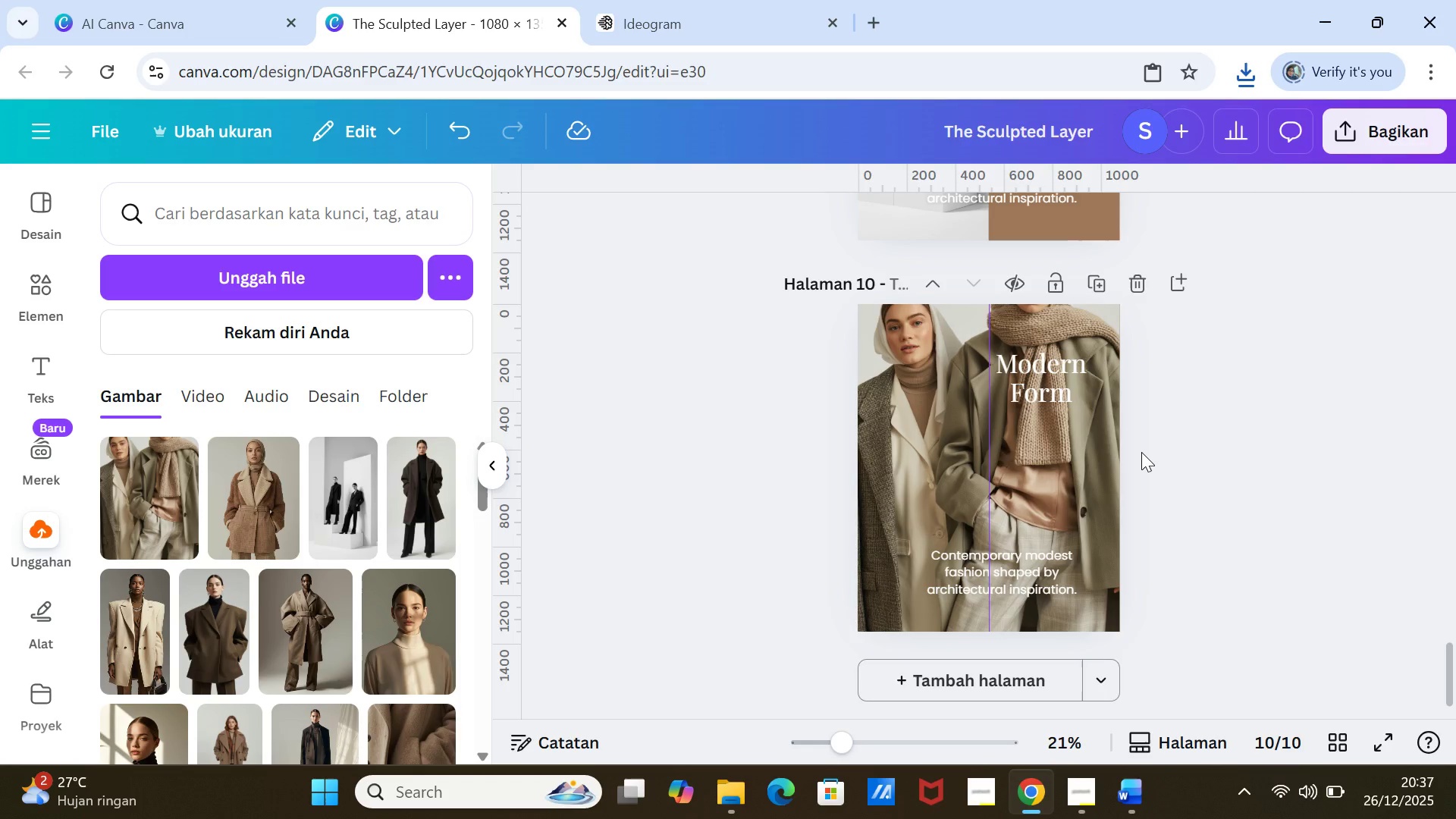 
wait(5.92)
 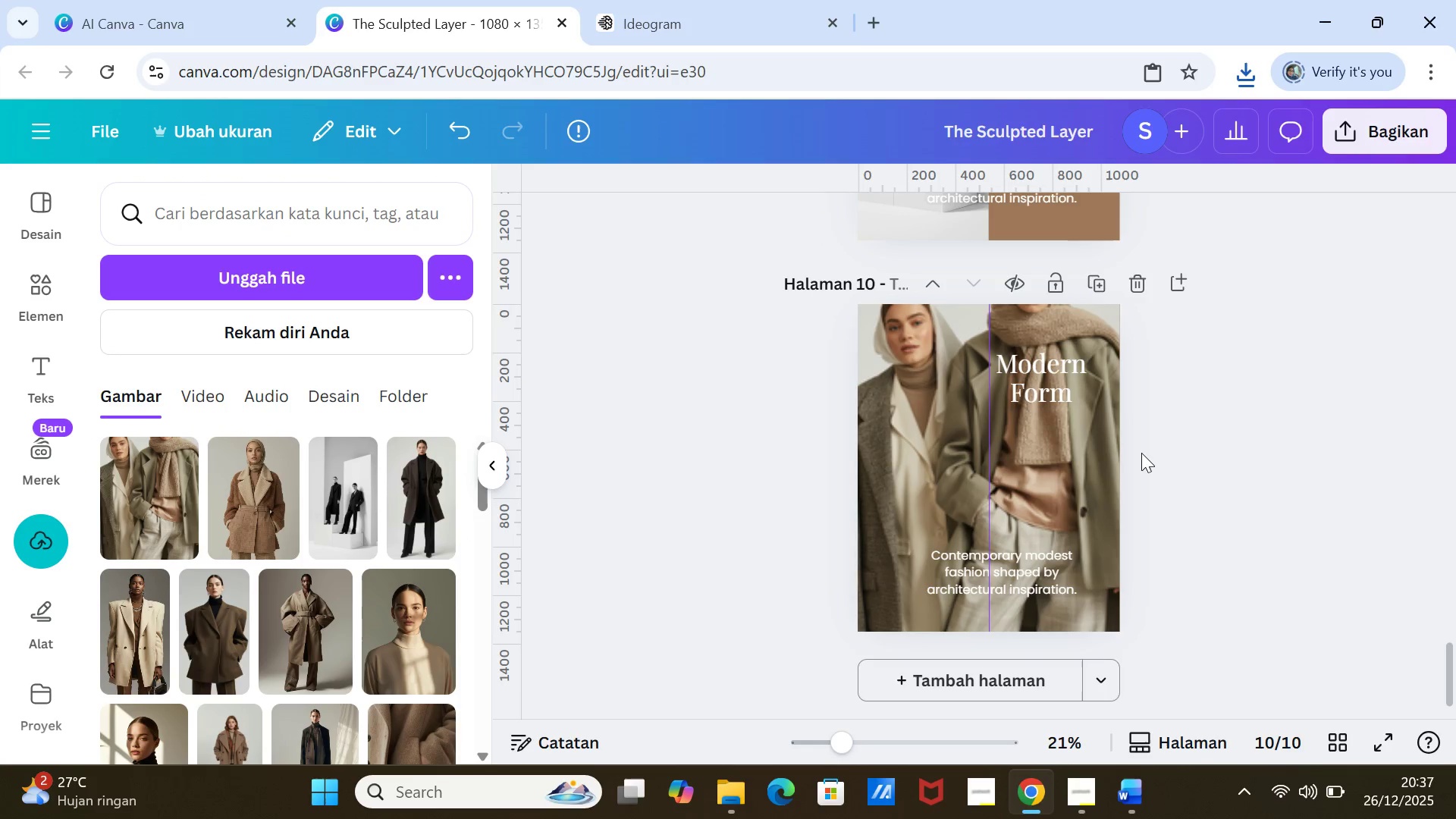 
left_click([1059, 439])
 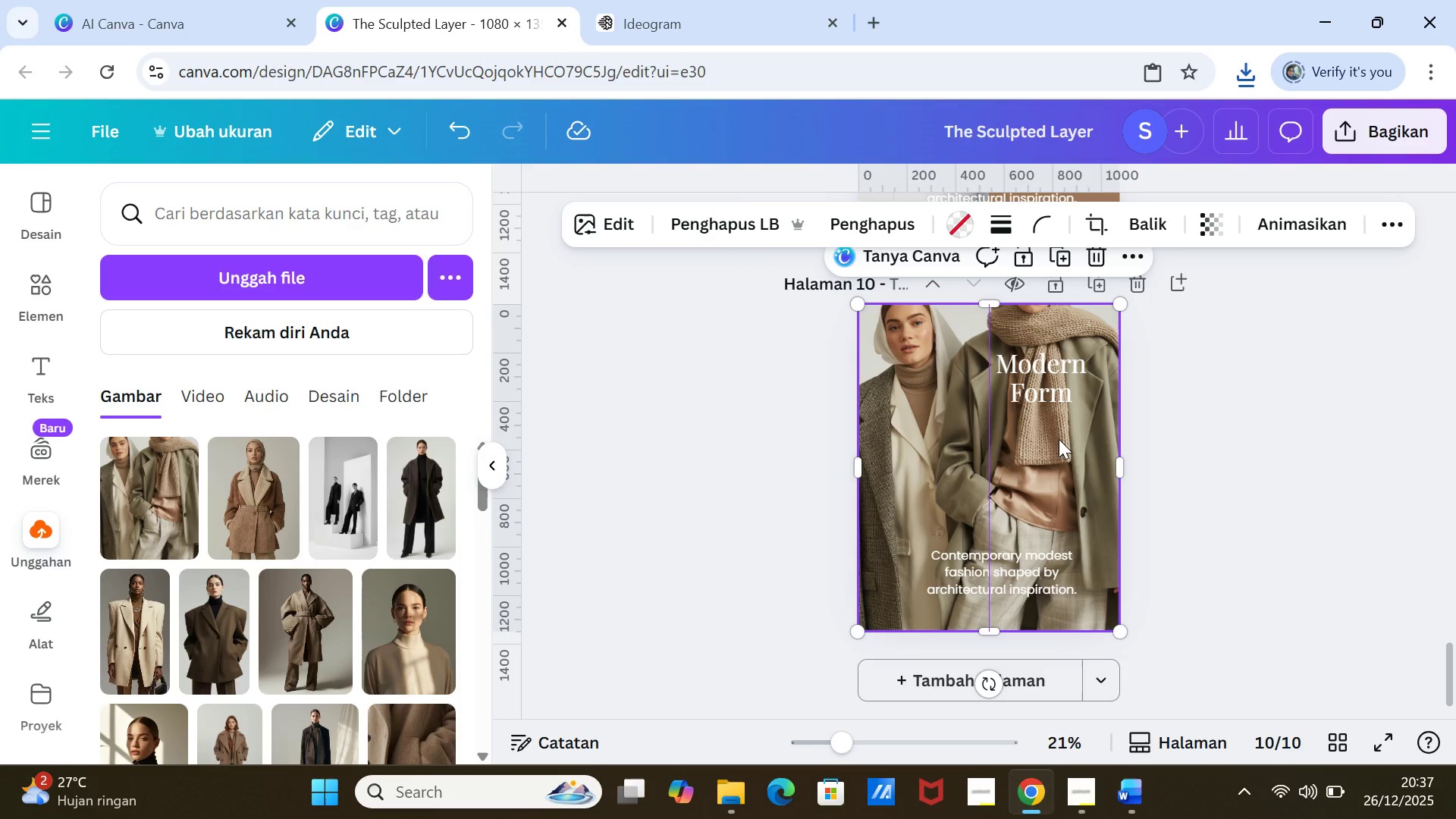 
key(Delete)
 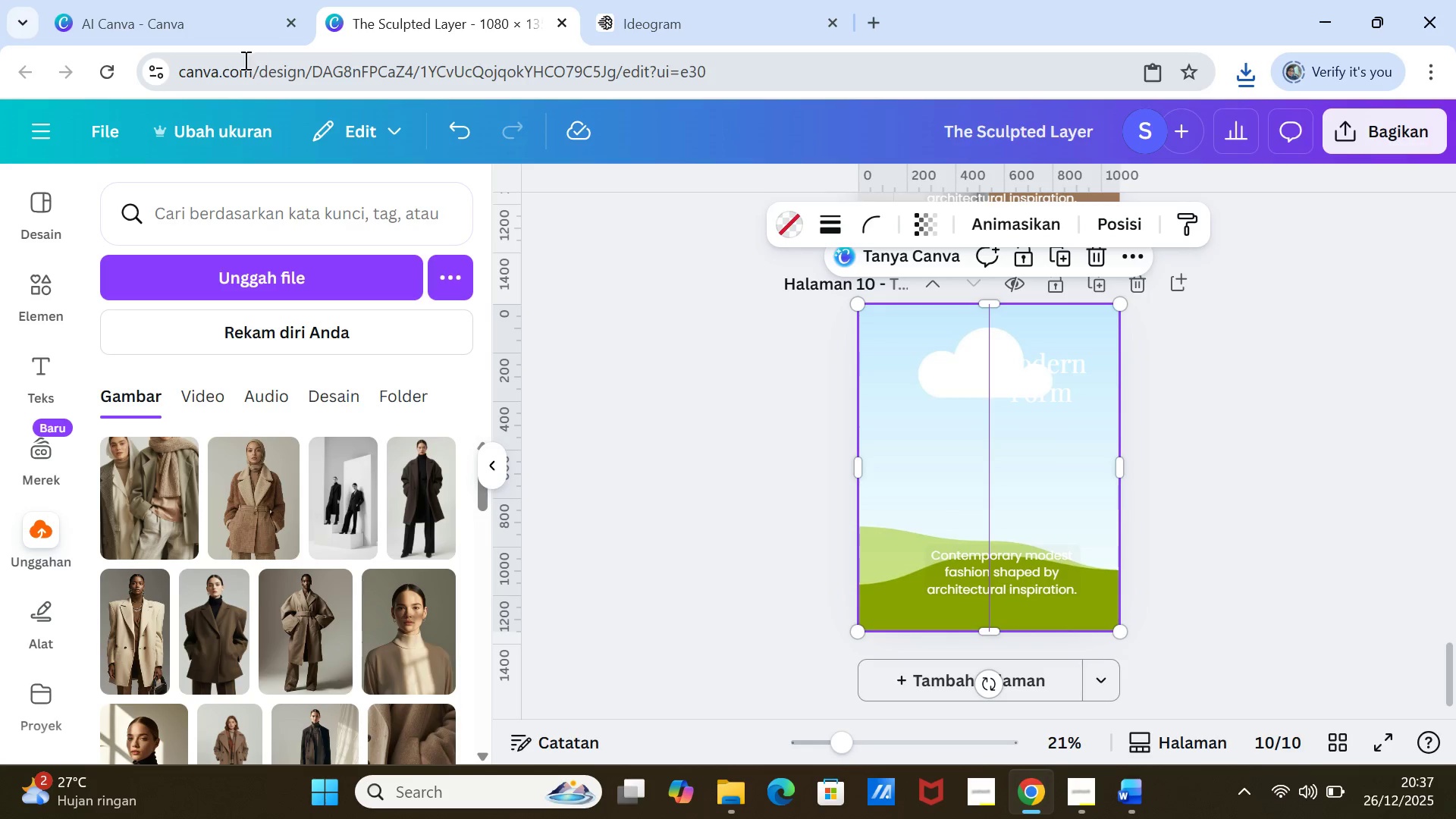 
left_click([231, 40])
 